 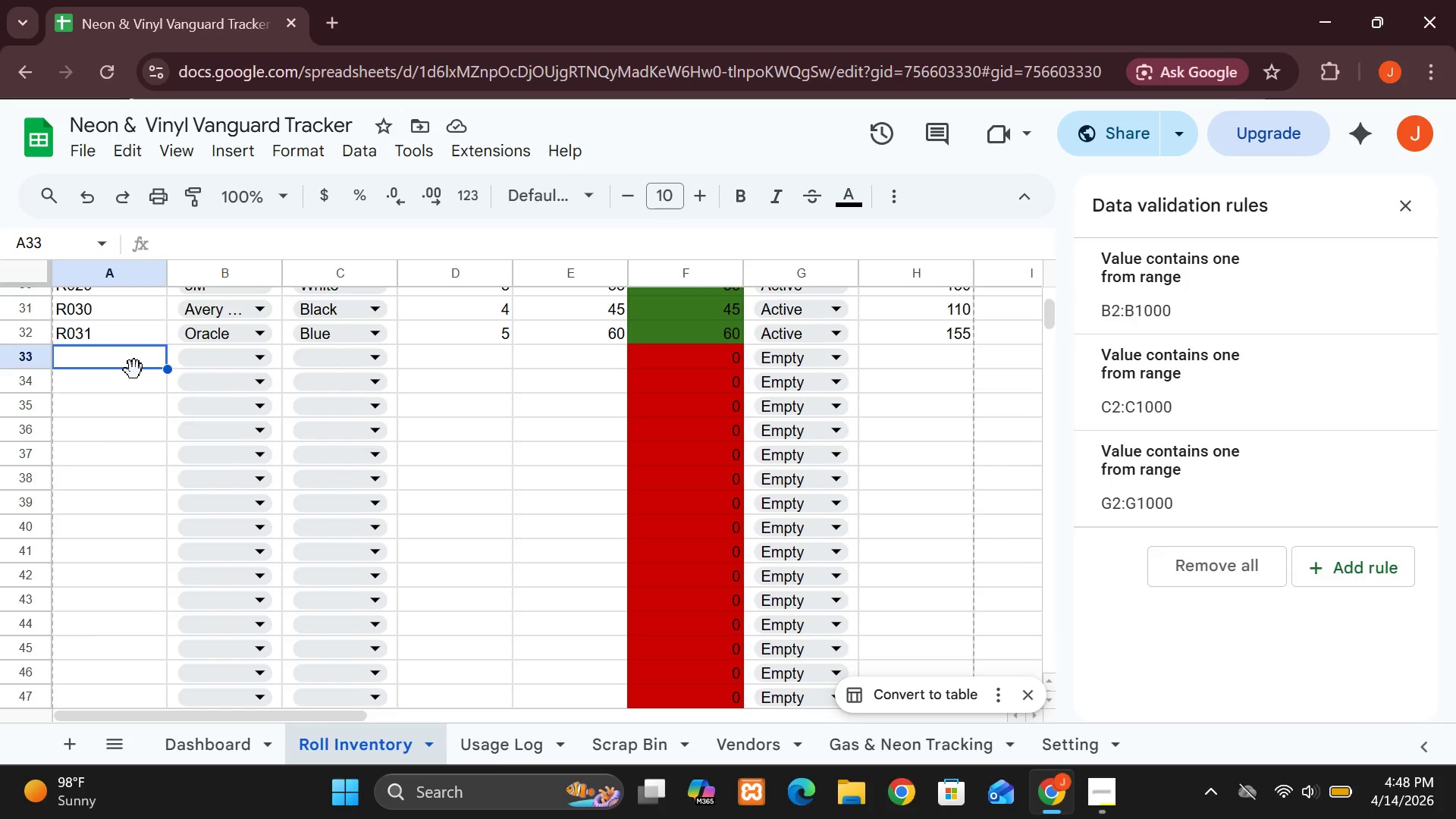 
key(CapsLock)
 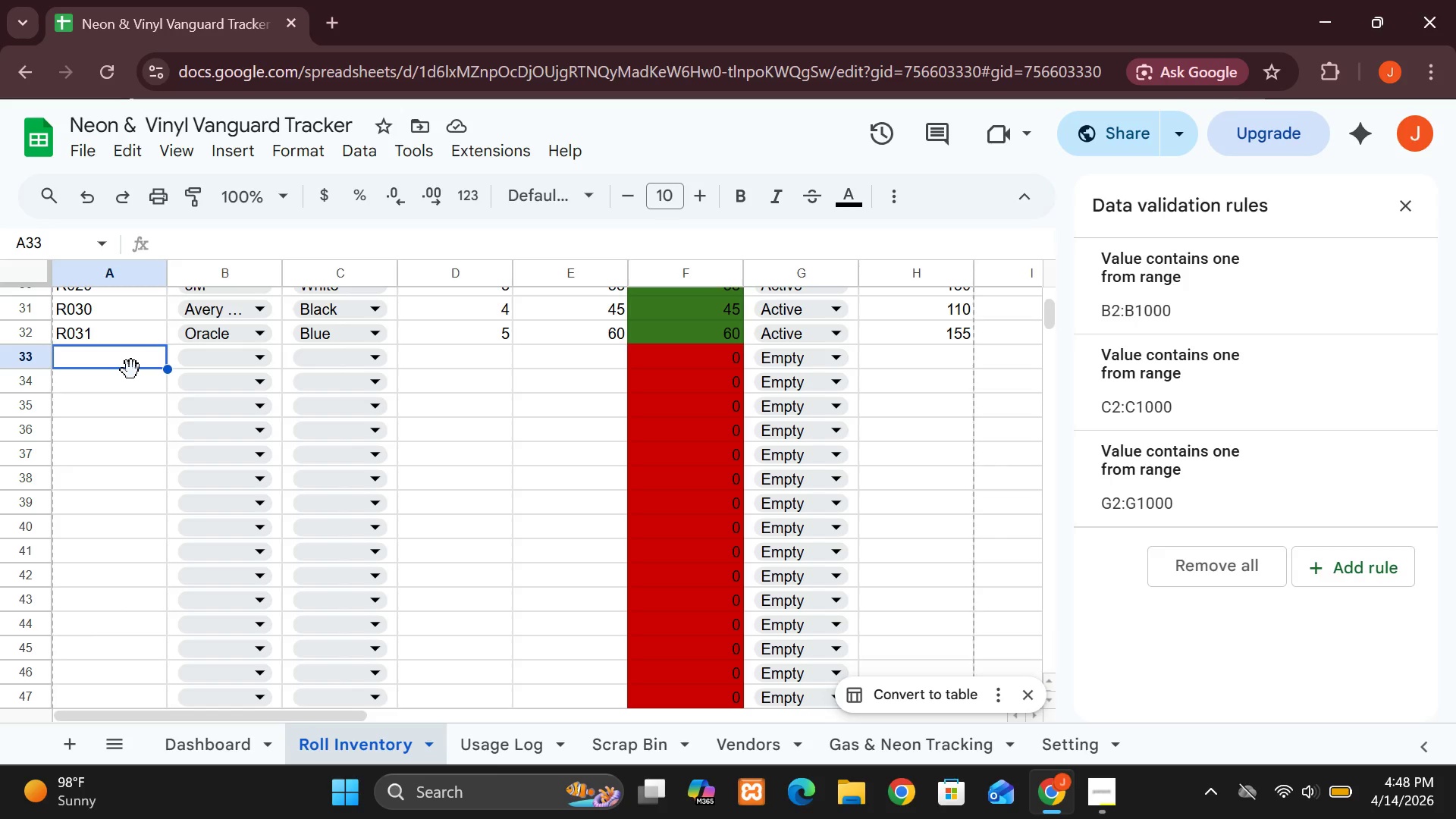 
type(RO)
 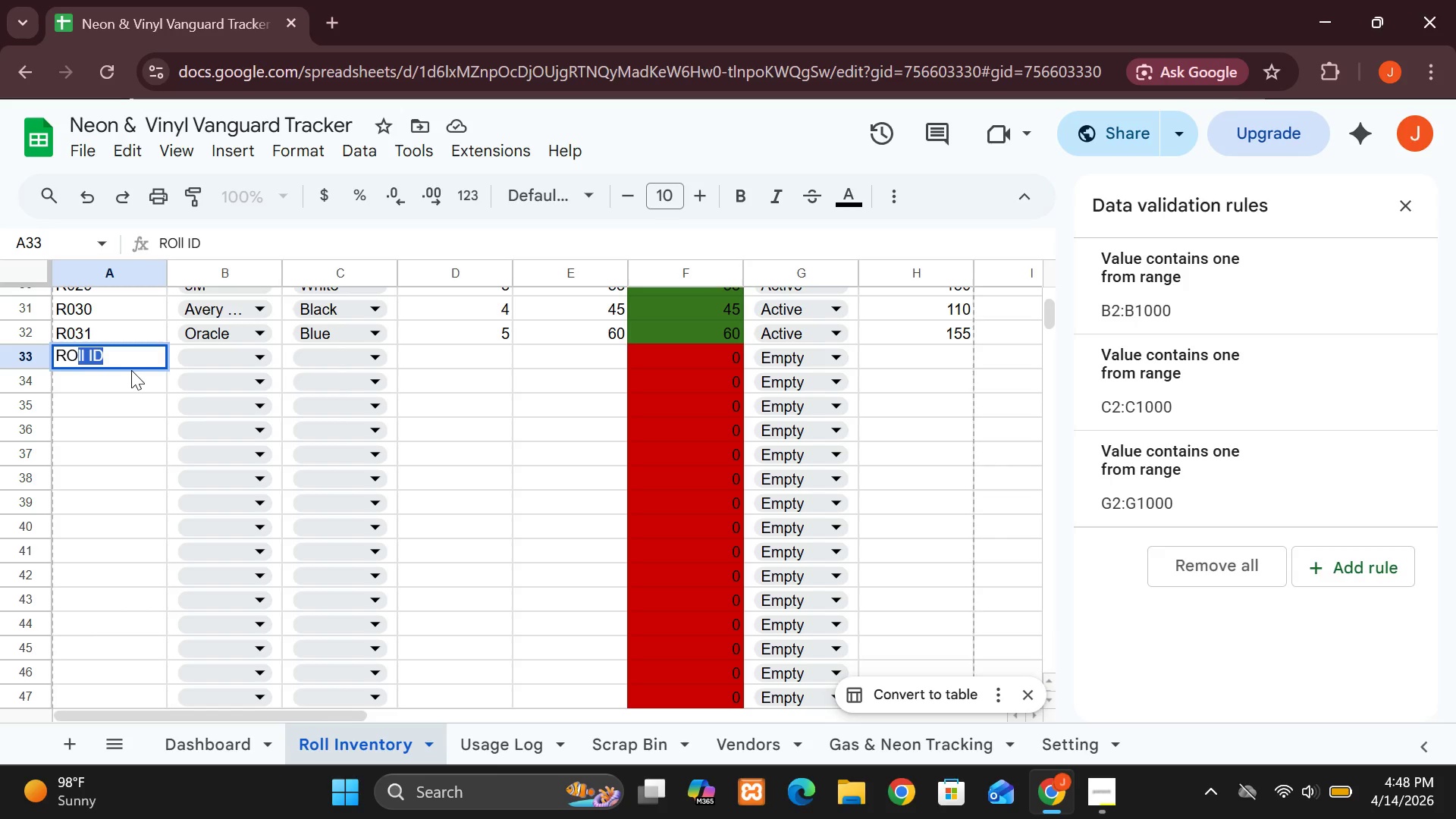 
key(Backspace)
type(032)
 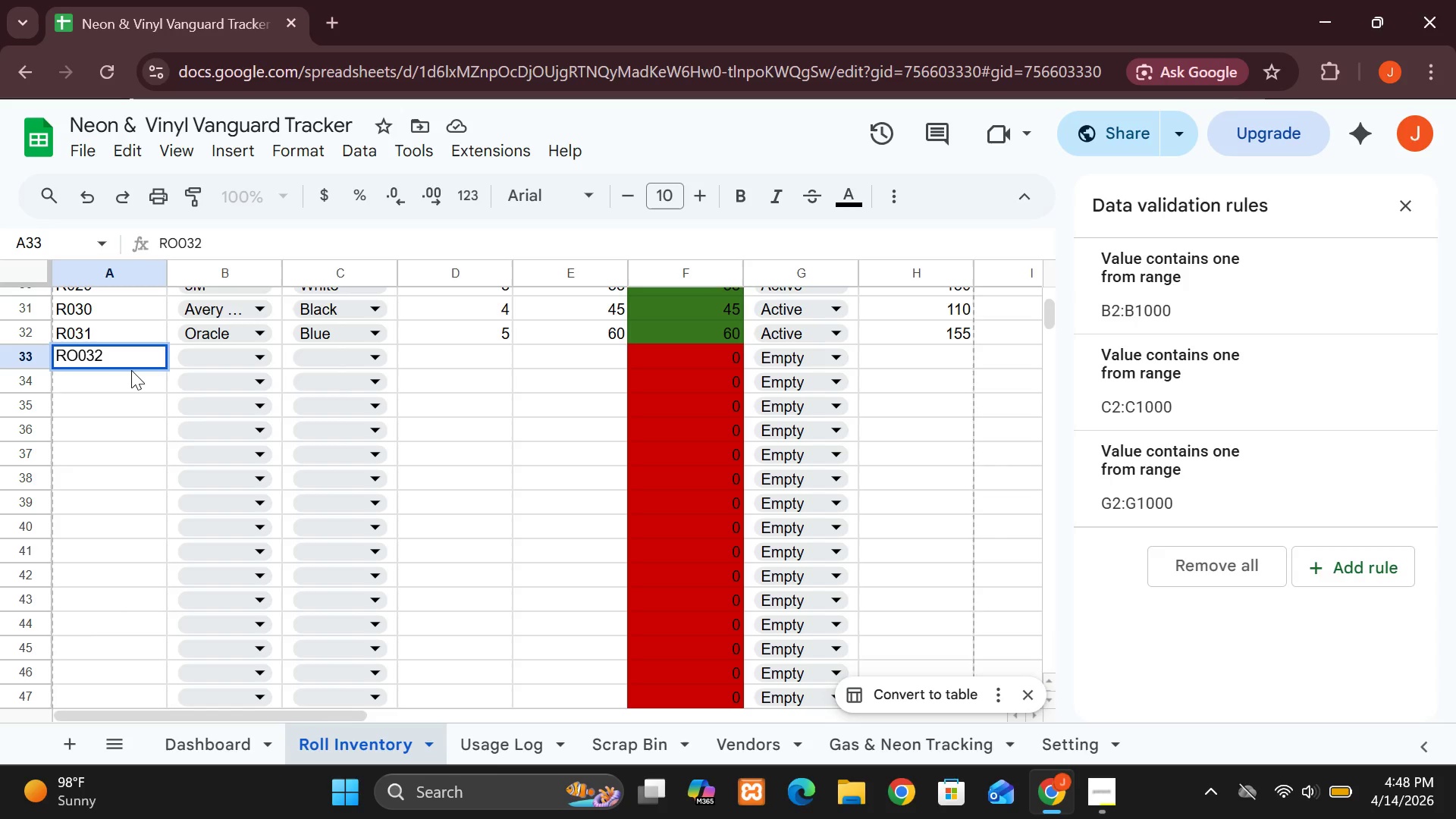 
key(ArrowDown)
 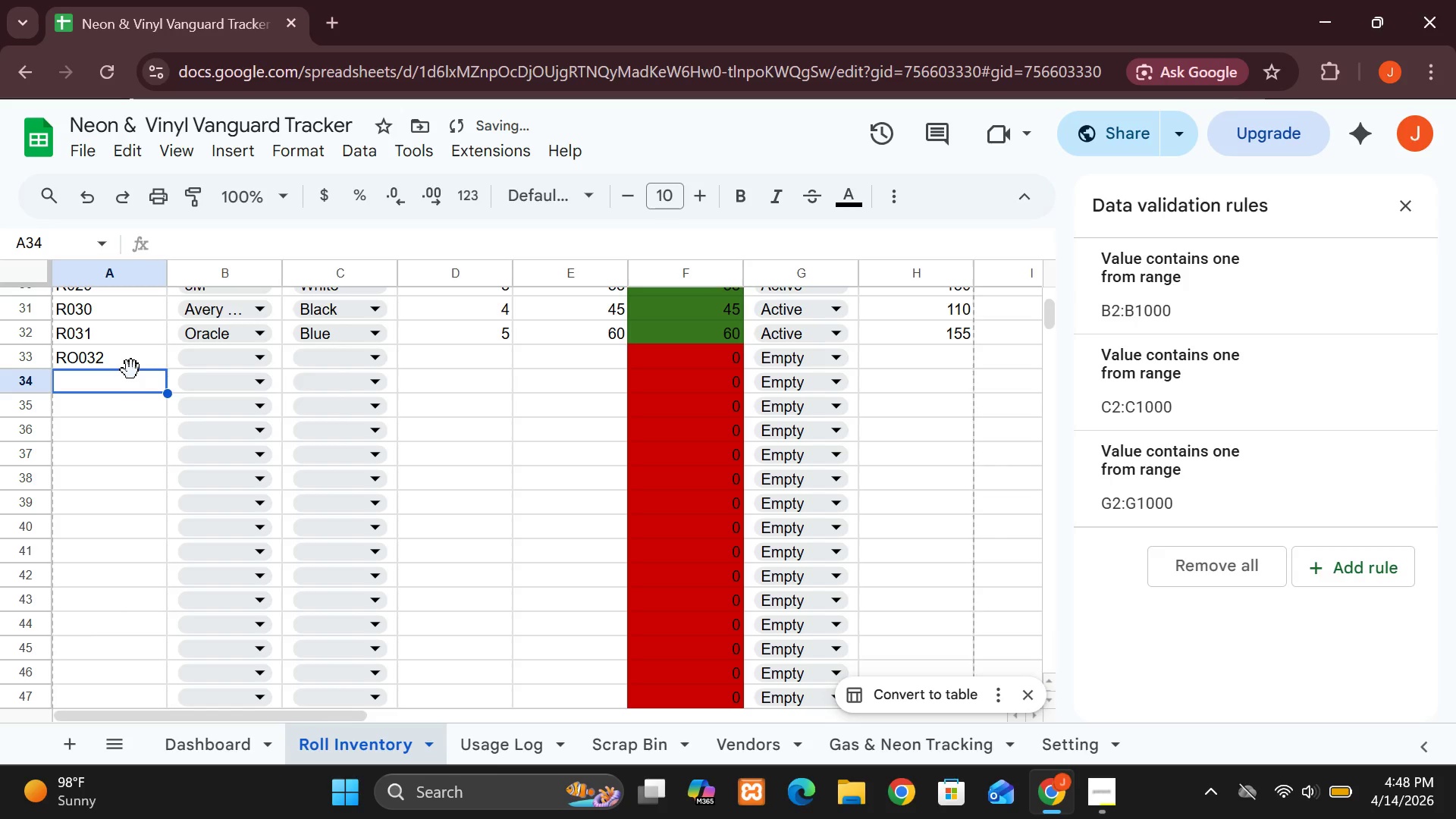 
key(ArrowUp)
 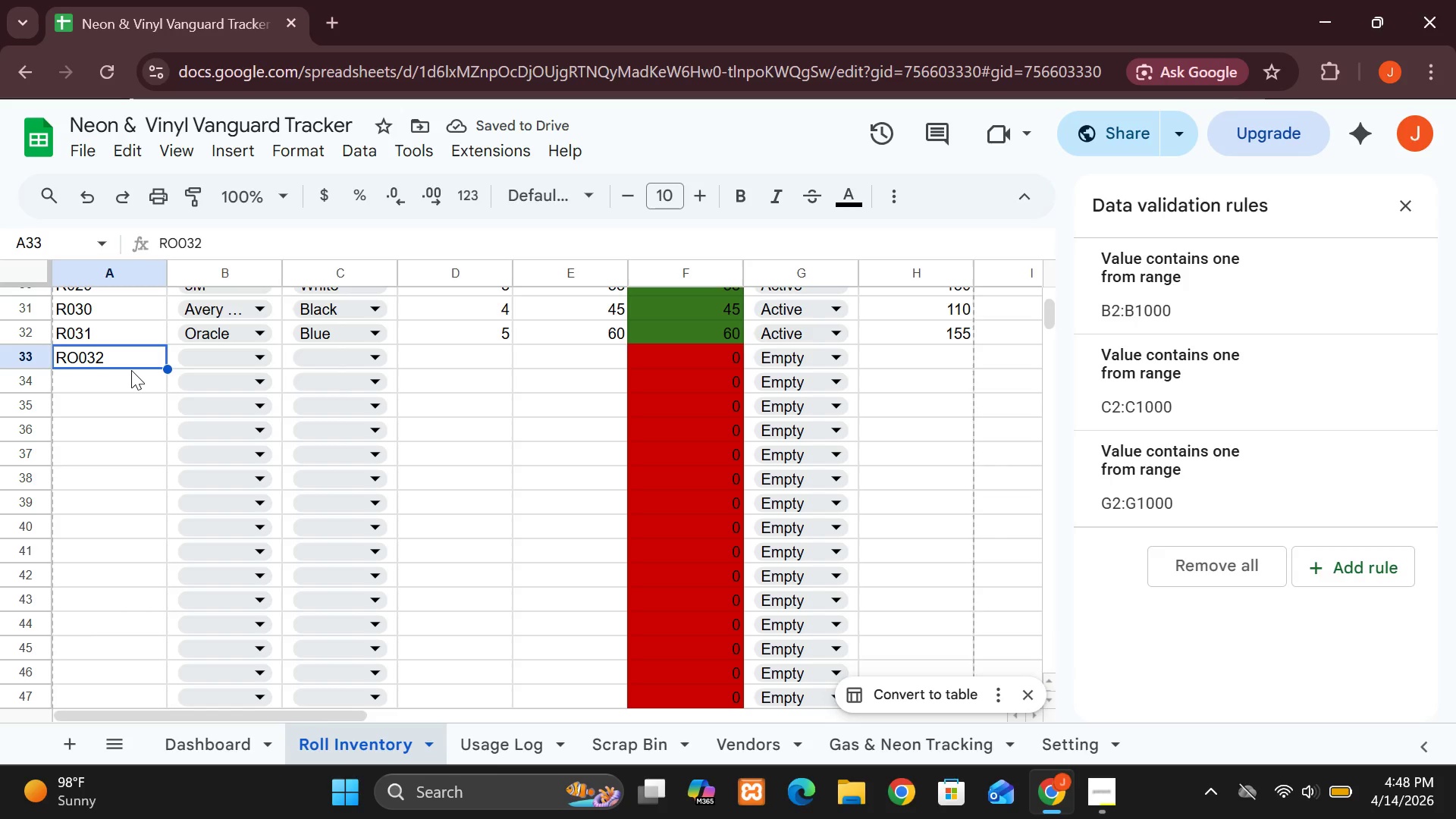 
key(Backspace)
 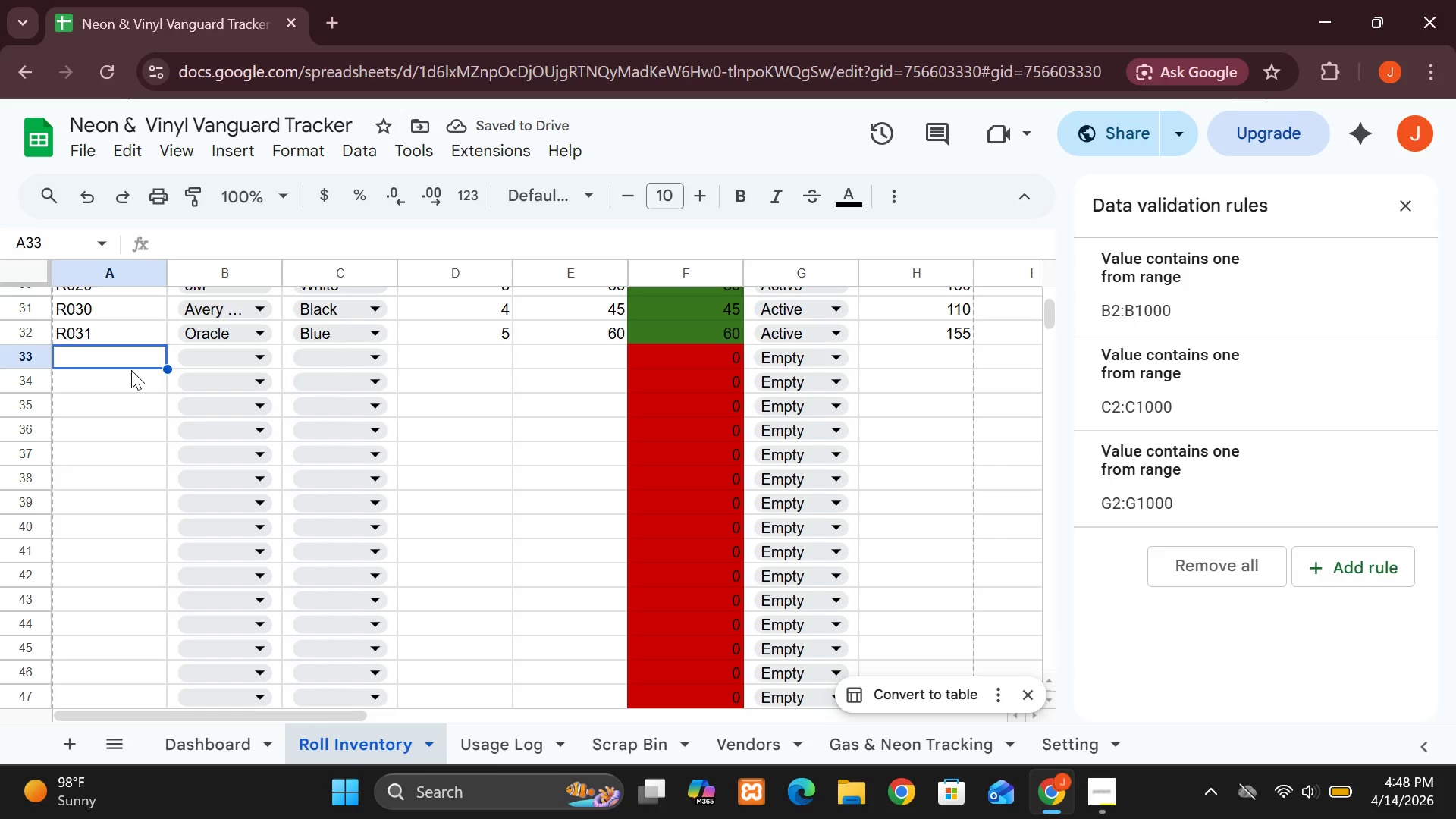 
type(R032)
 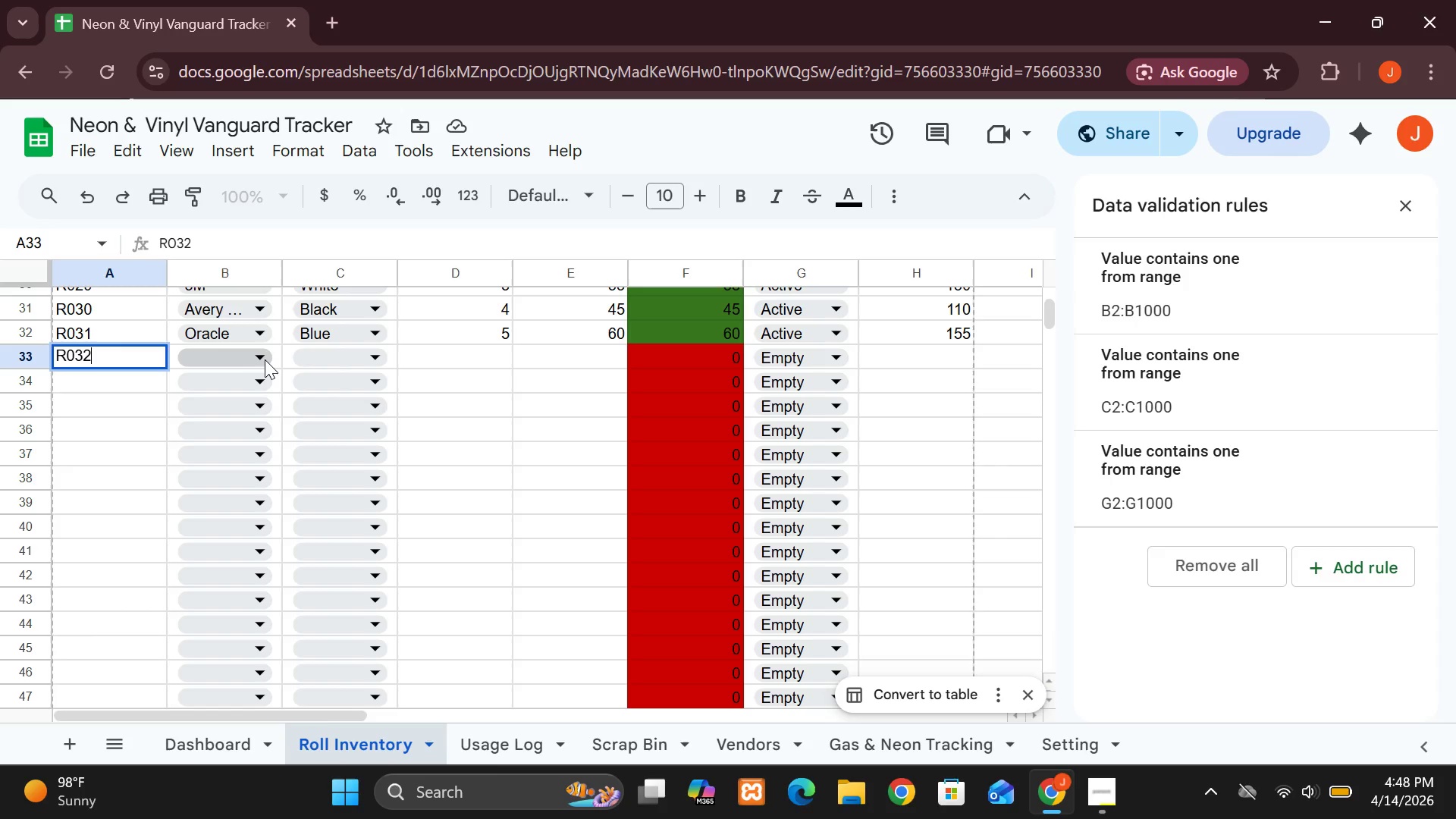 
wait(6.77)
 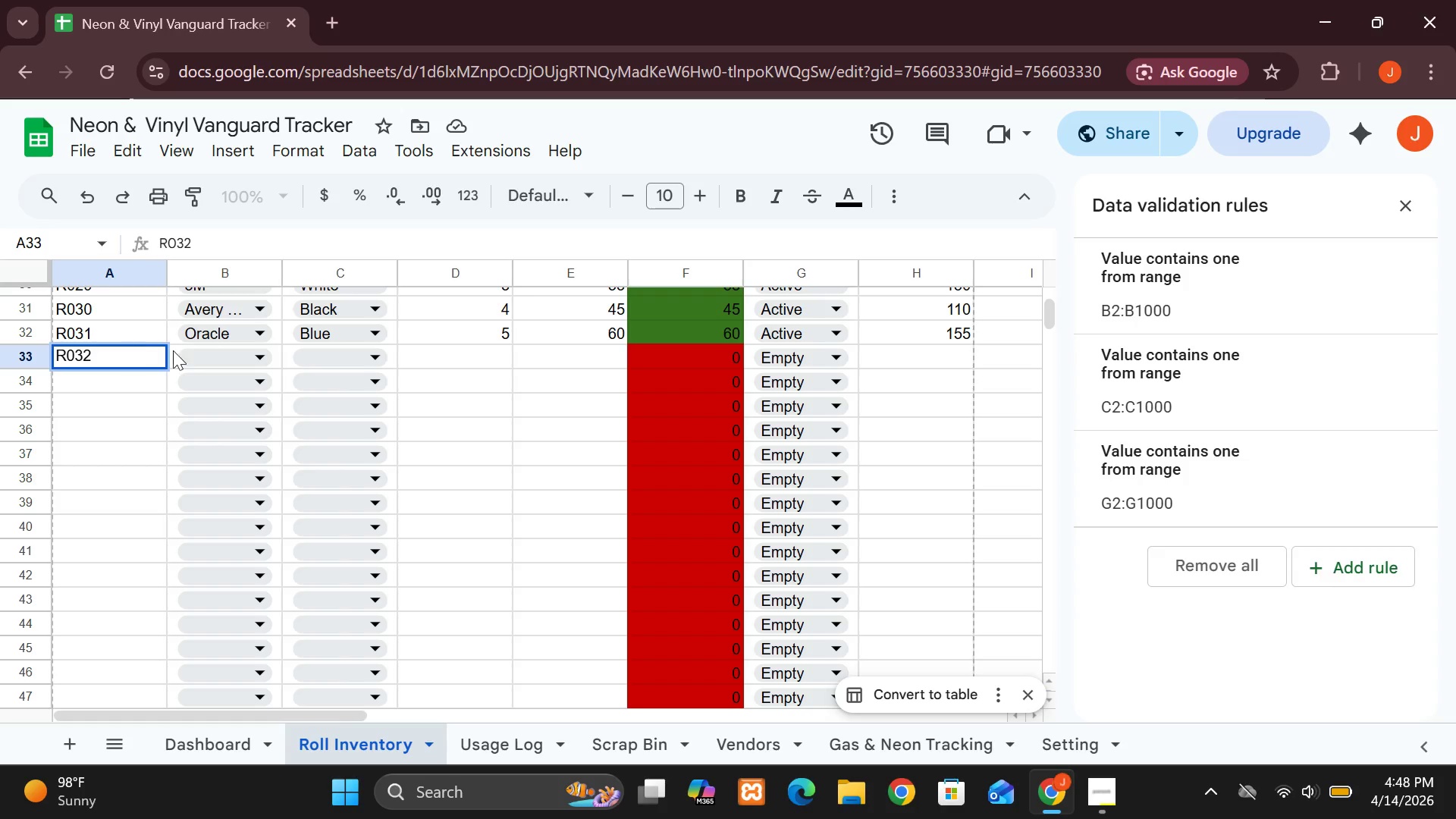 
left_click([265, 359])
 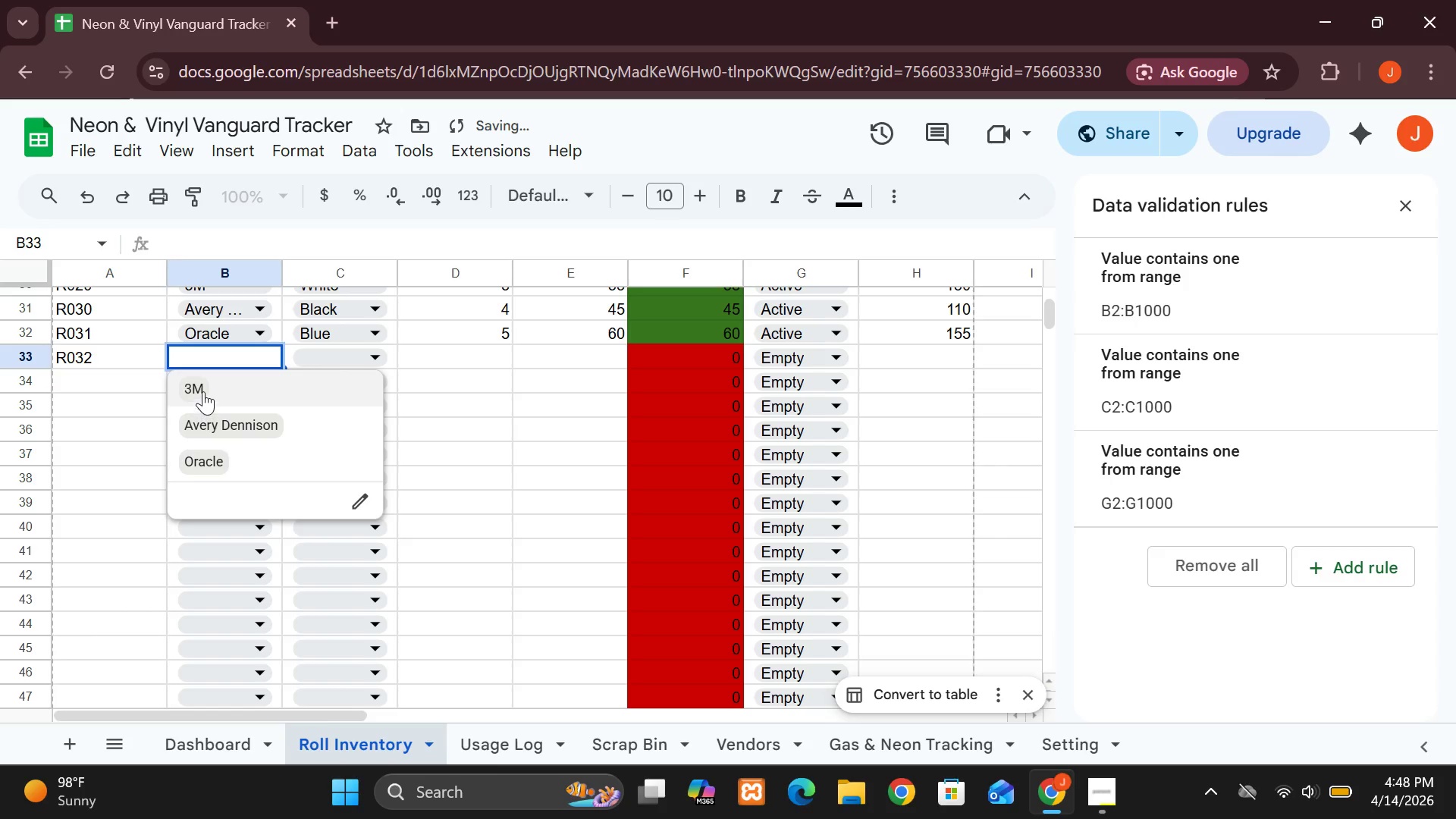 
left_click([203, 387])
 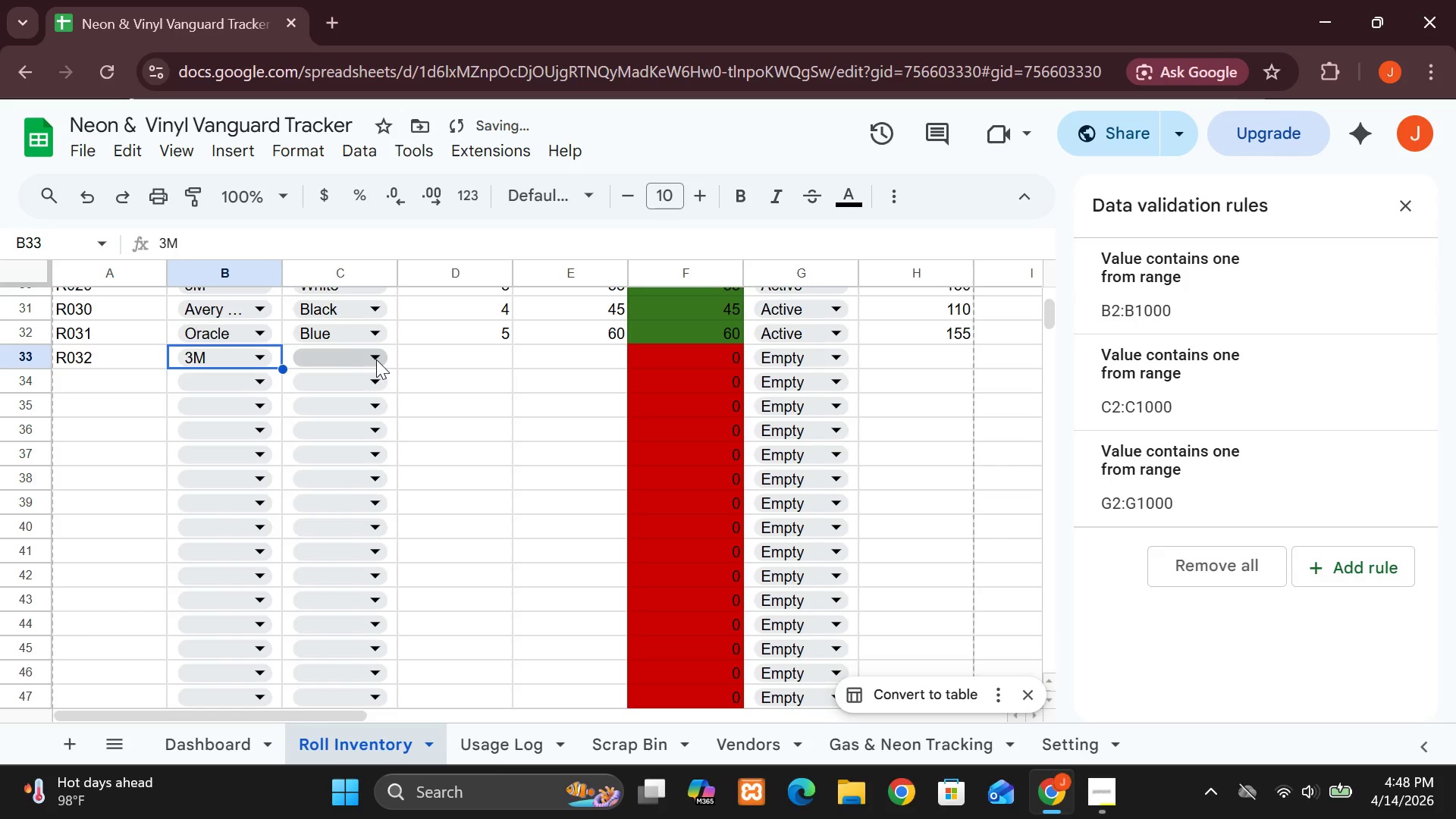 
left_click([376, 359])
 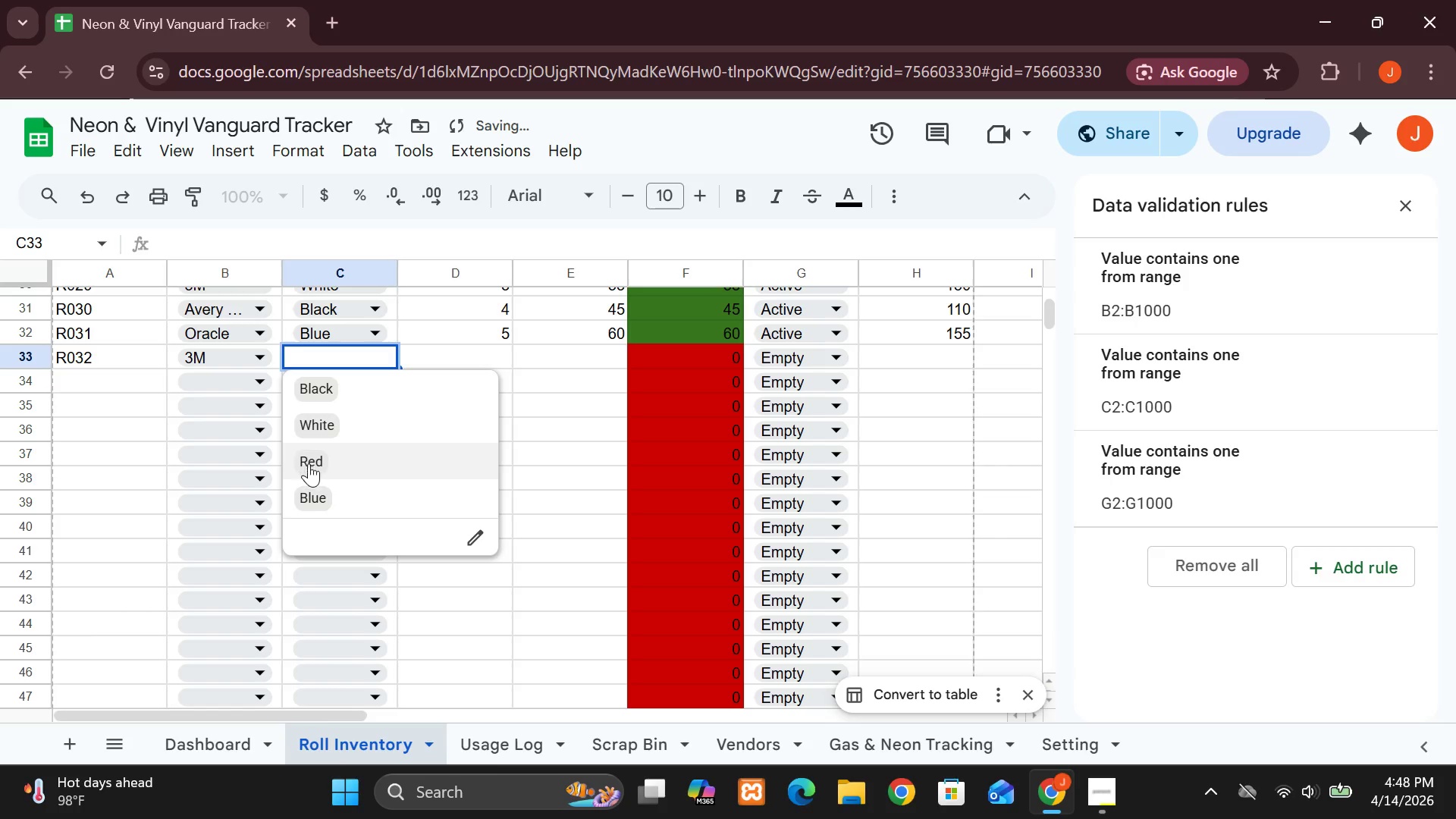 
left_click([311, 465])
 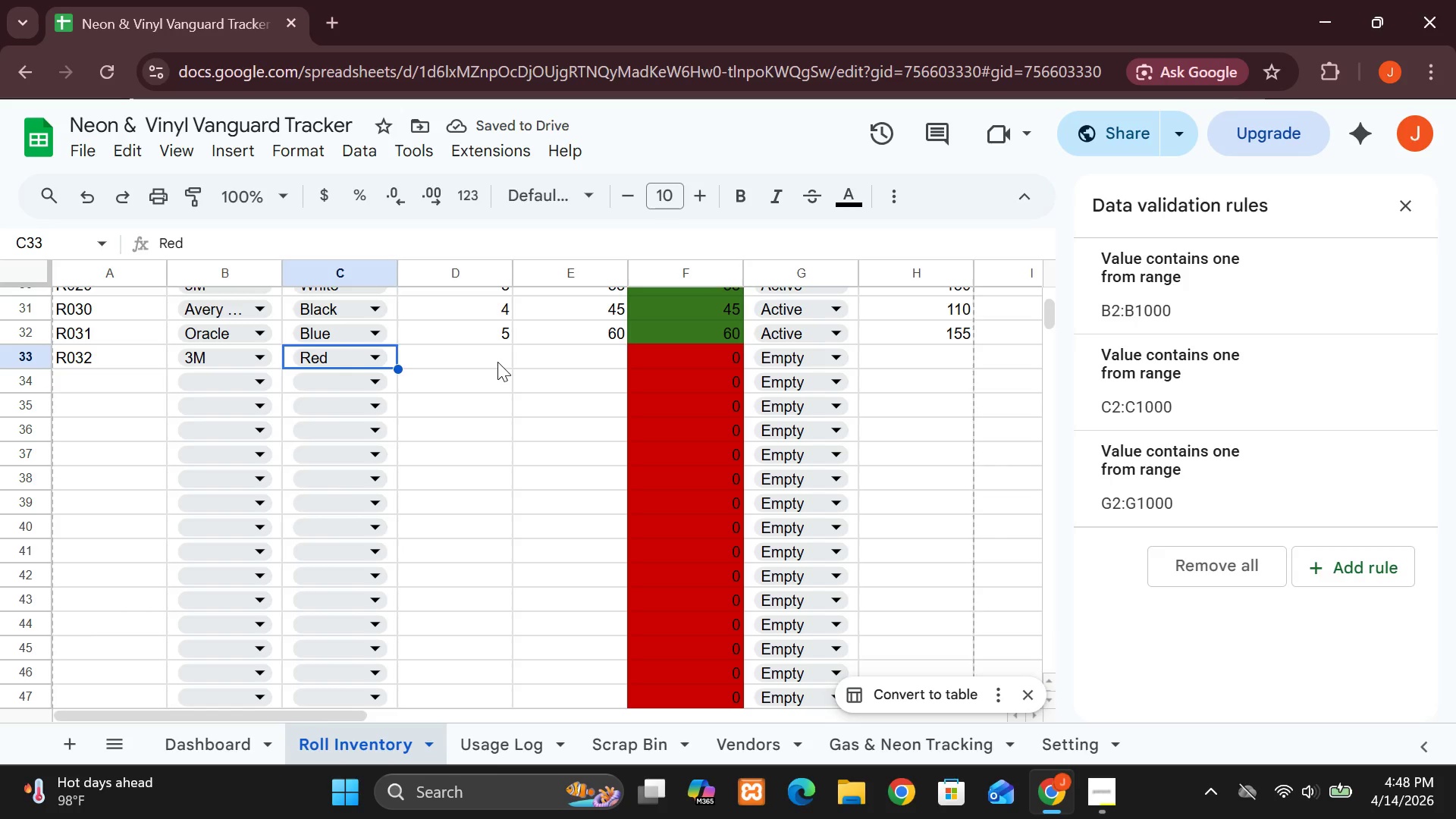 
wait(6.77)
 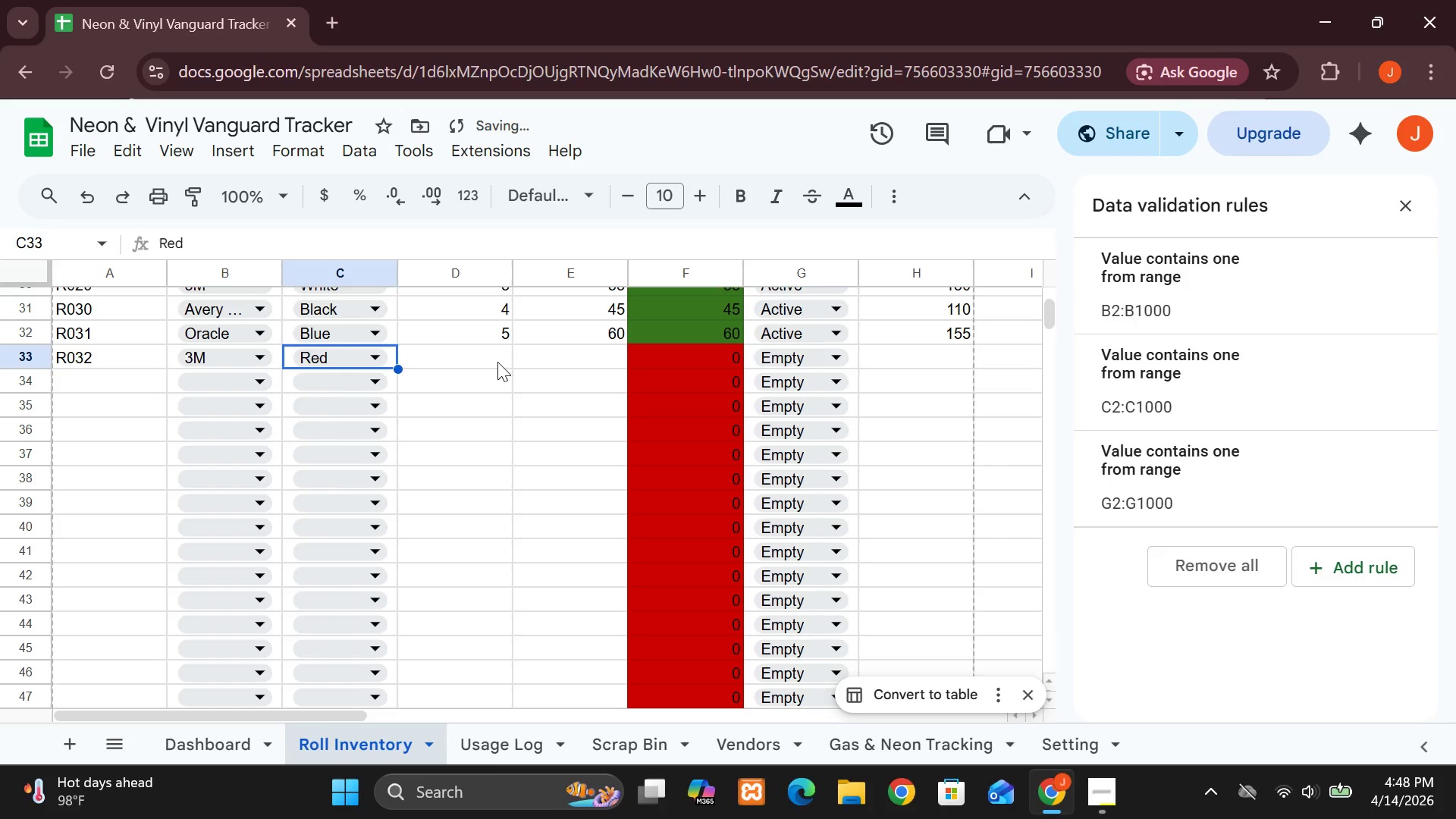 
left_click([497, 362])
 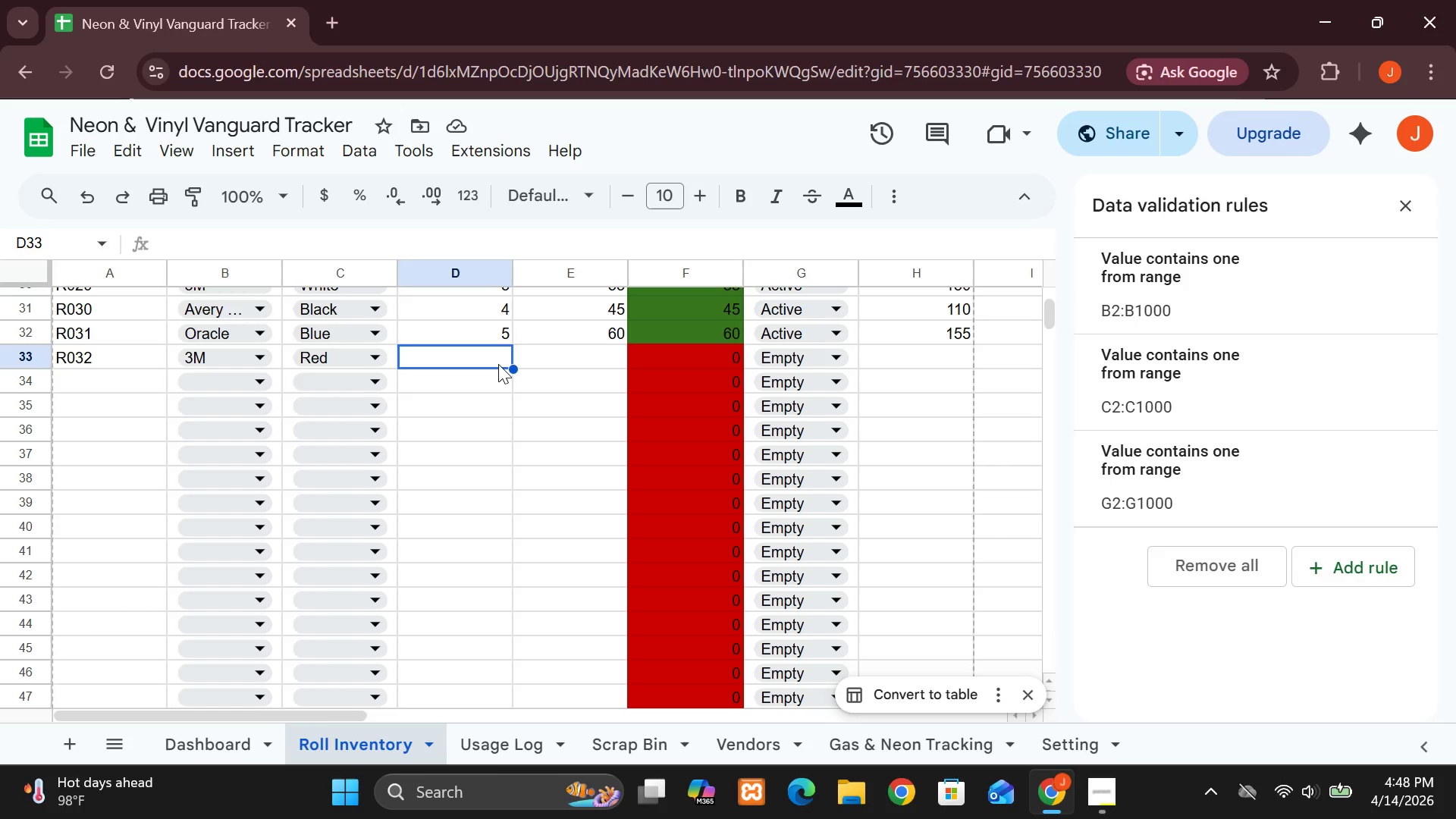 
key(4)
 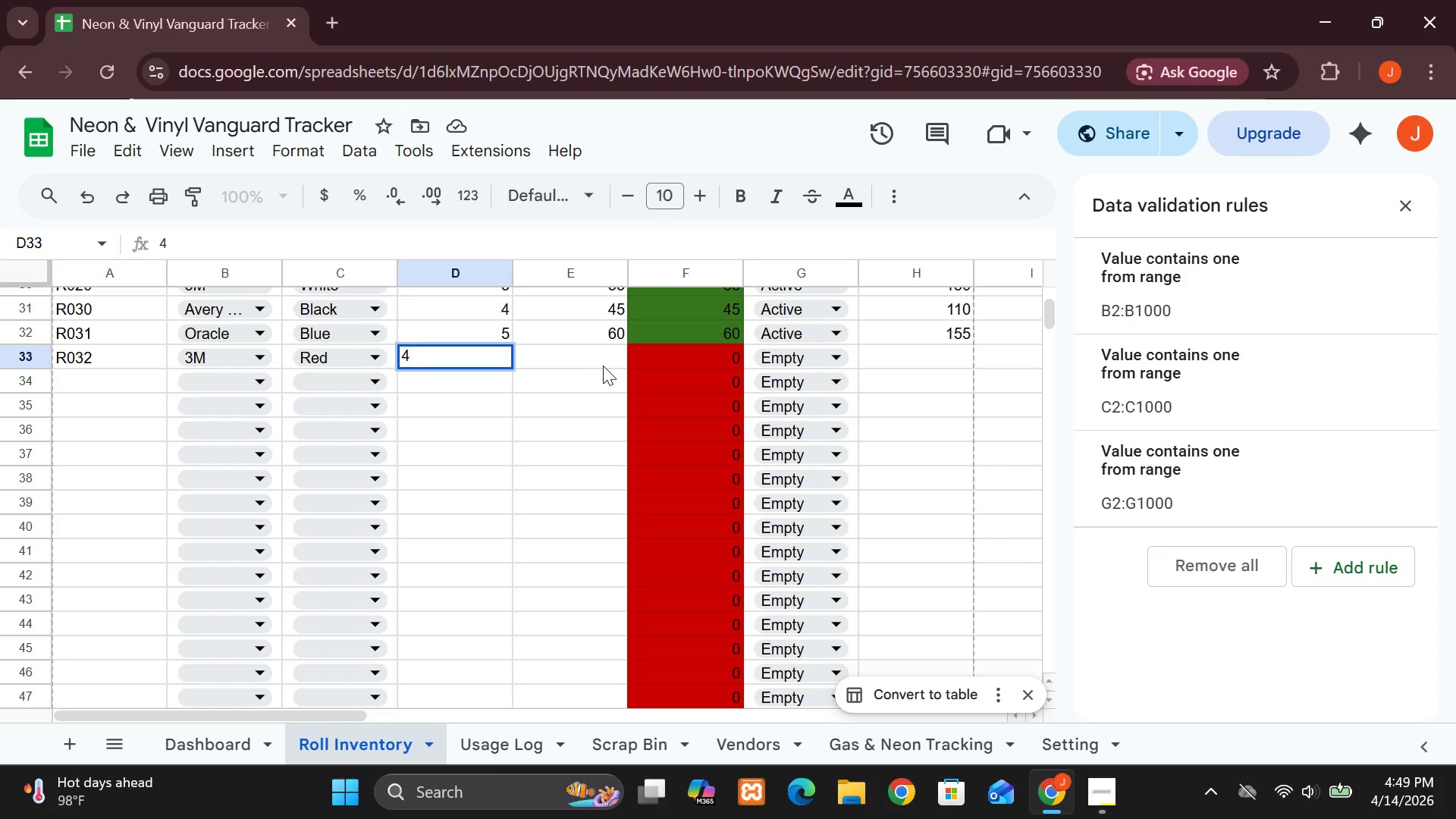 
left_click([603, 366])
 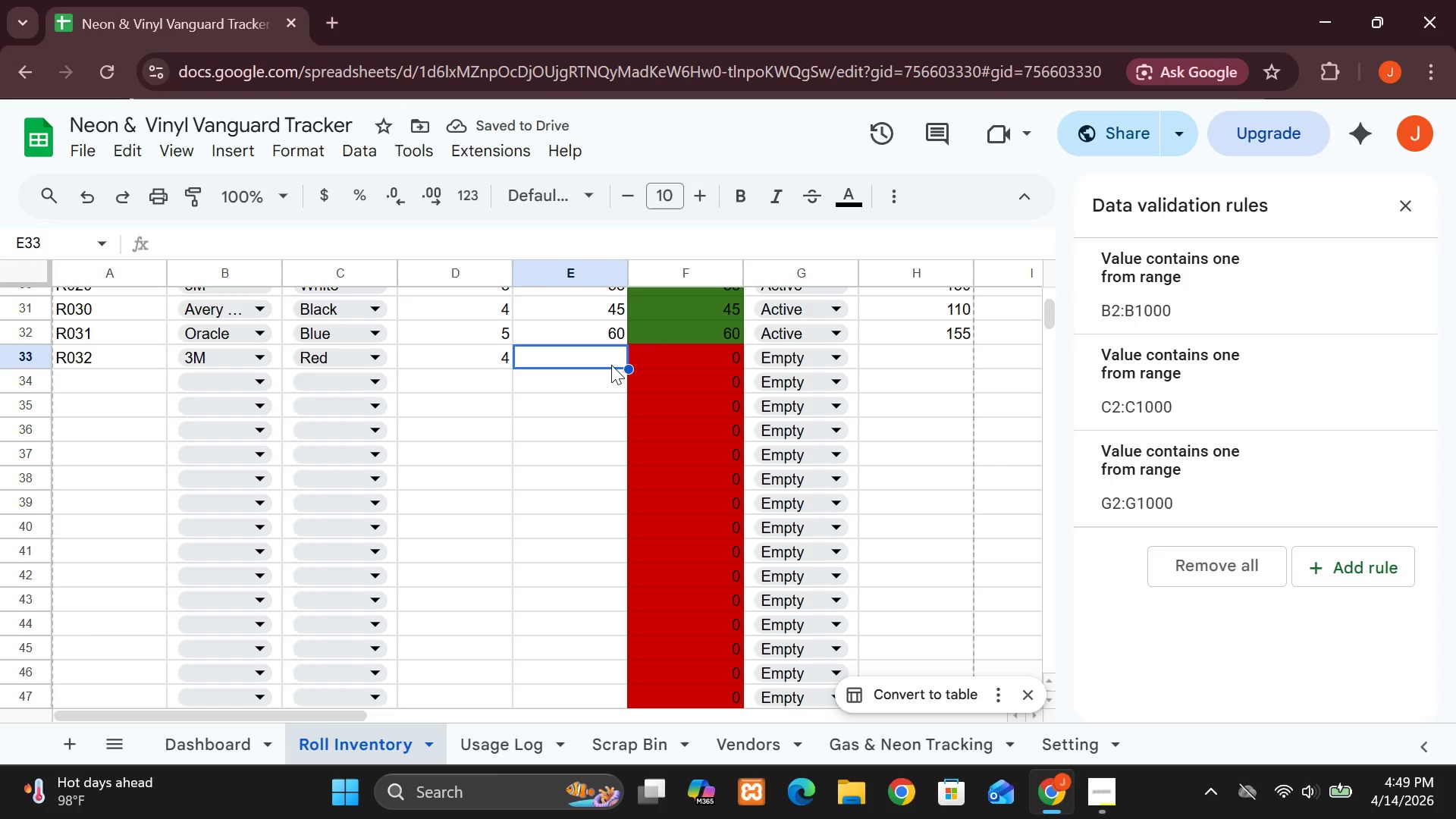 
wait(5.62)
 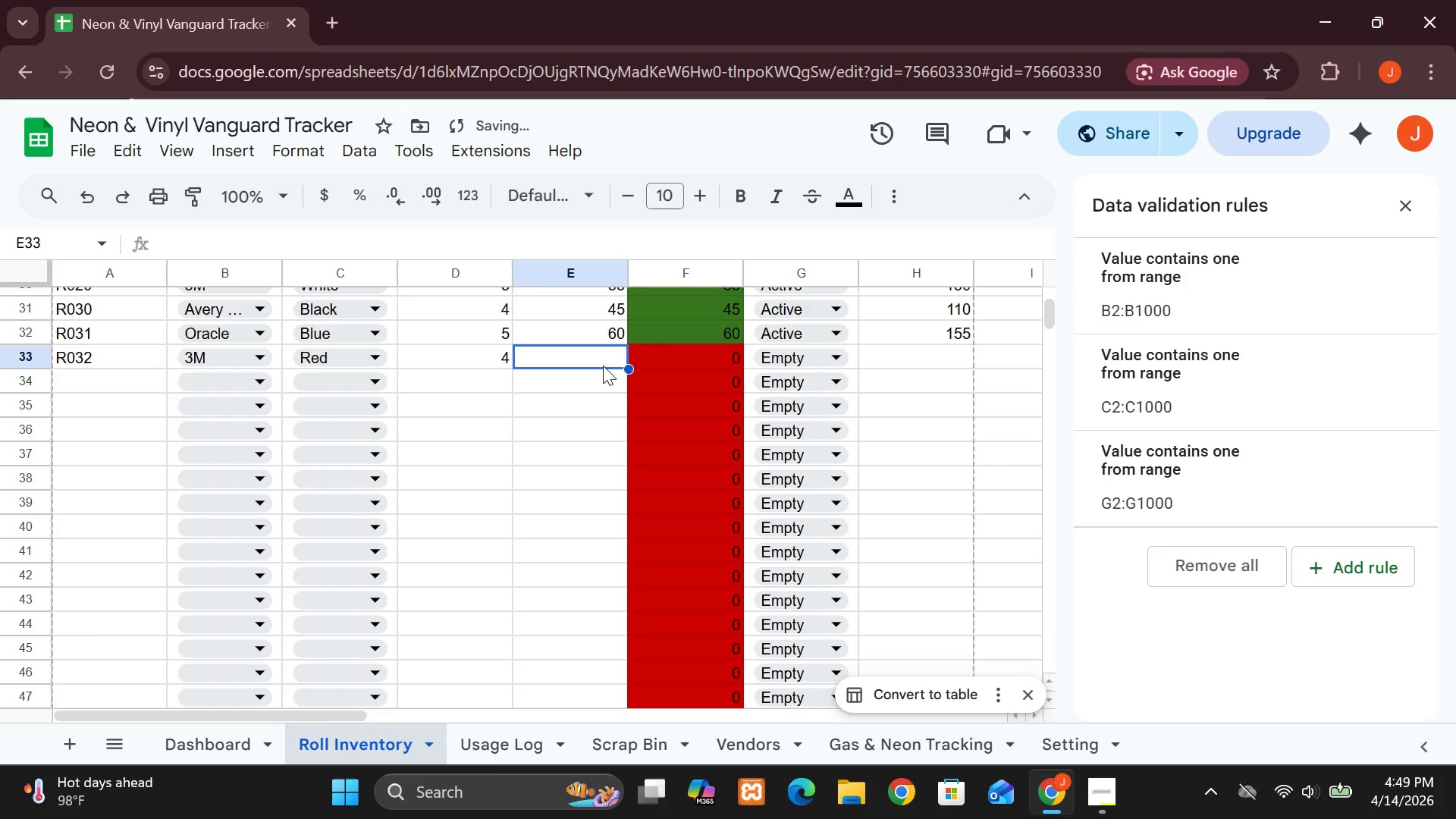 
type(40)
 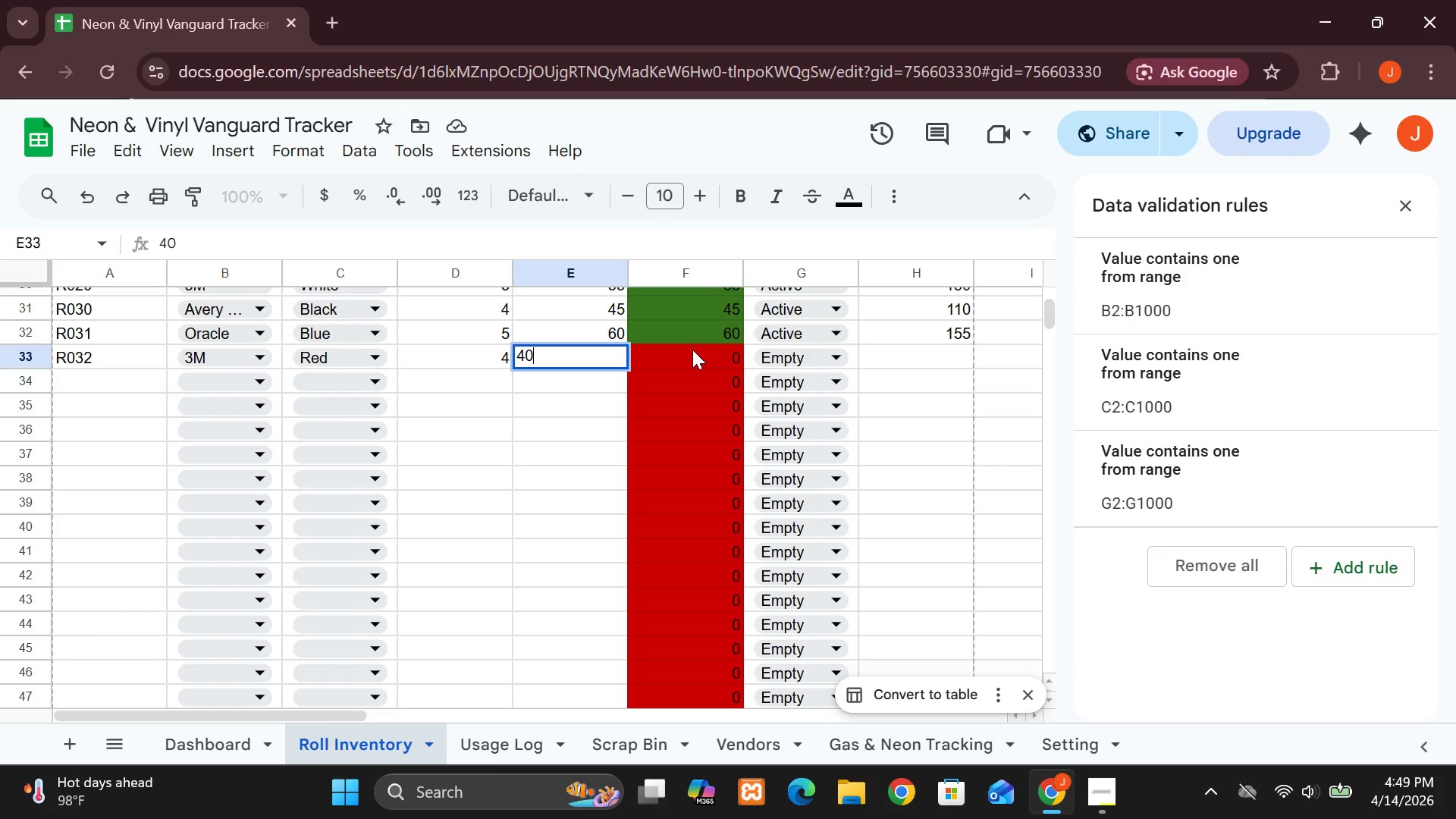 
left_click([692, 350])
 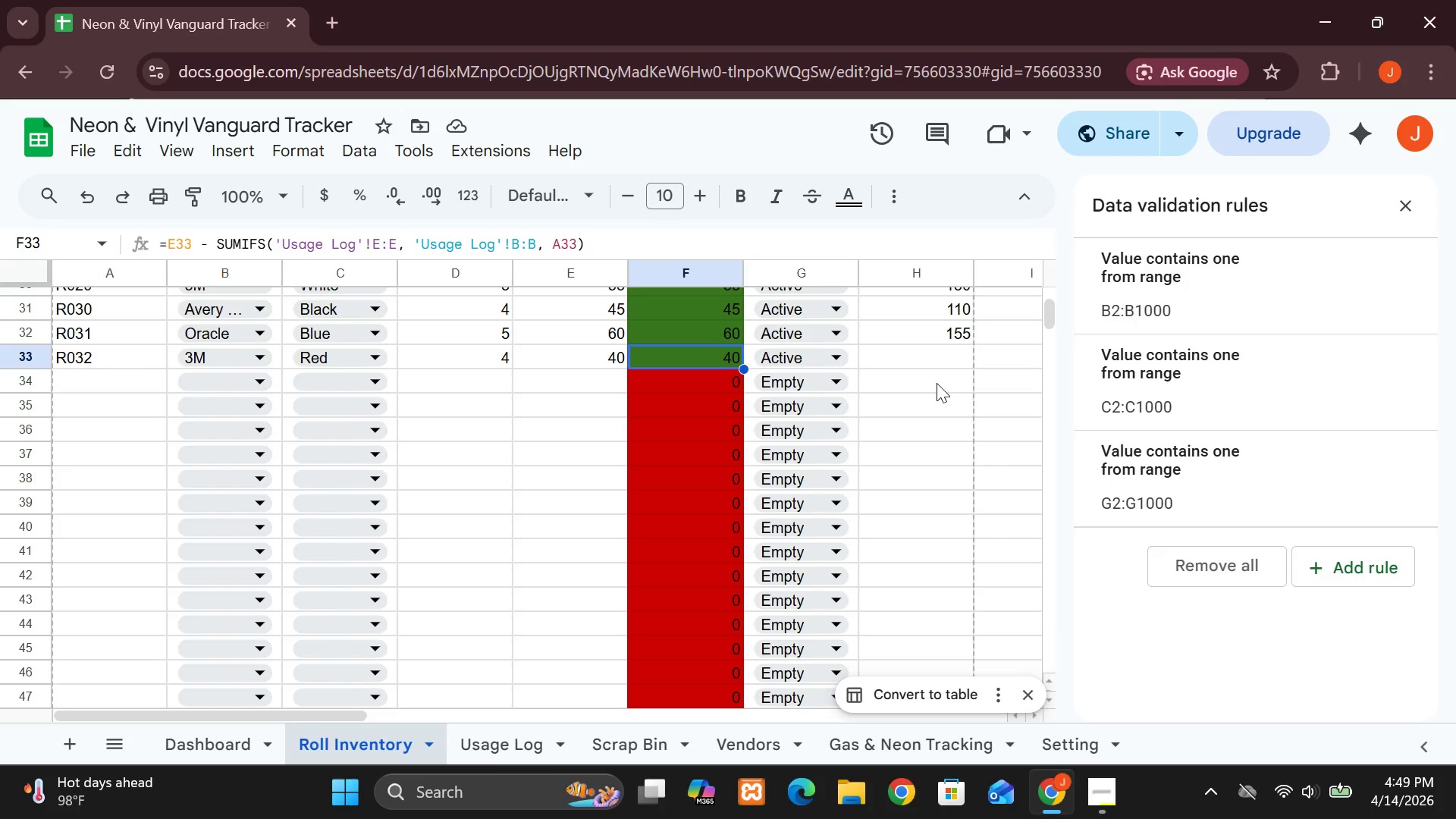 
wait(26.58)
 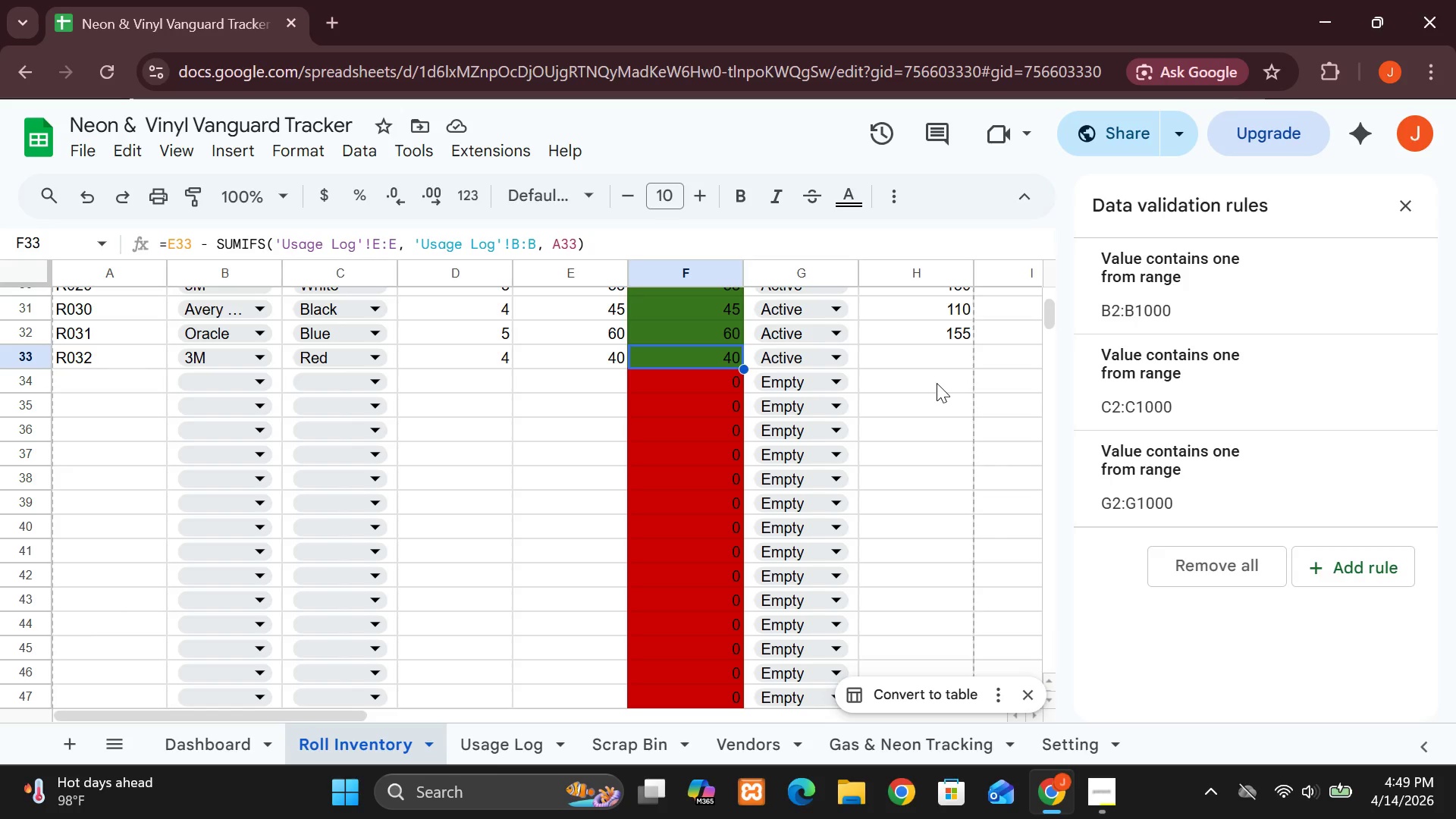 
left_click([839, 350])
 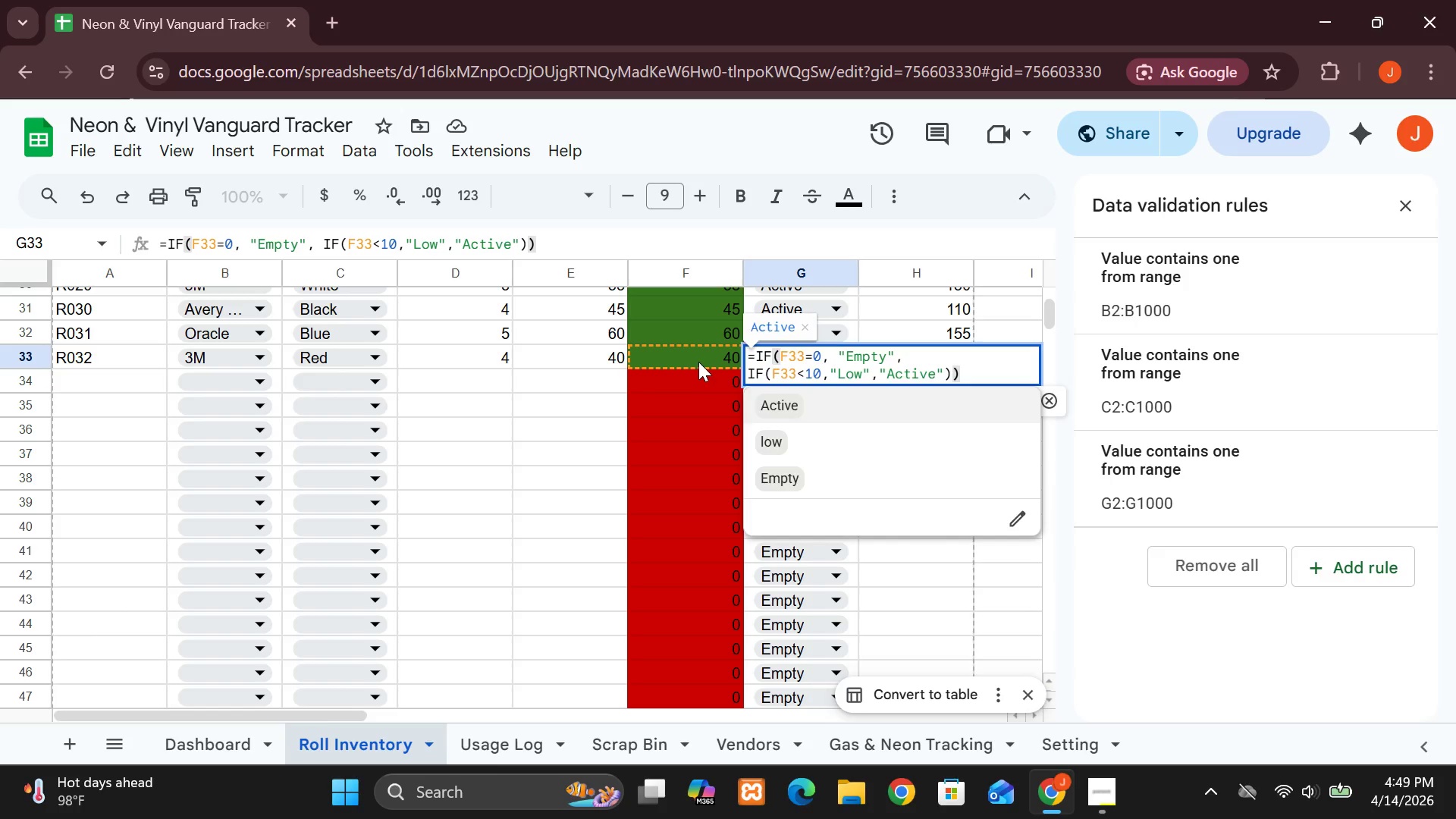 
left_click([698, 362])
 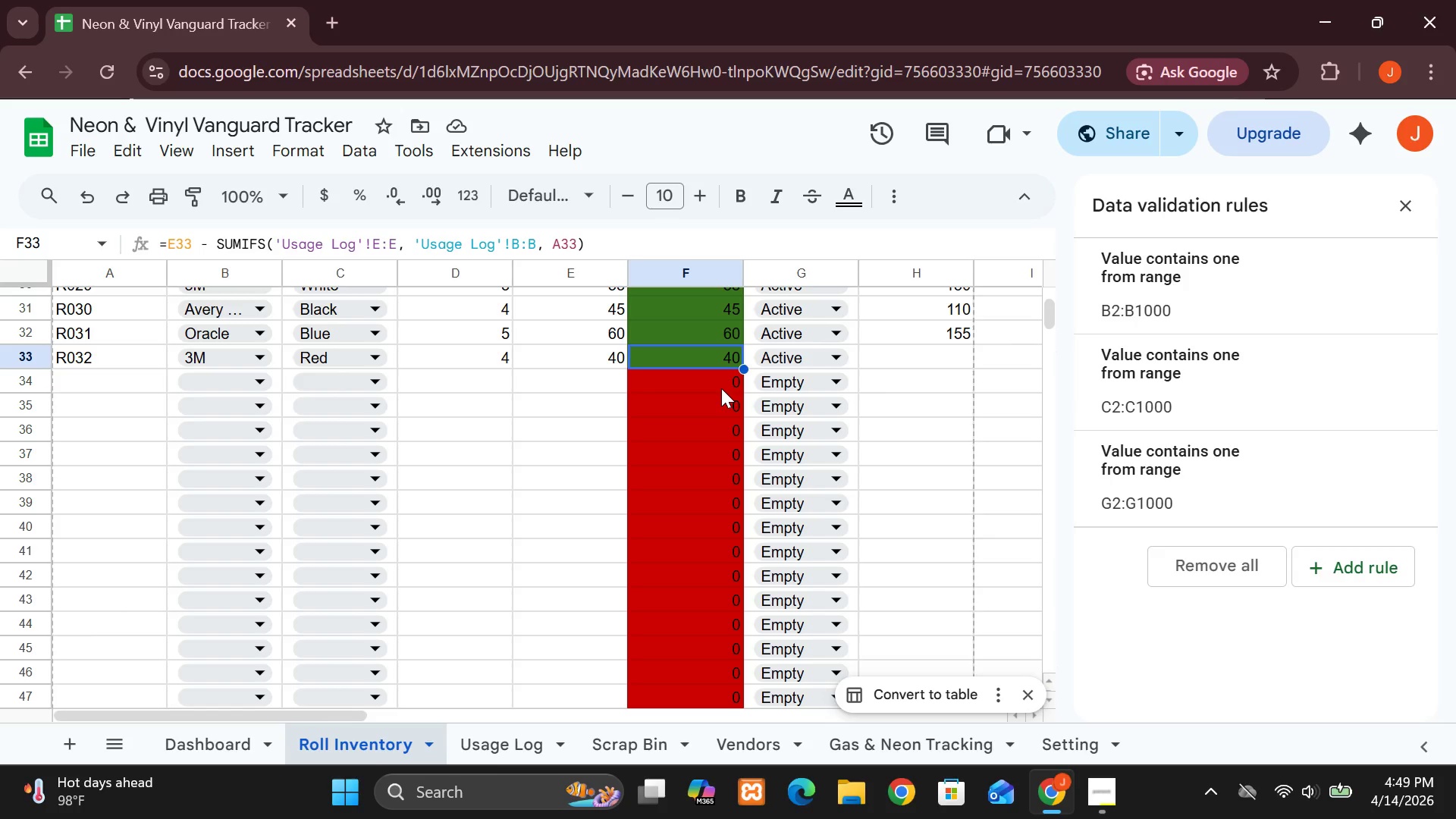 
left_click([721, 388])
 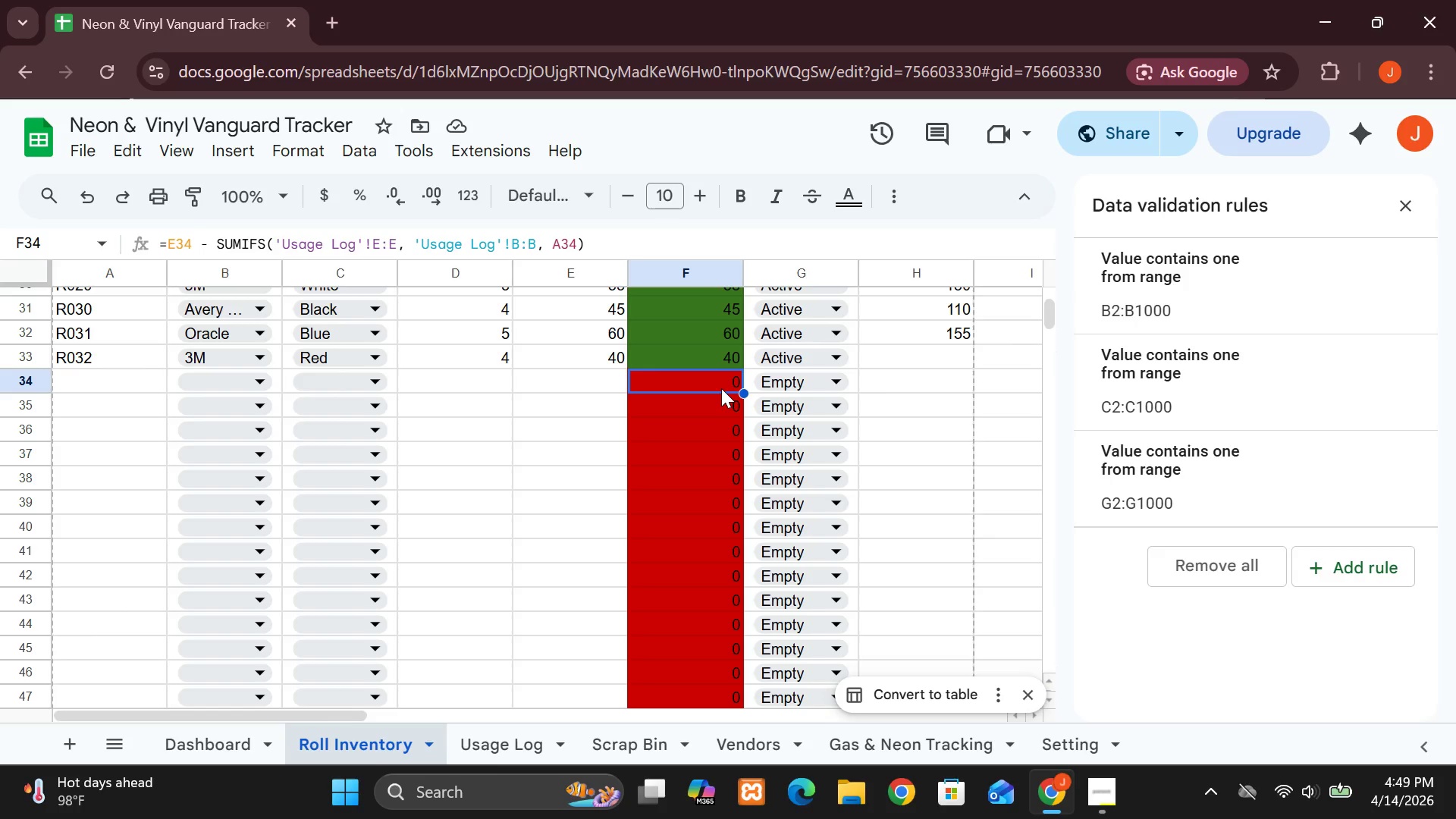 
left_click([721, 388])
 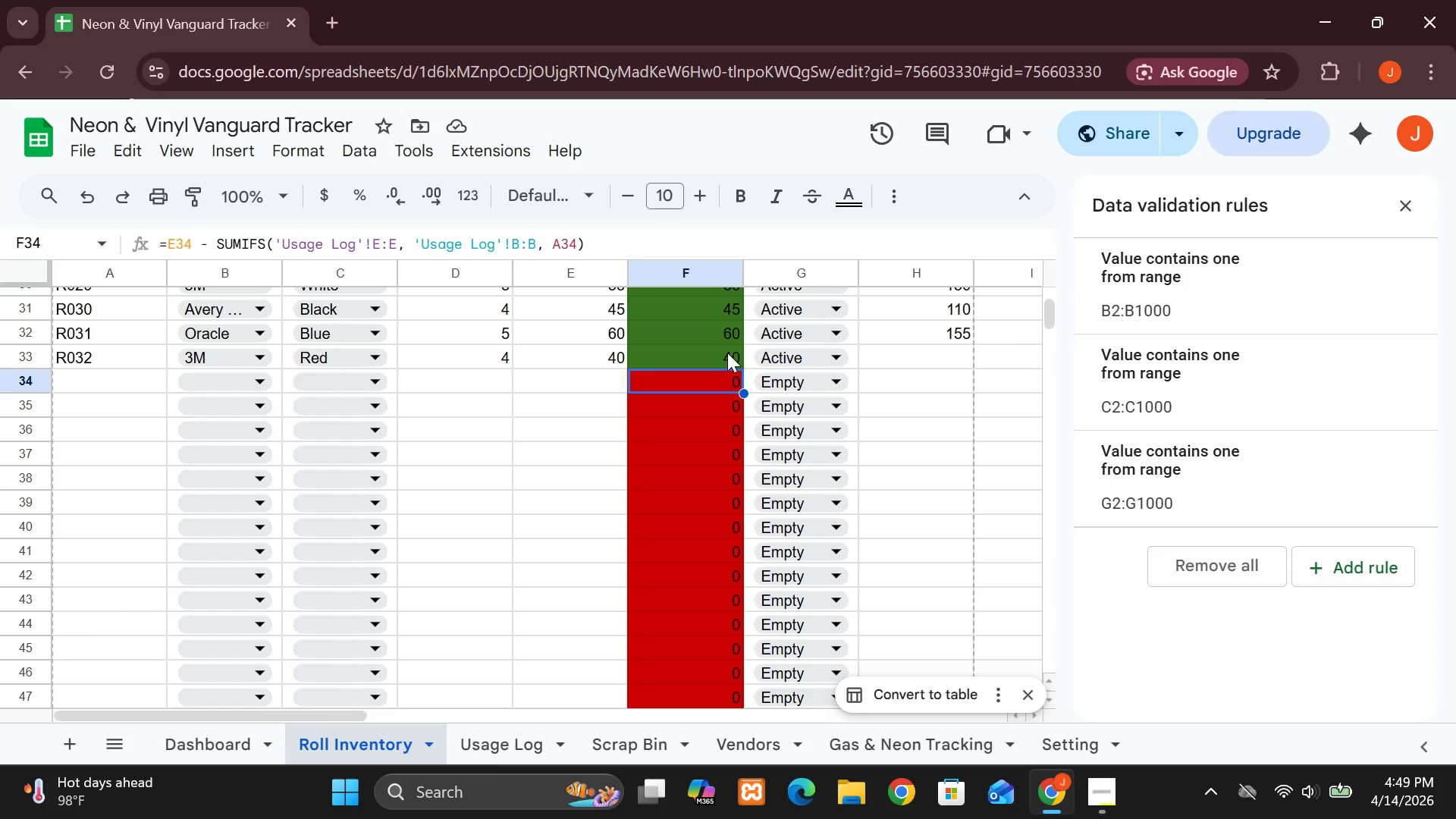 
left_click([727, 353])
 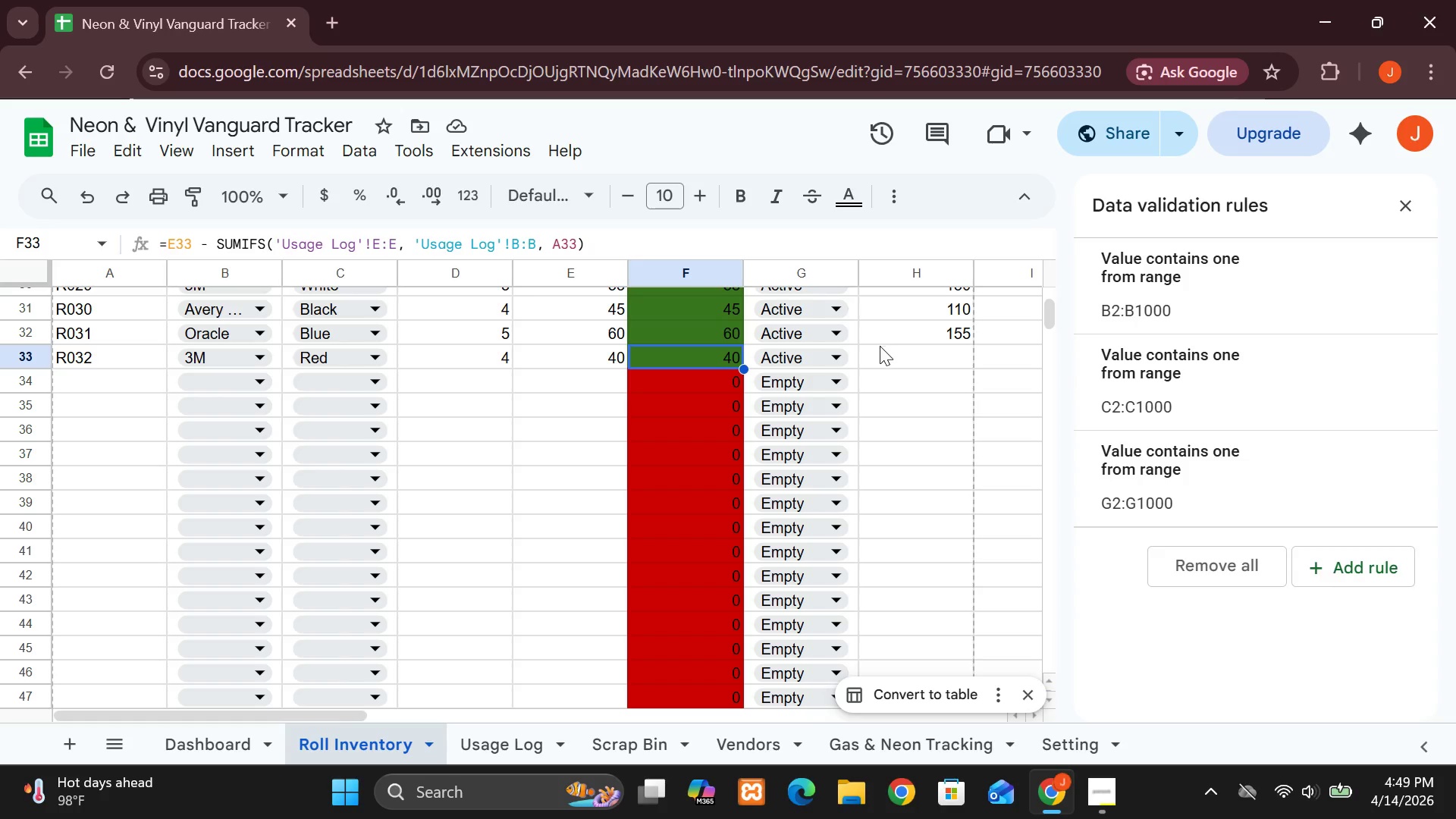 
left_click([883, 360])
 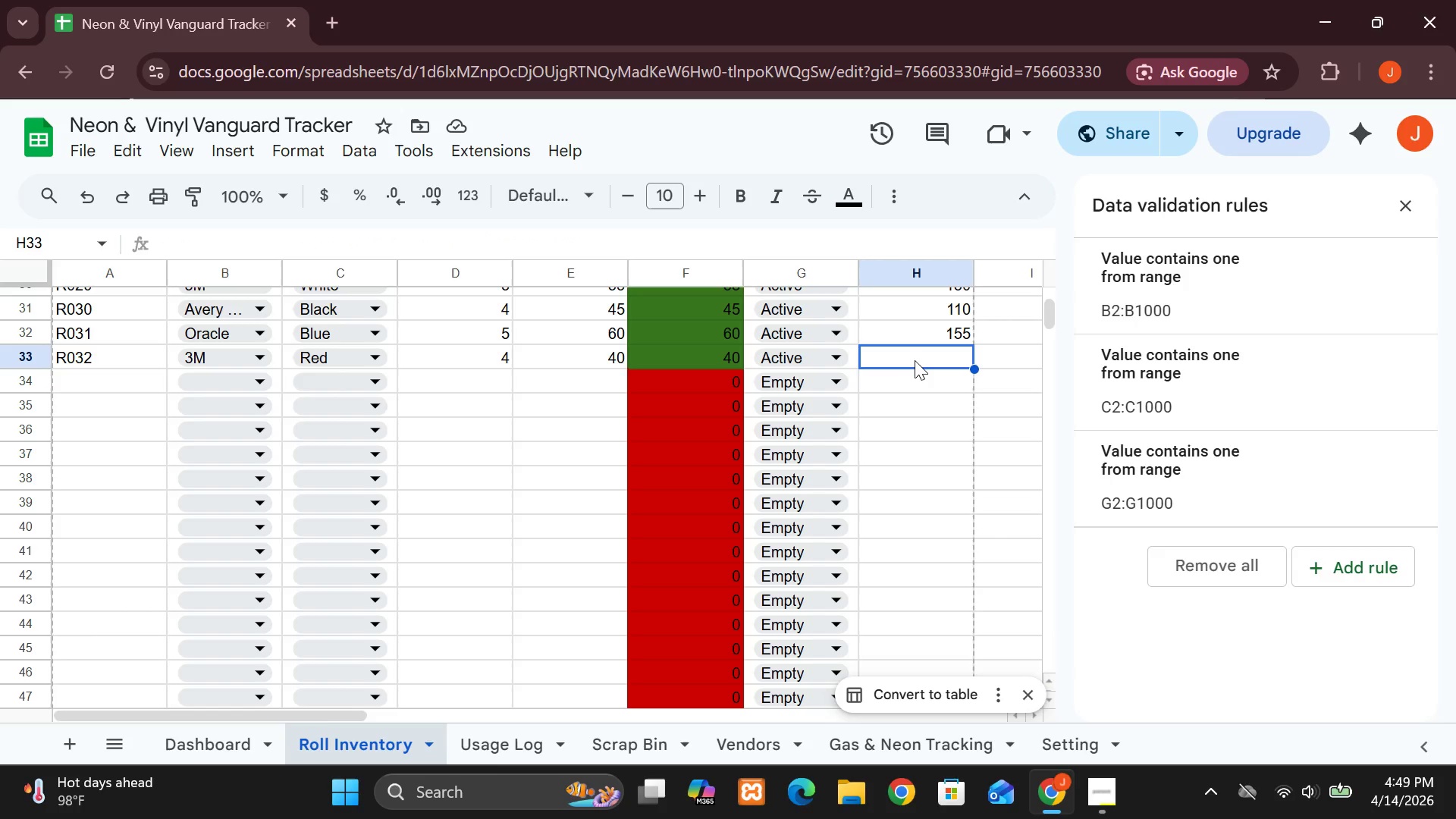 
double_click([915, 360])
 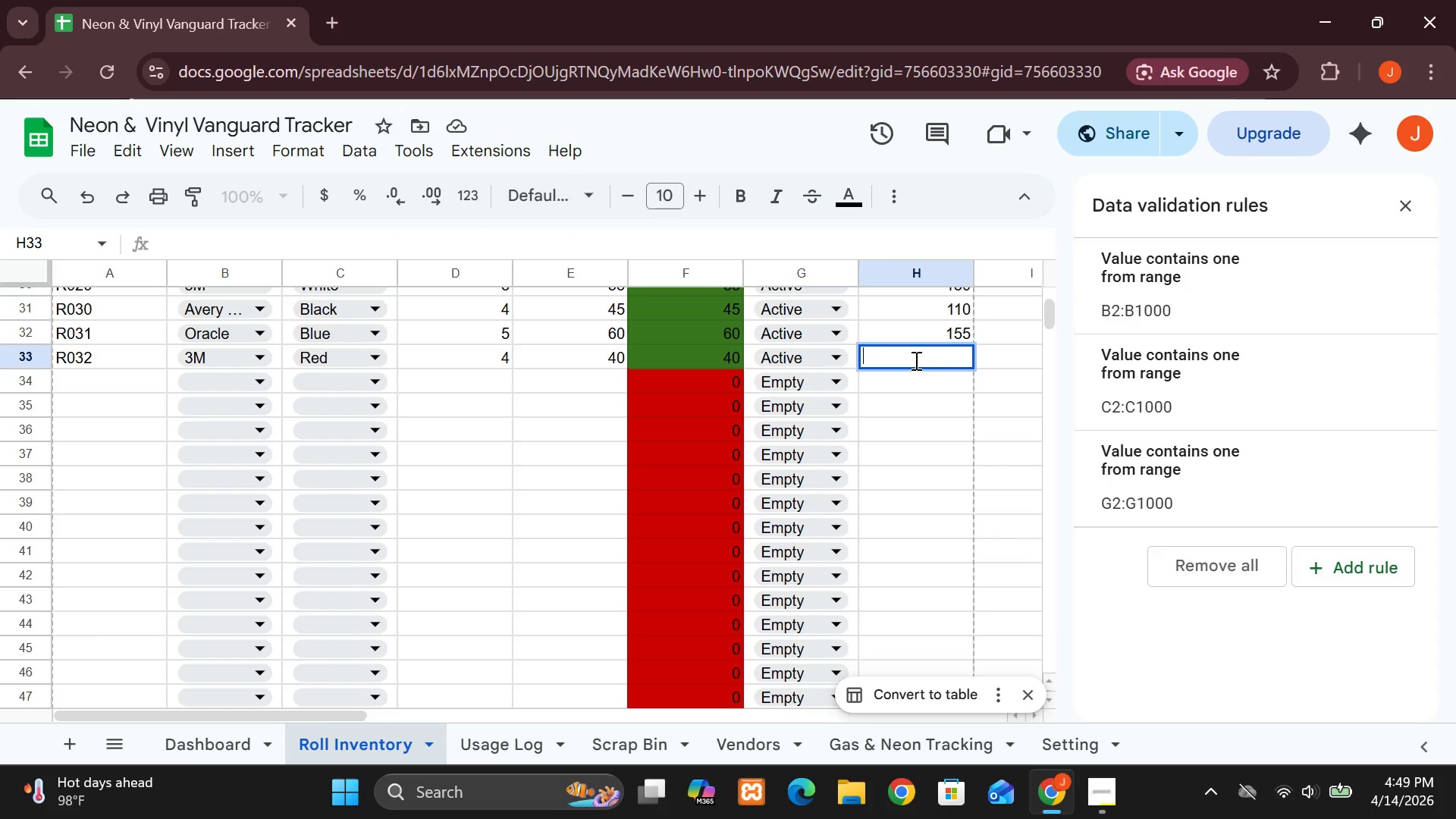 
double_click([915, 360])
 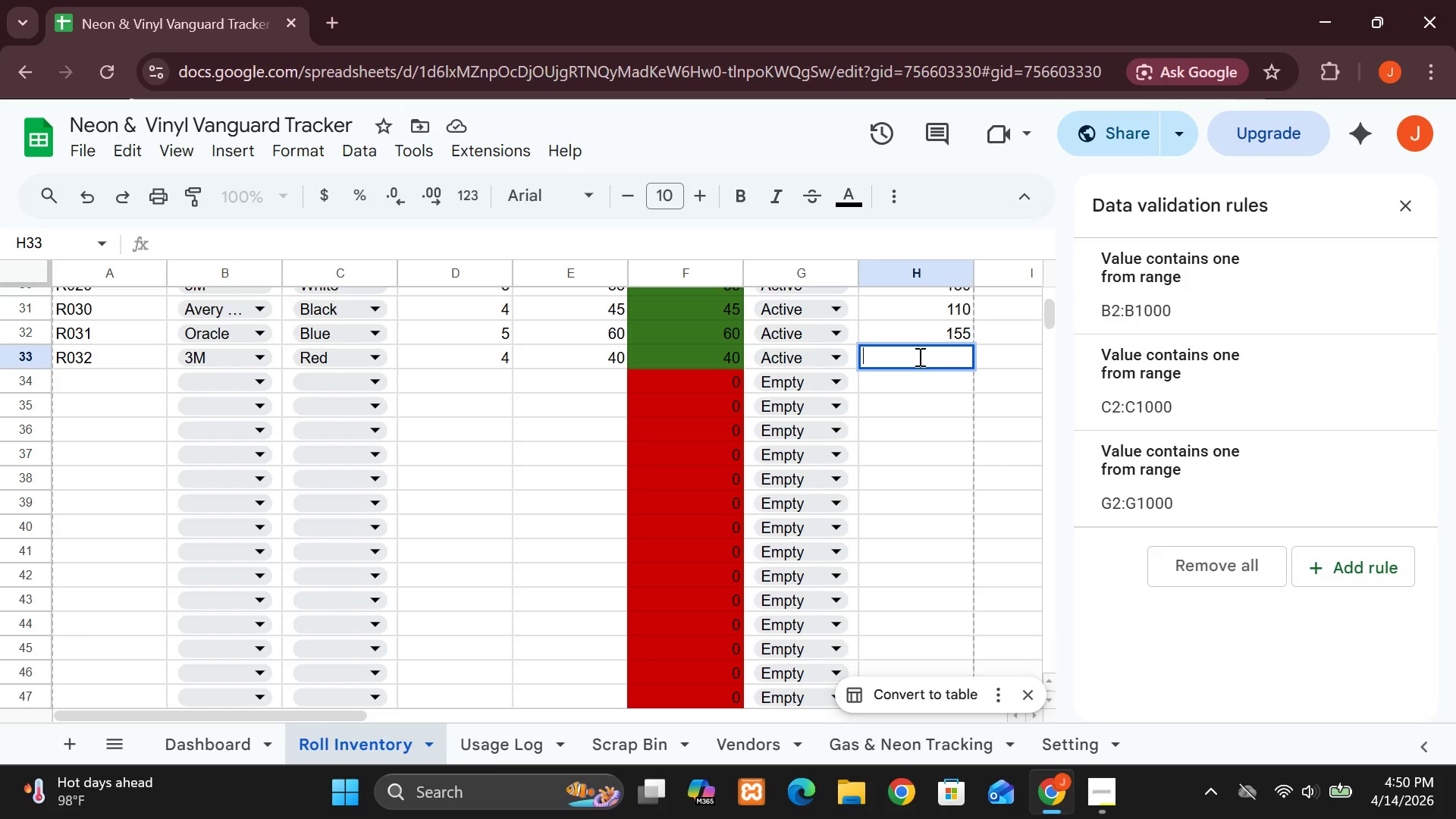 
wait(15.2)
 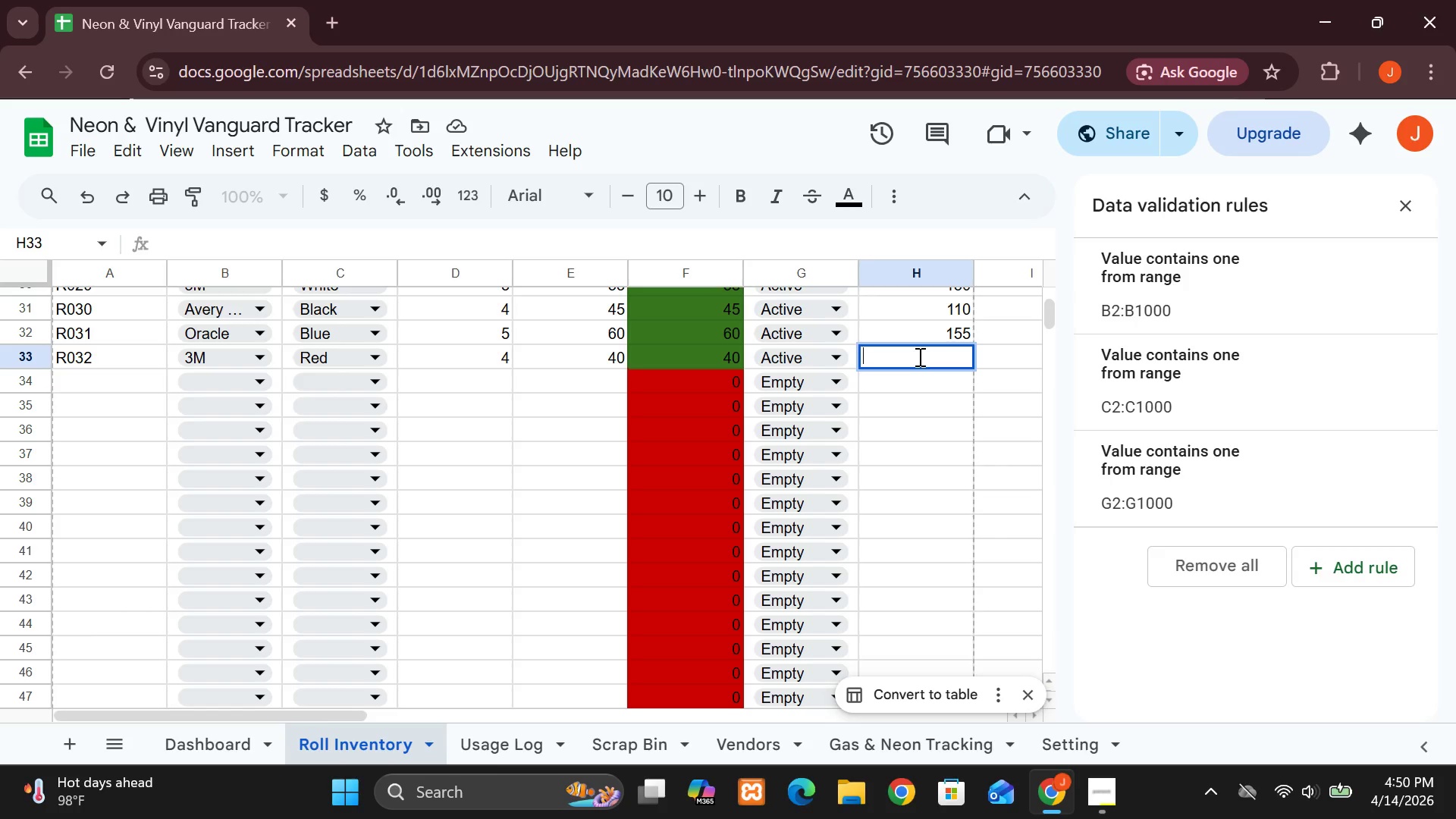 
type(125)
 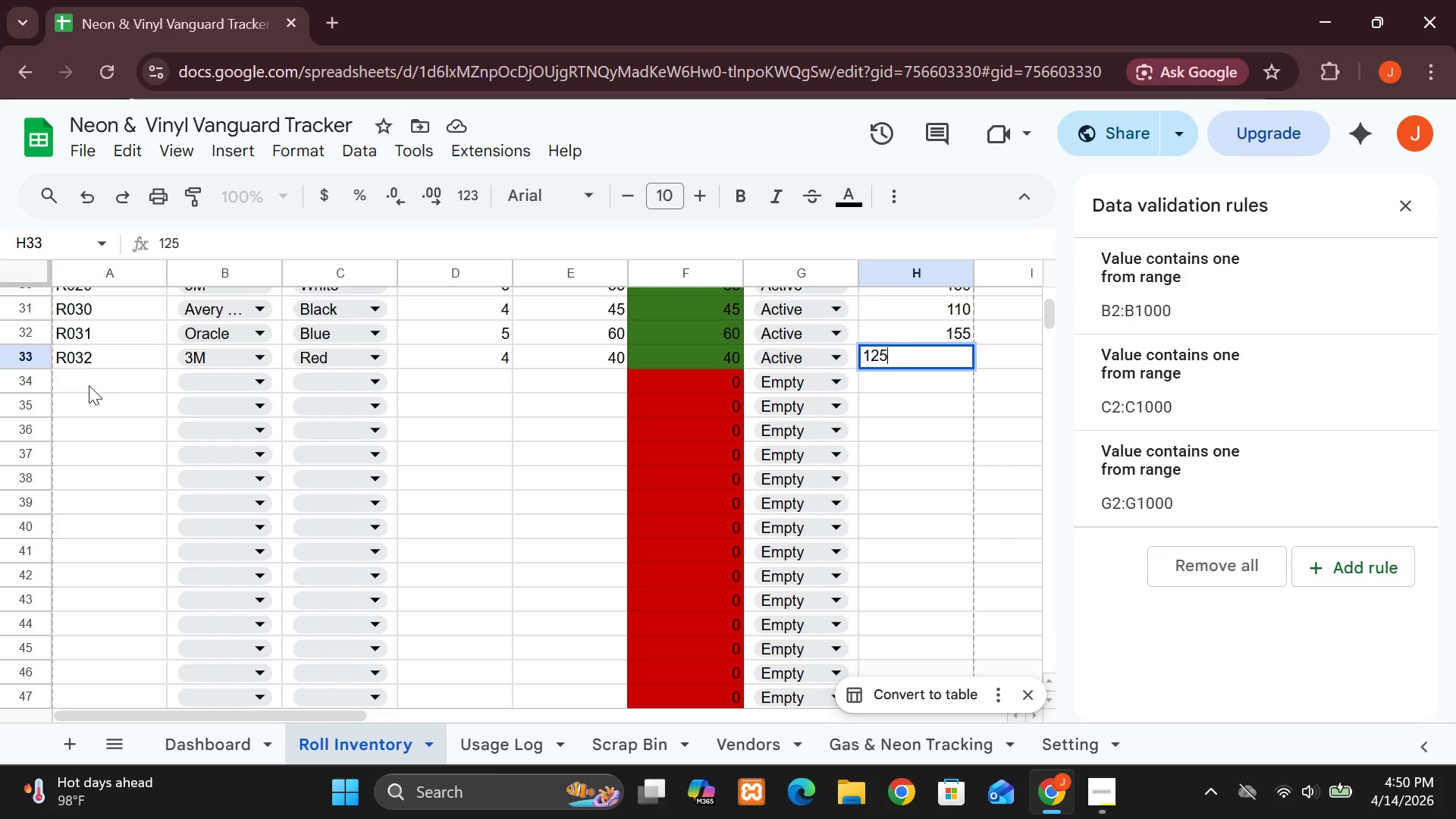 
left_click([89, 385])
 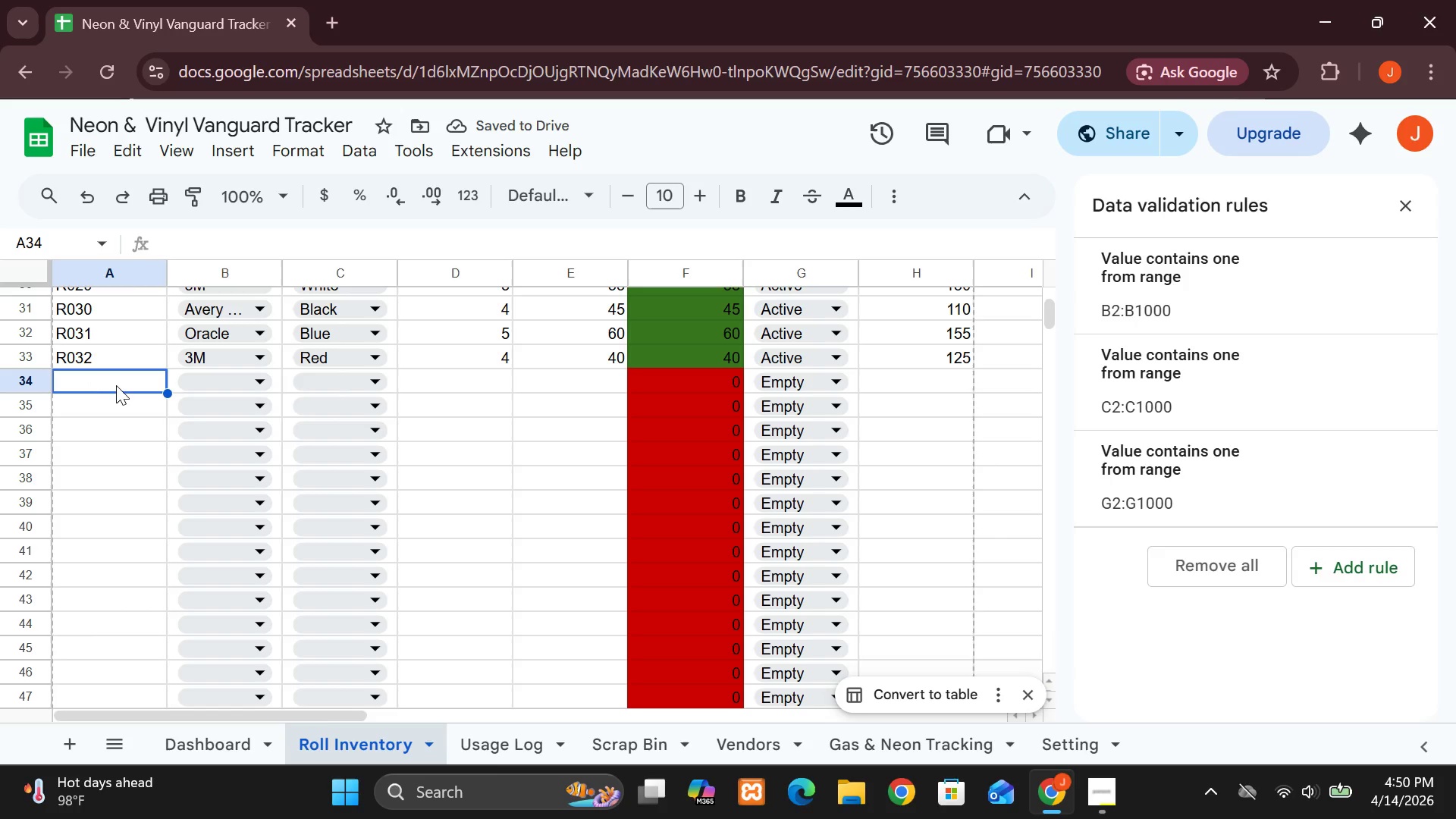 
wait(8.08)
 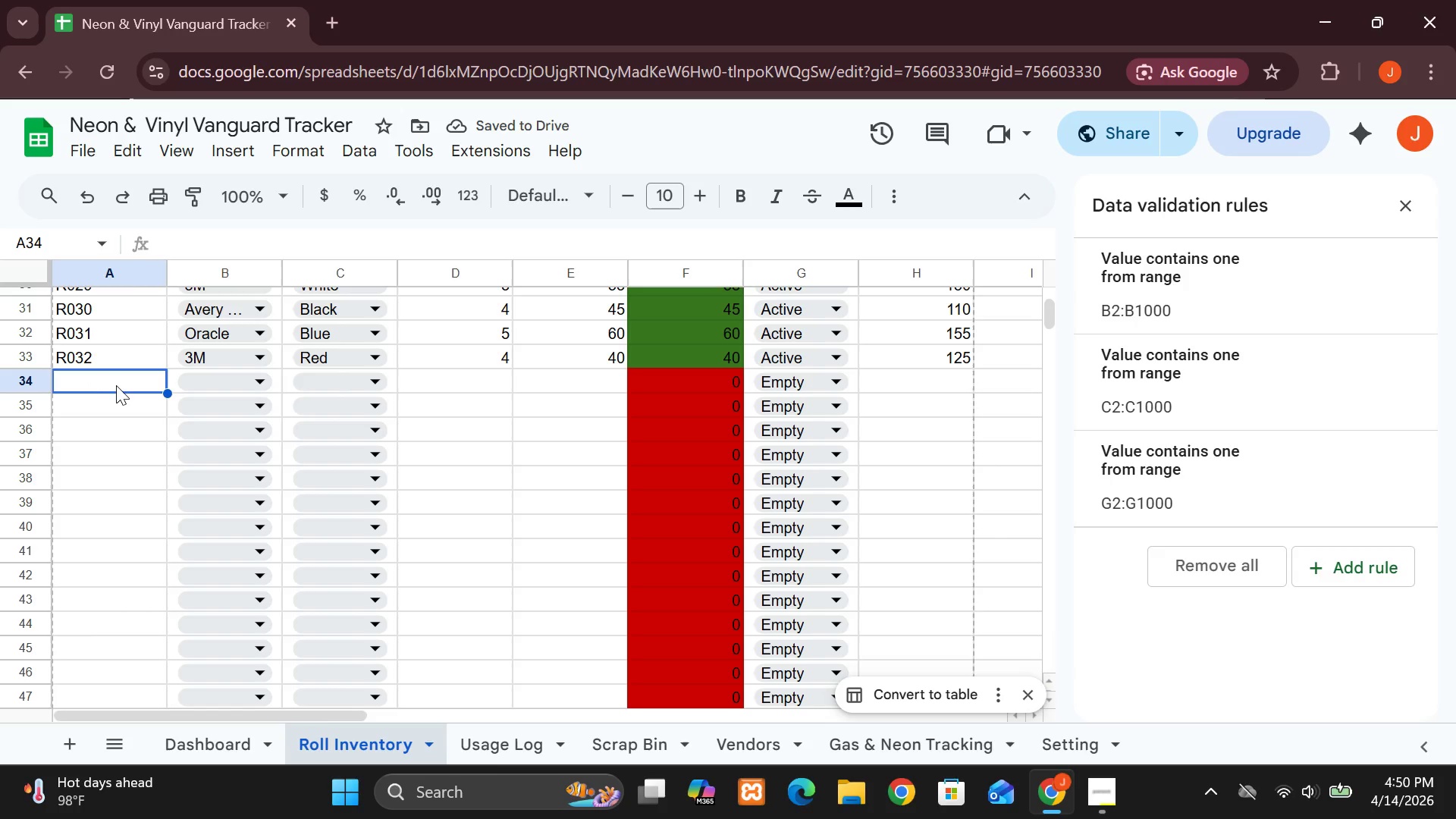 
type(R033)
 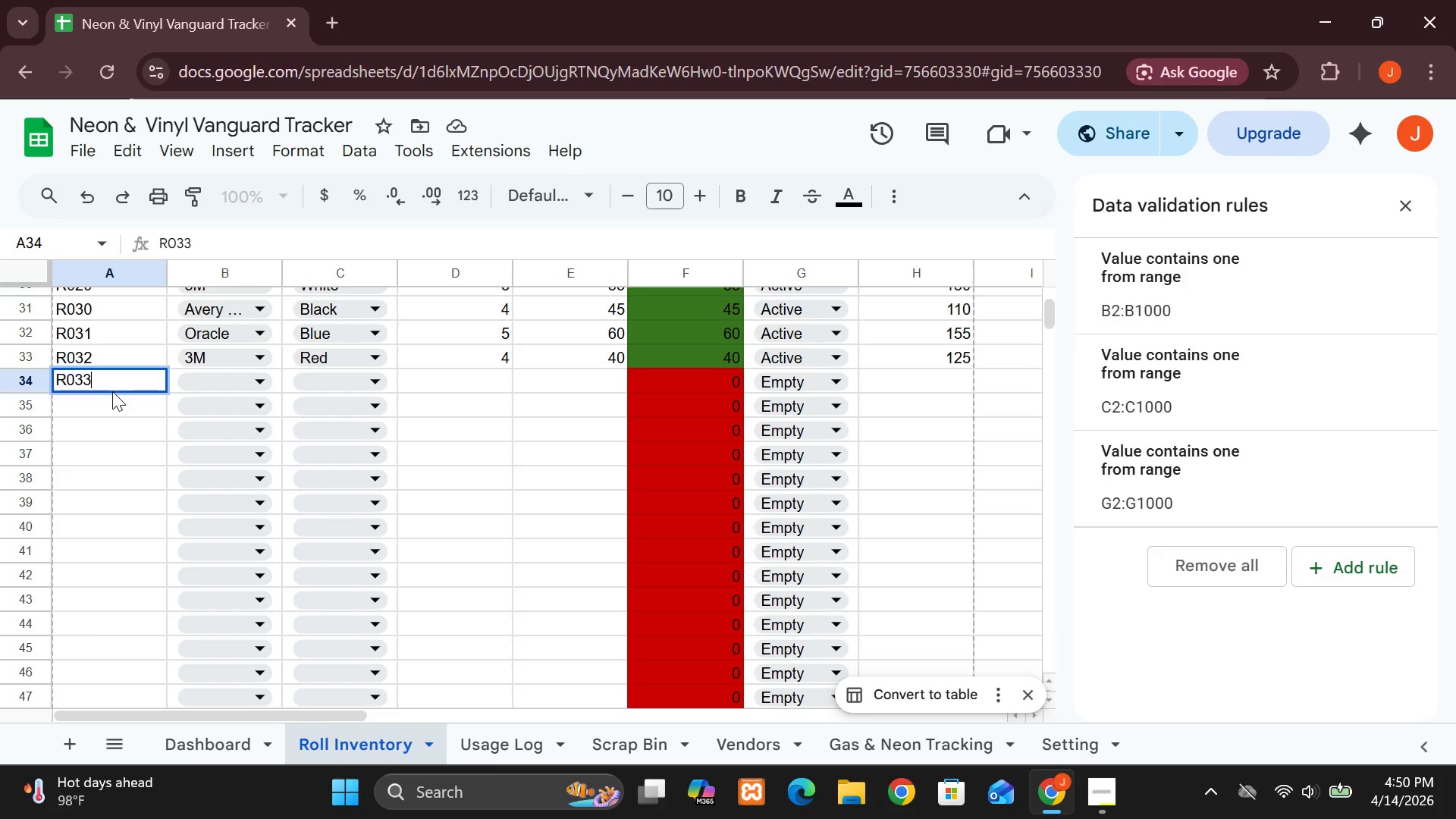 
key(ArrowDown)
 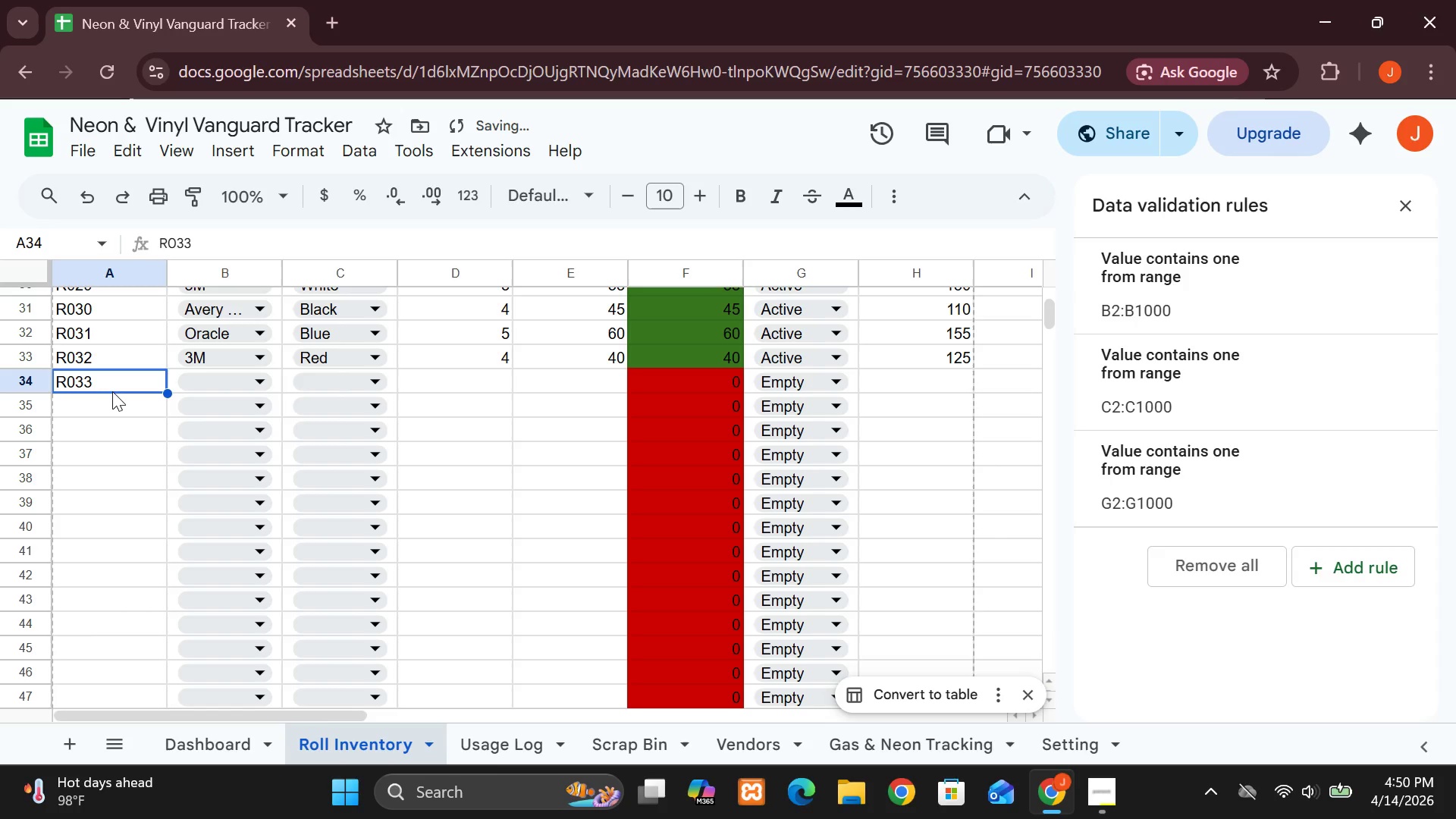 
key(ArrowUp)
 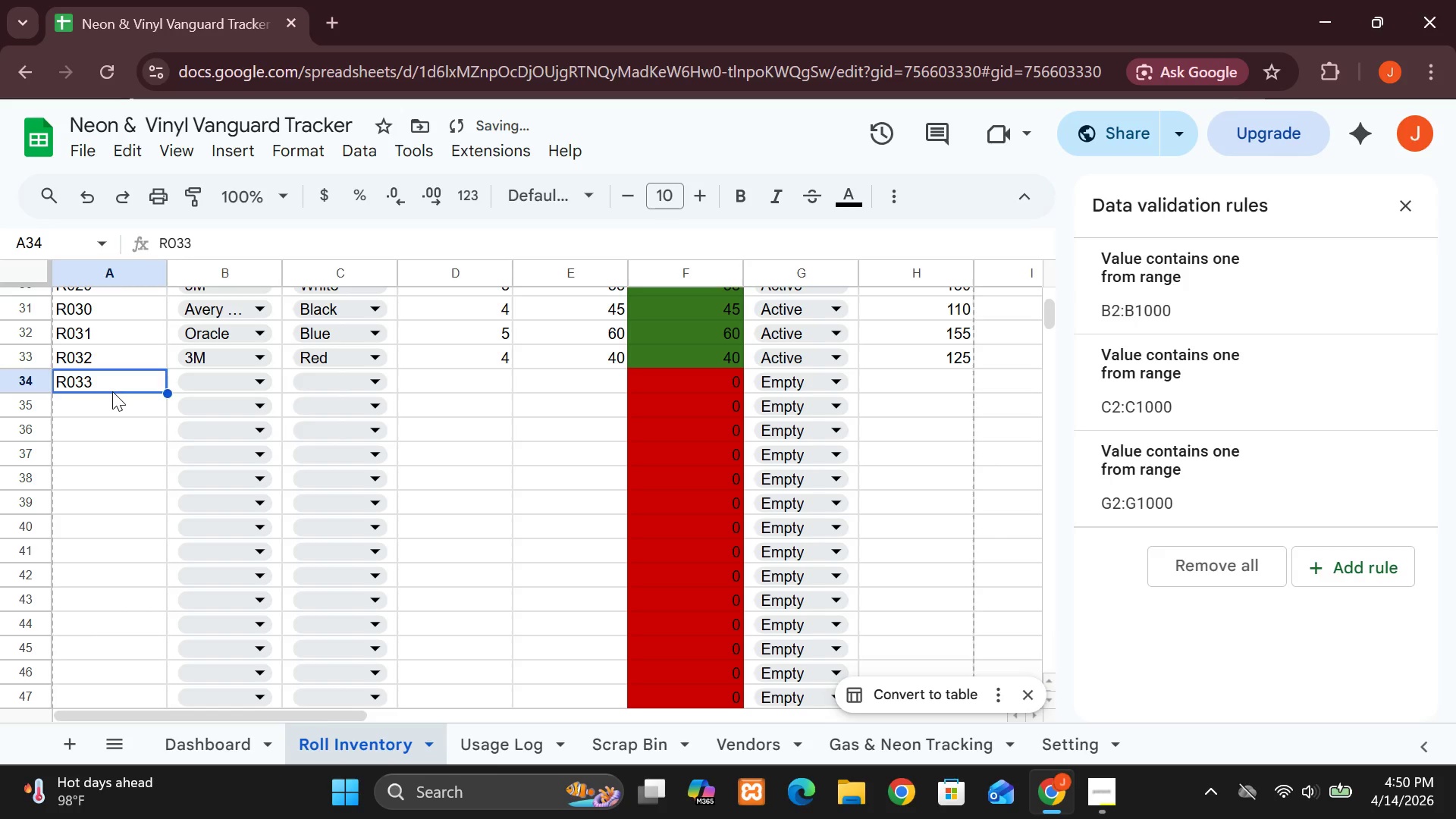 
key(ArrowDown)
 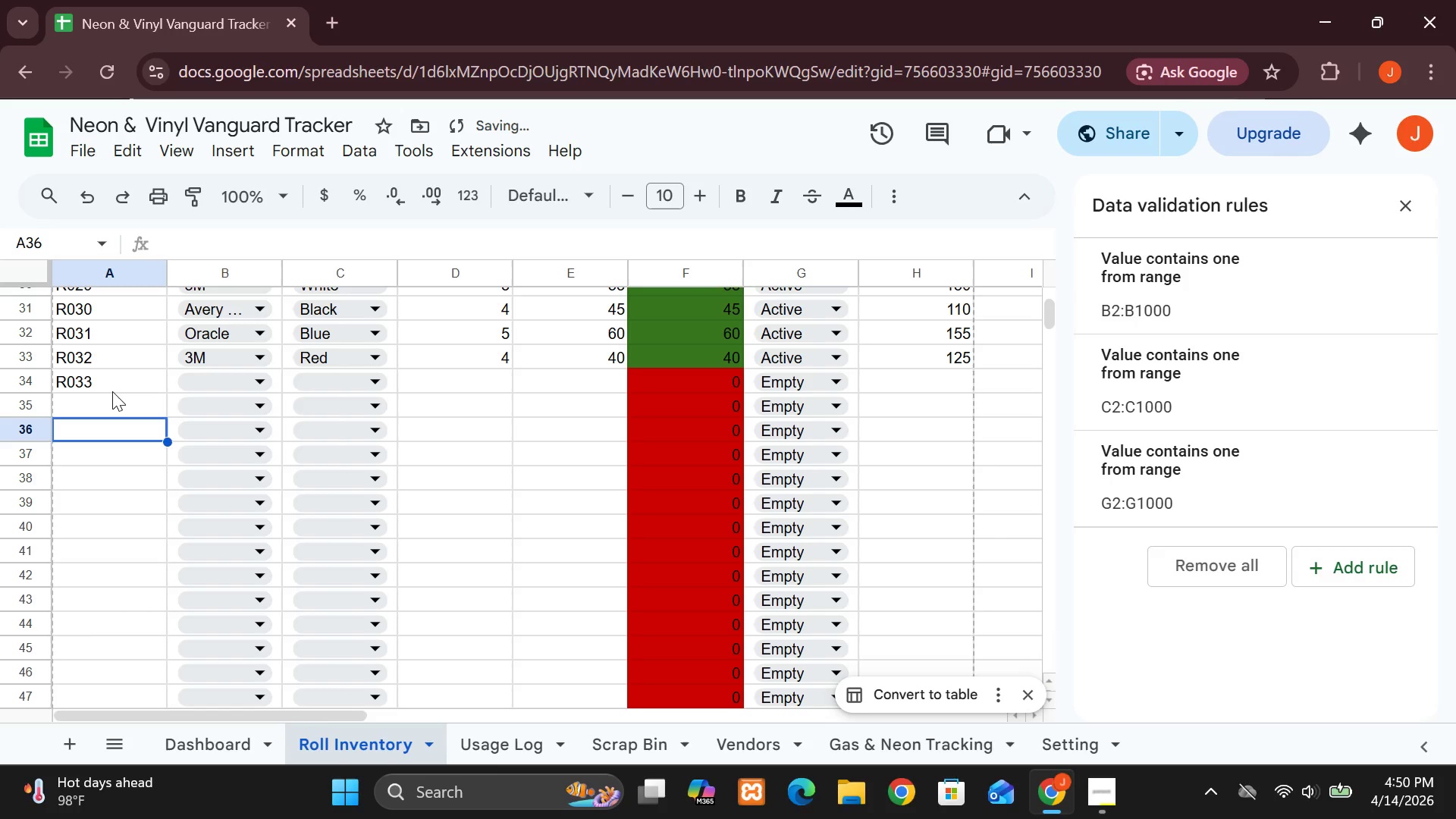 
key(ArrowDown)
 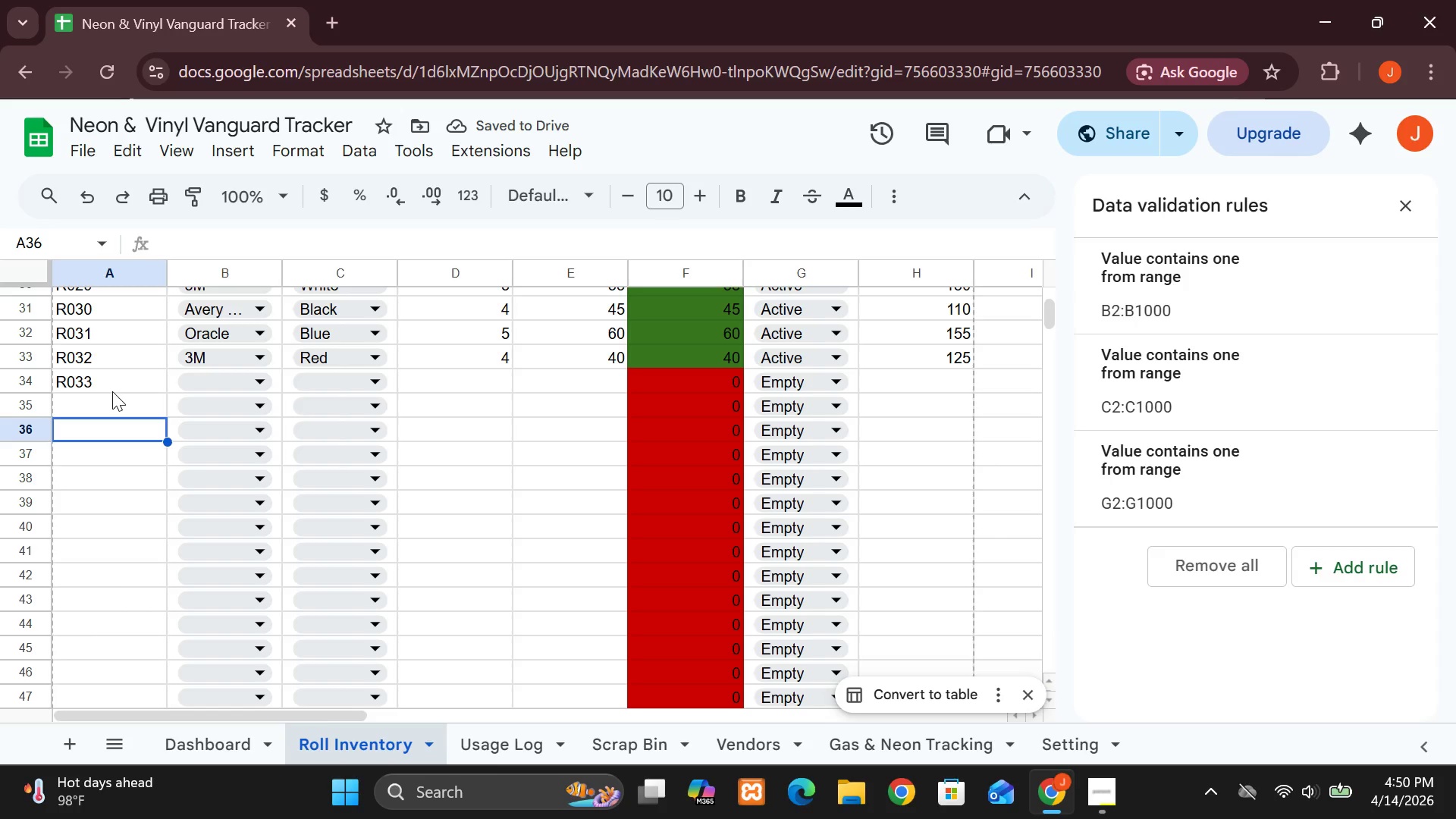 
key(ArrowUp)
 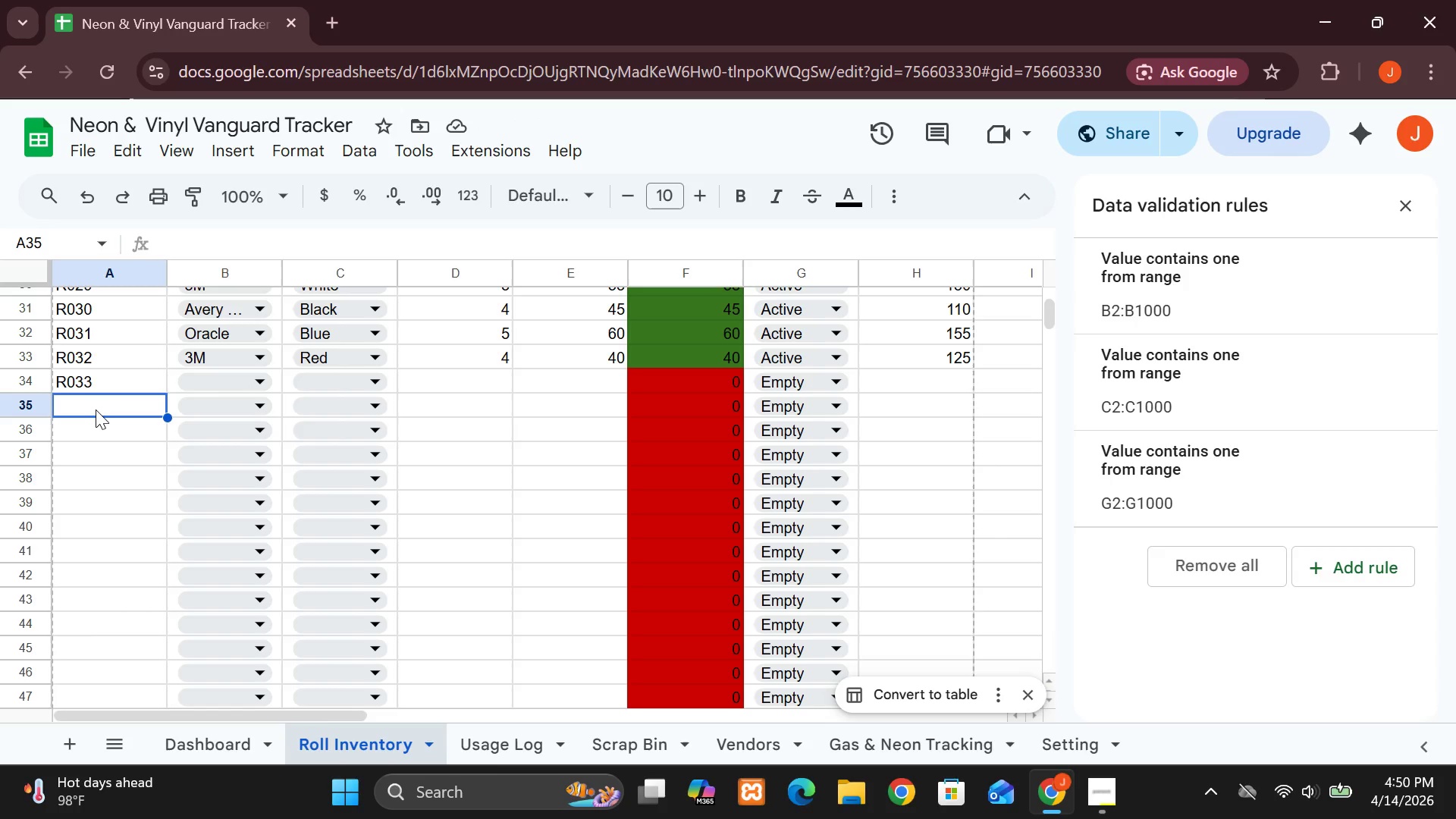 
wait(8.06)
 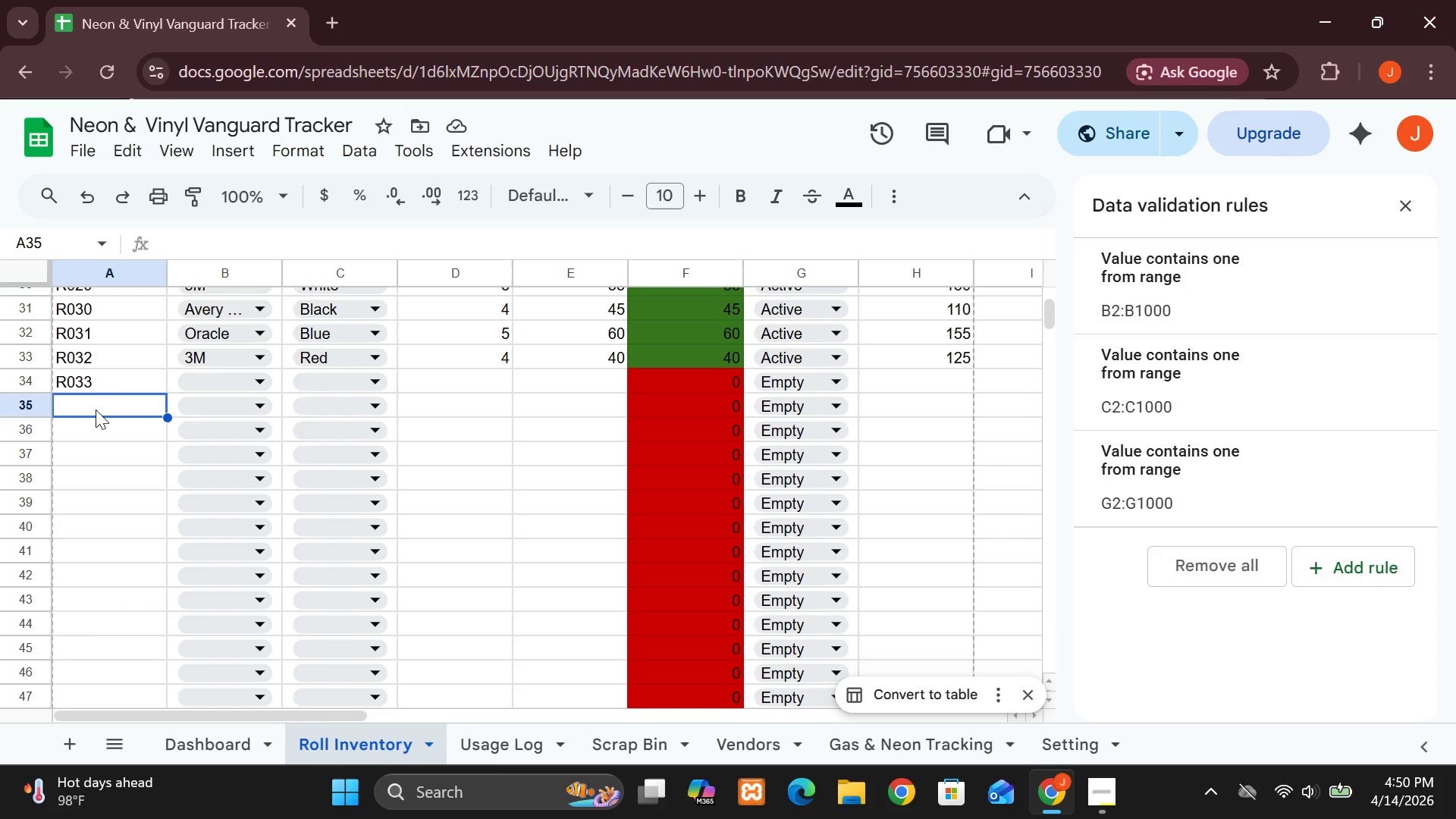 
type(R034)
 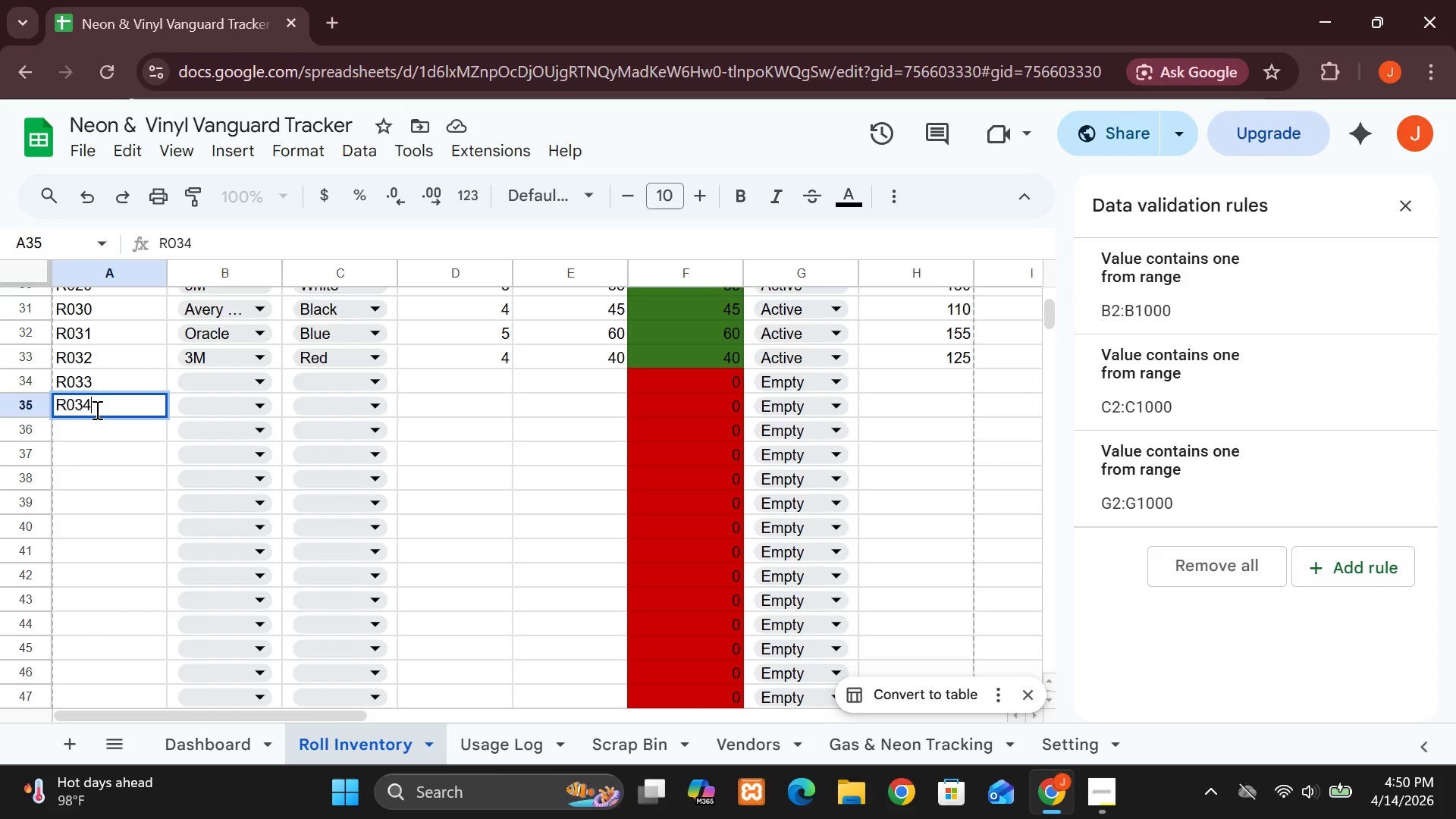 
key(ArrowDown)
 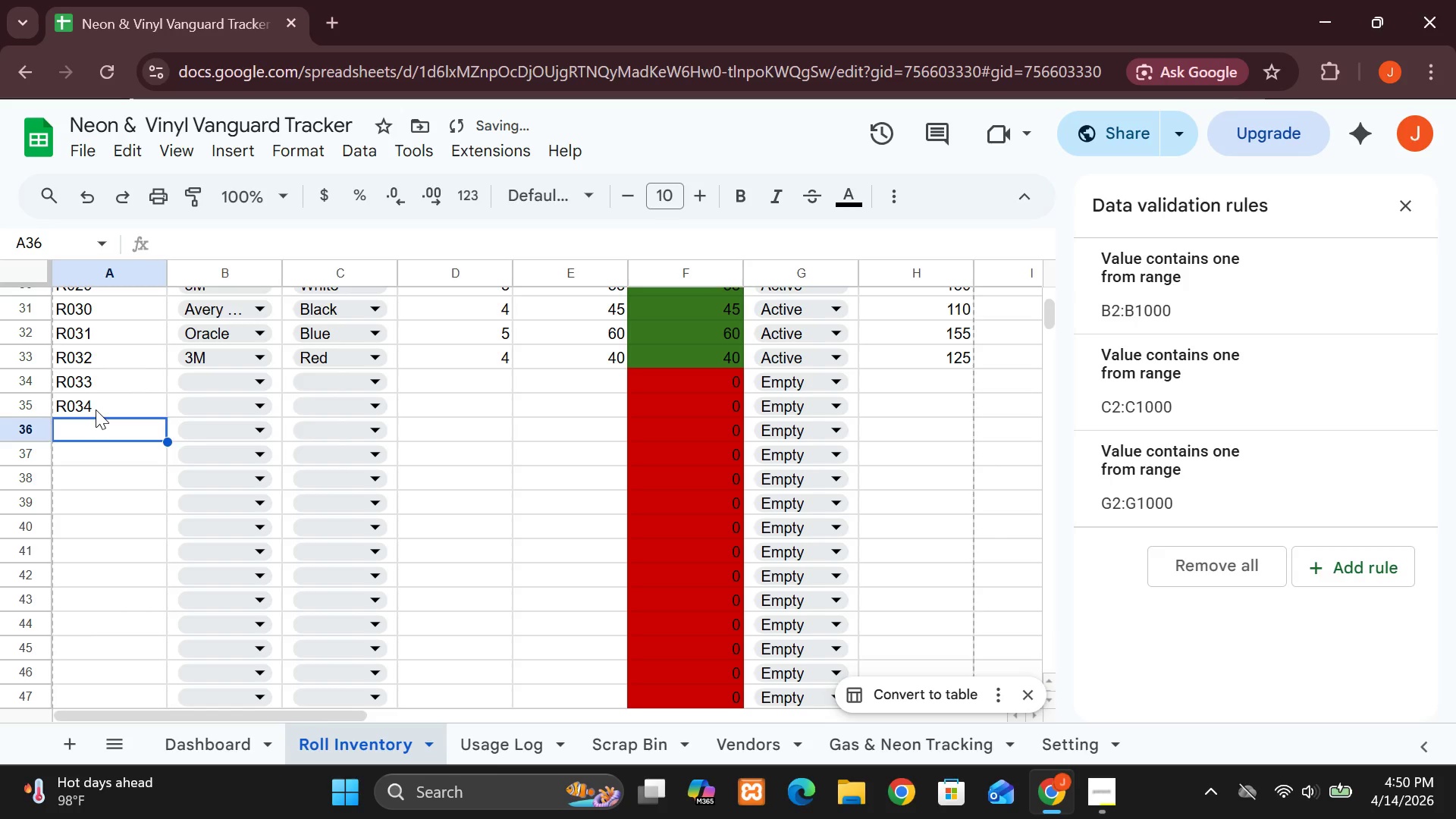 
type(R035)
 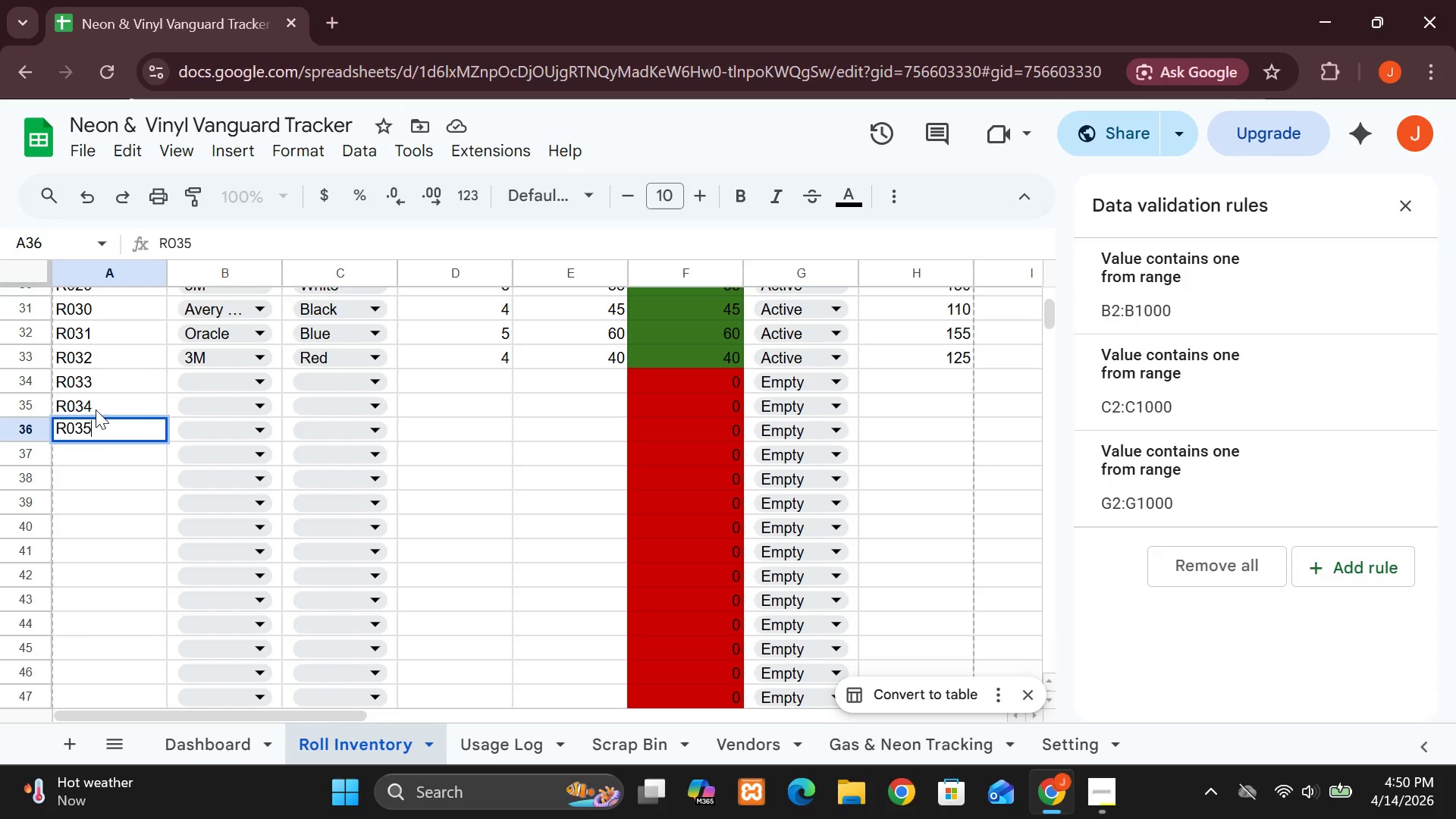 
key(ArrowDown)
 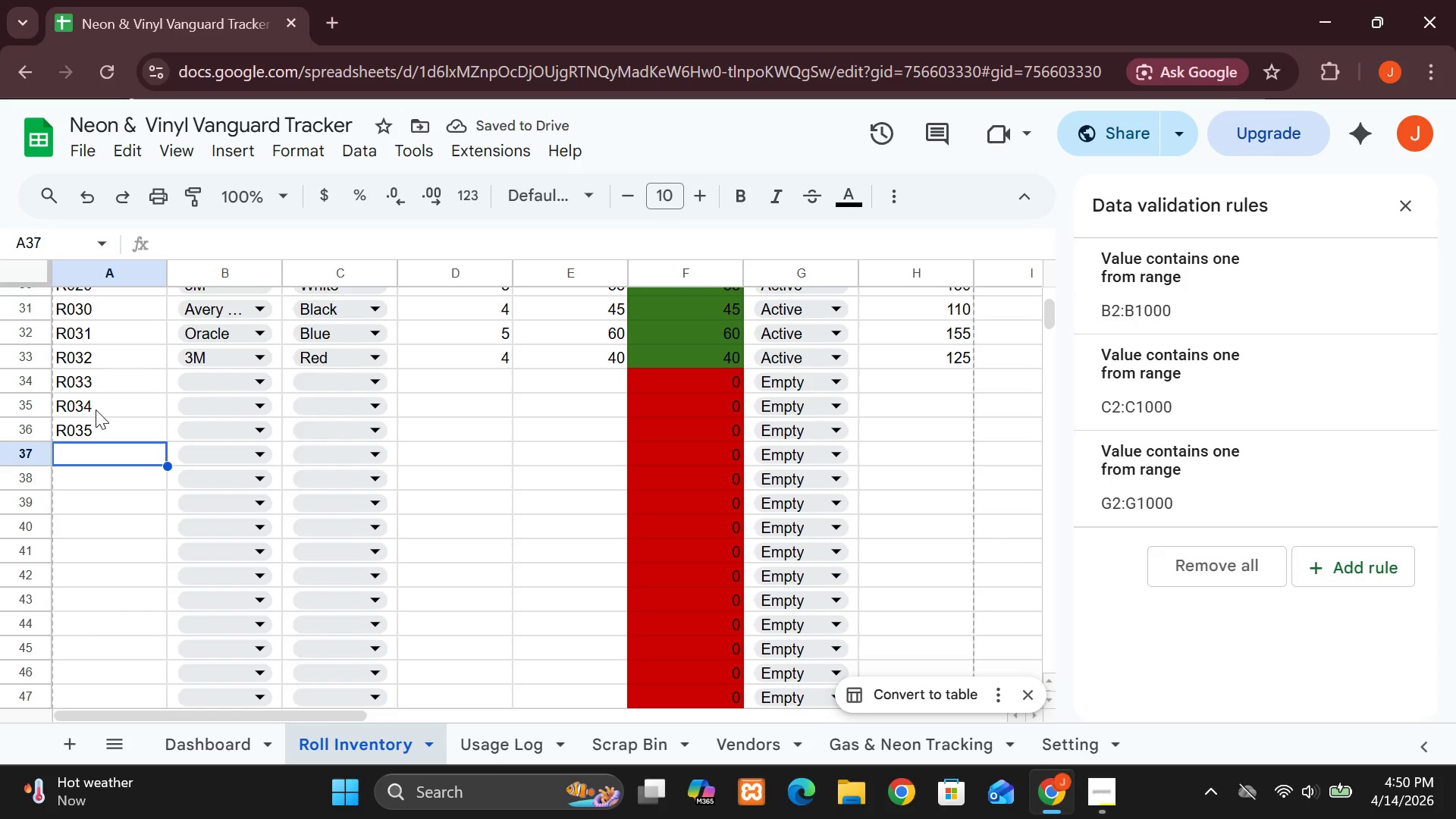 
type(R036)
 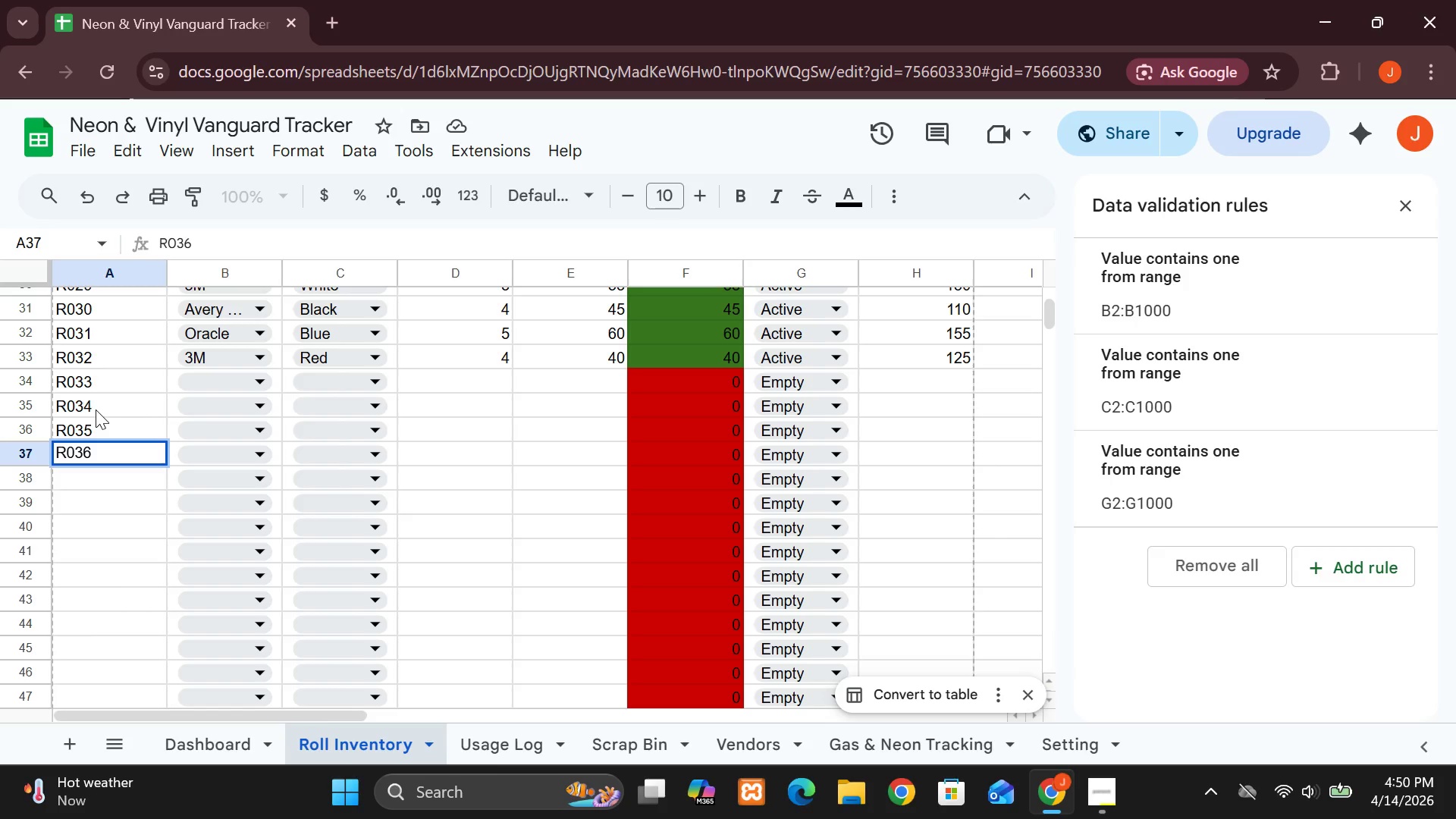 
key(ArrowDown)
 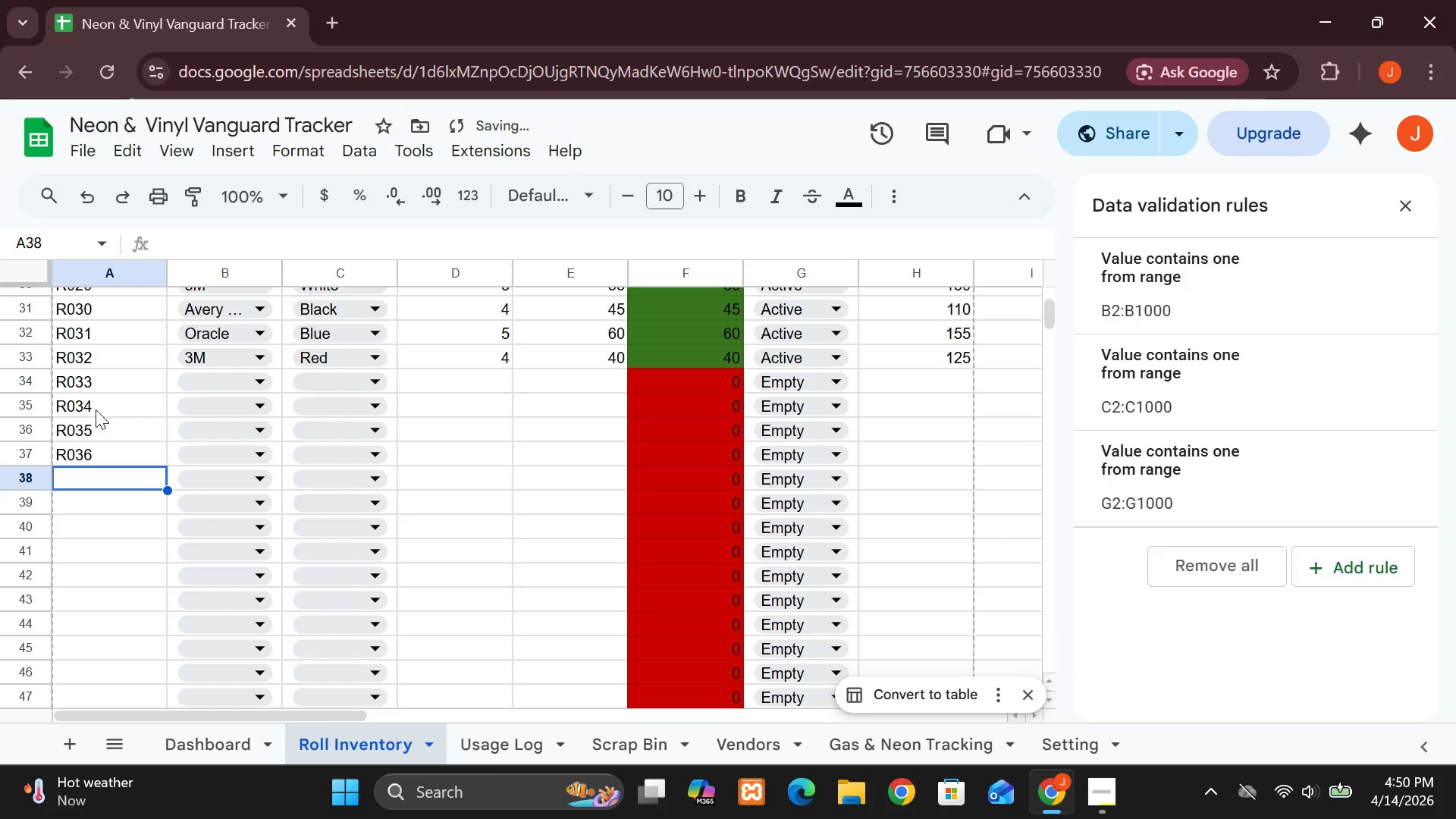 
type(R037)
 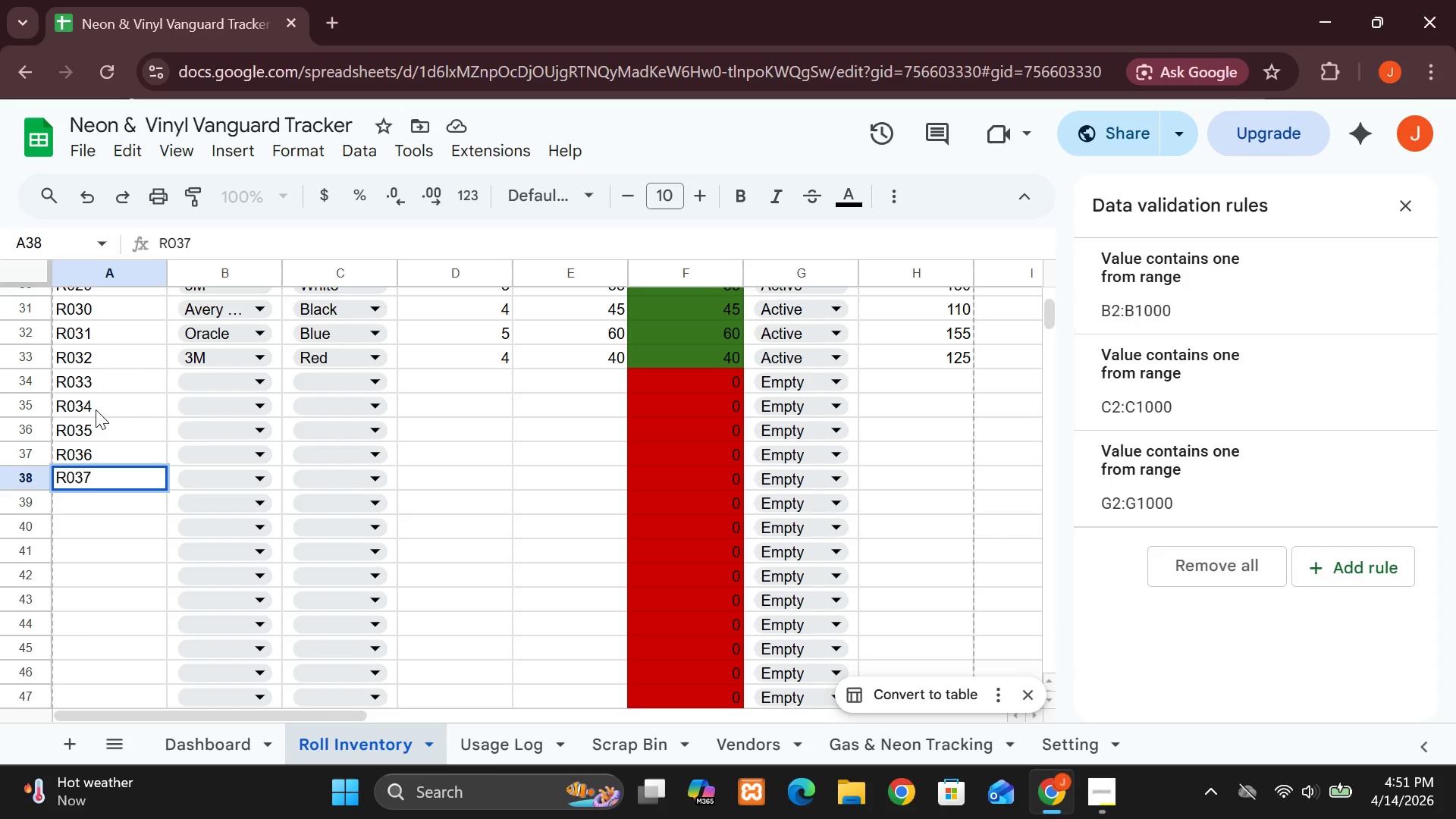 
key(ArrowDown)
 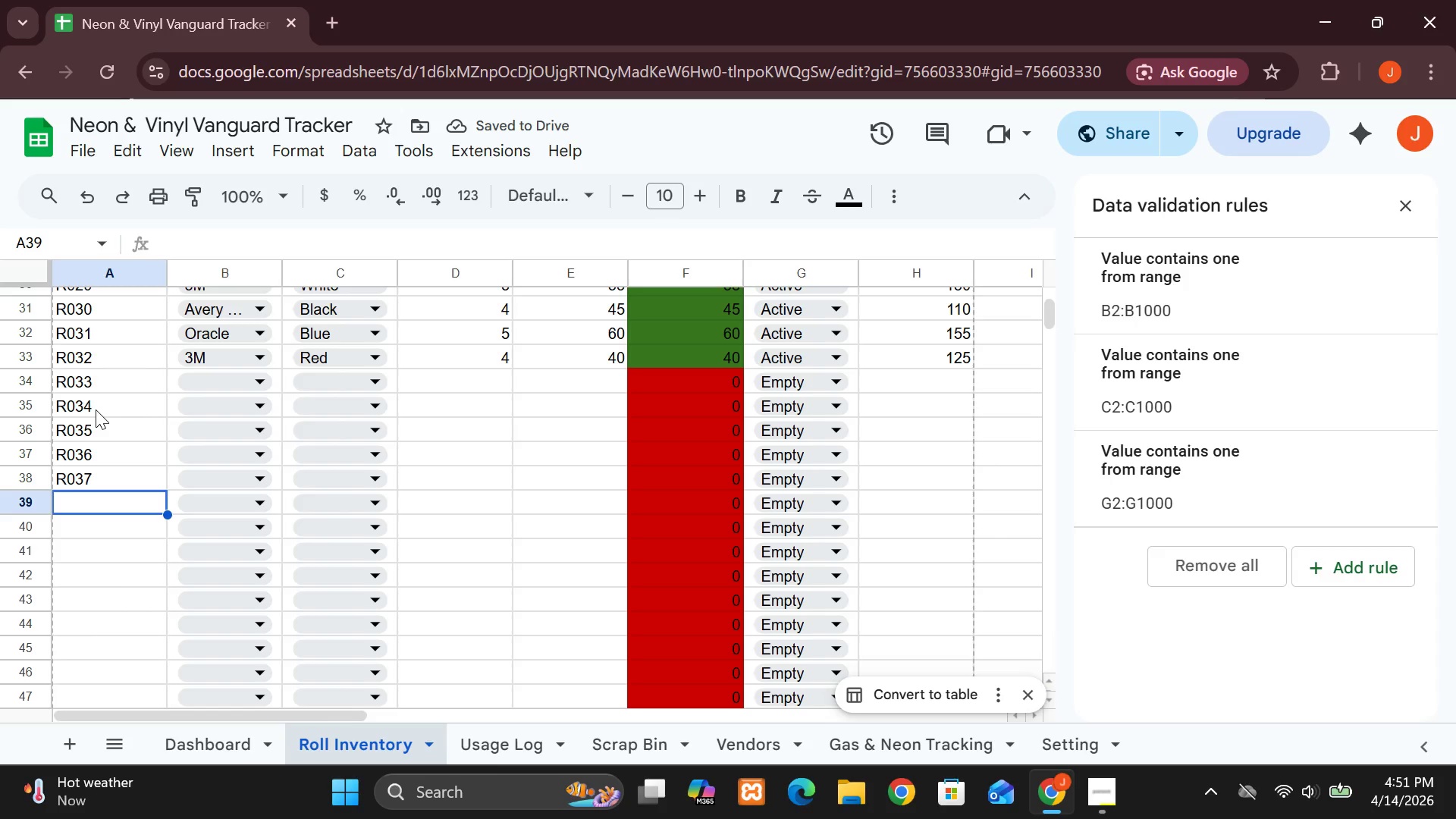 
type(R038)
 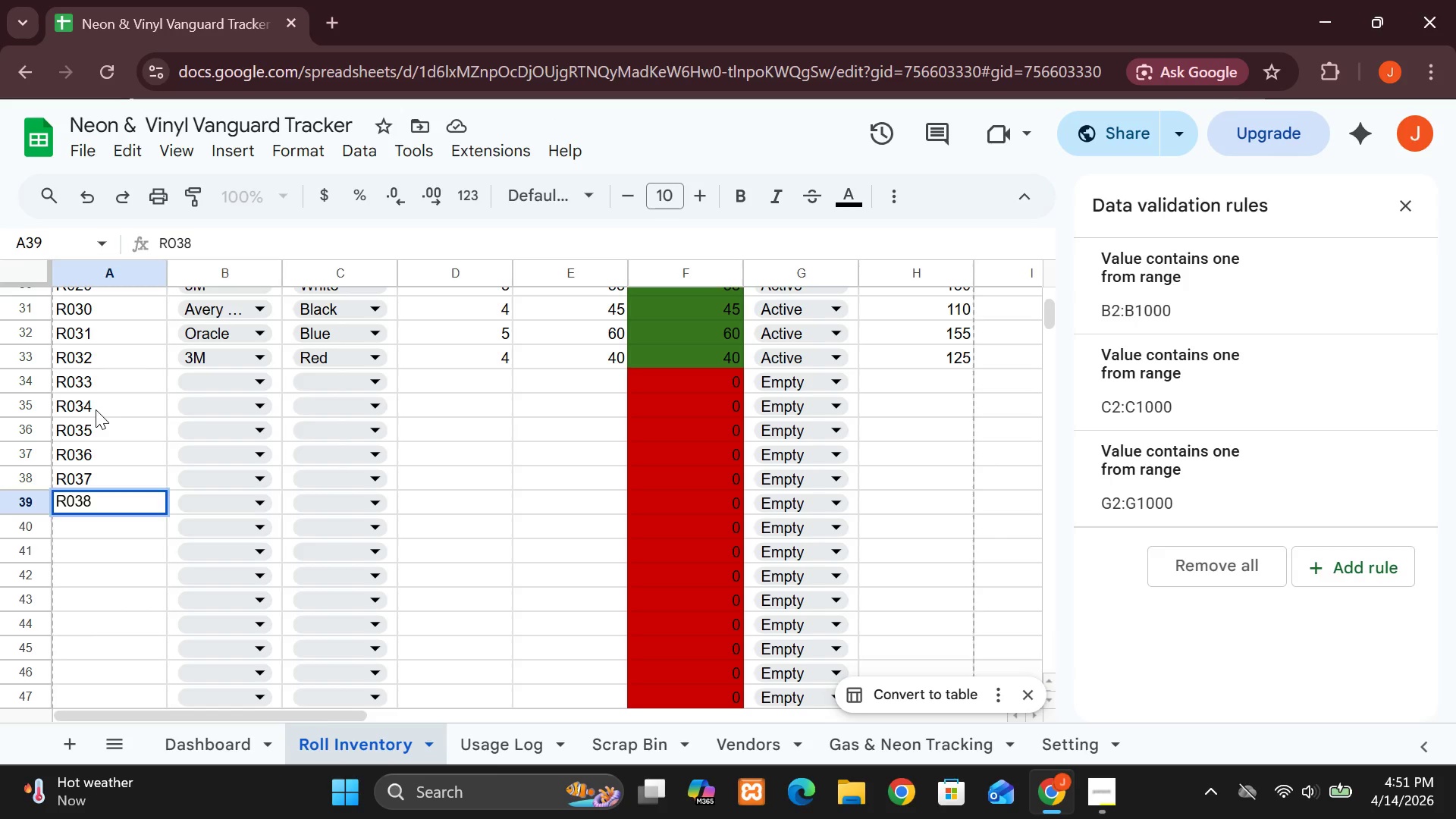 
key(ArrowDown)
 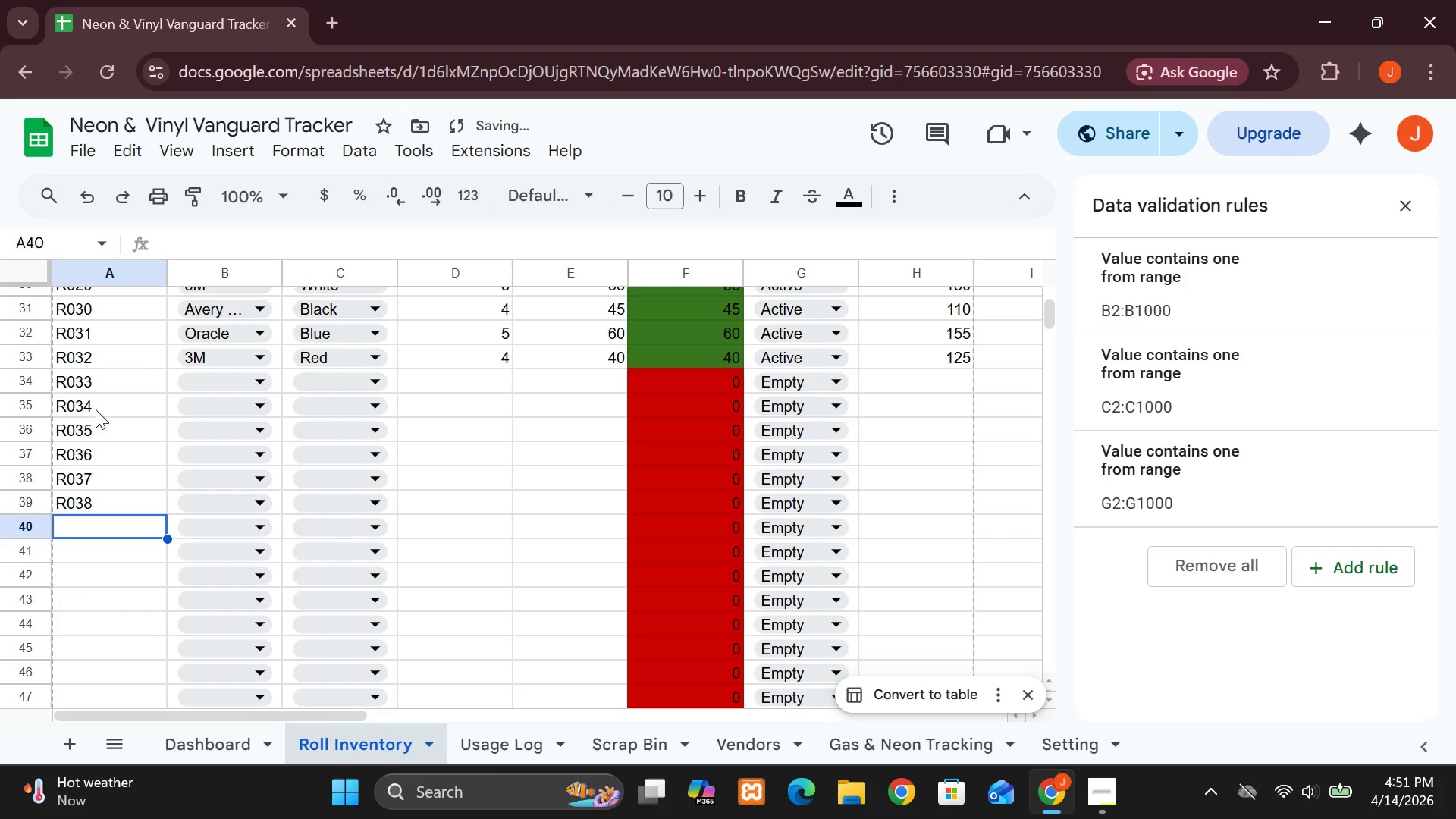 
type(R039)
 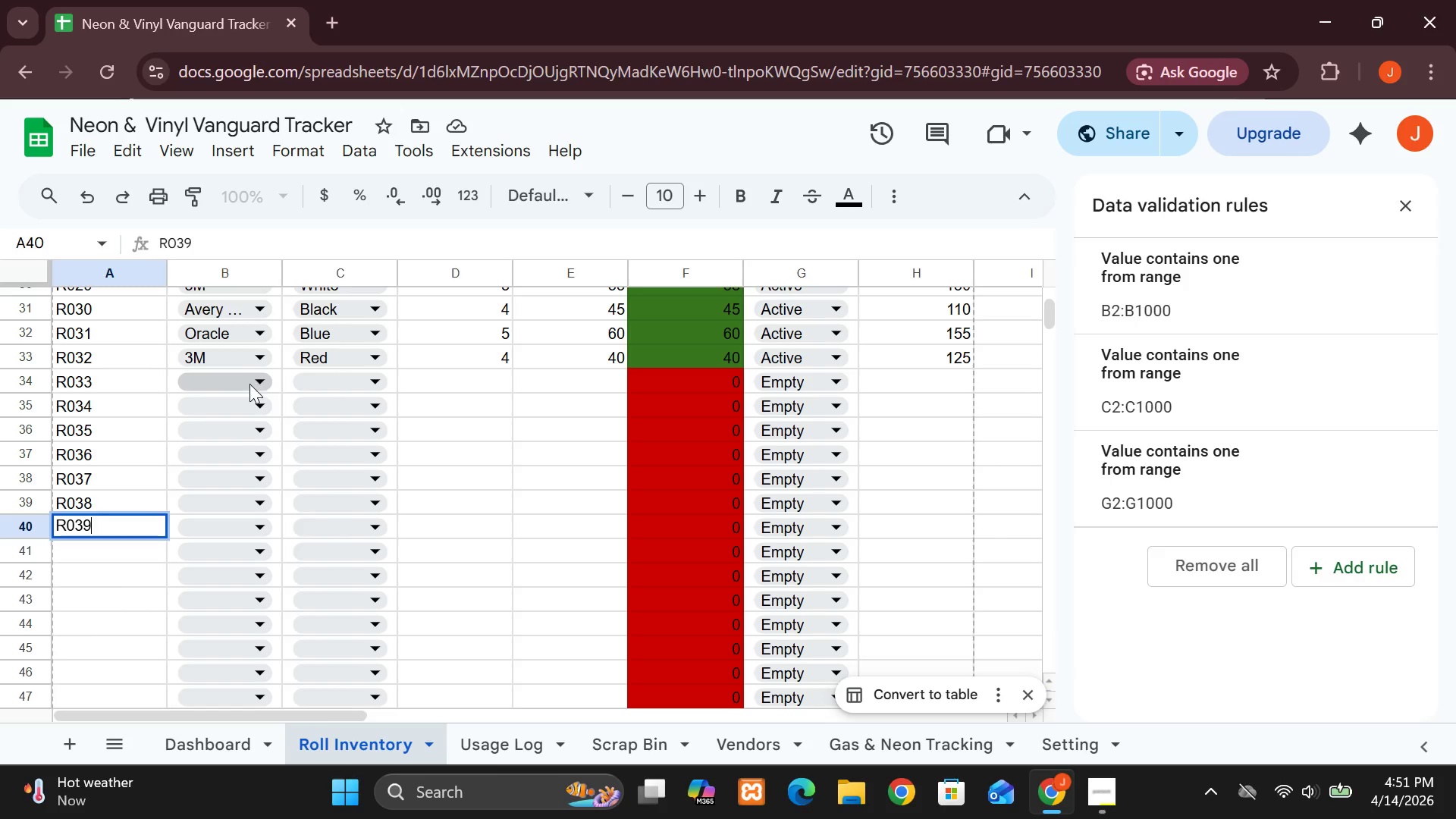 
wait(9.39)
 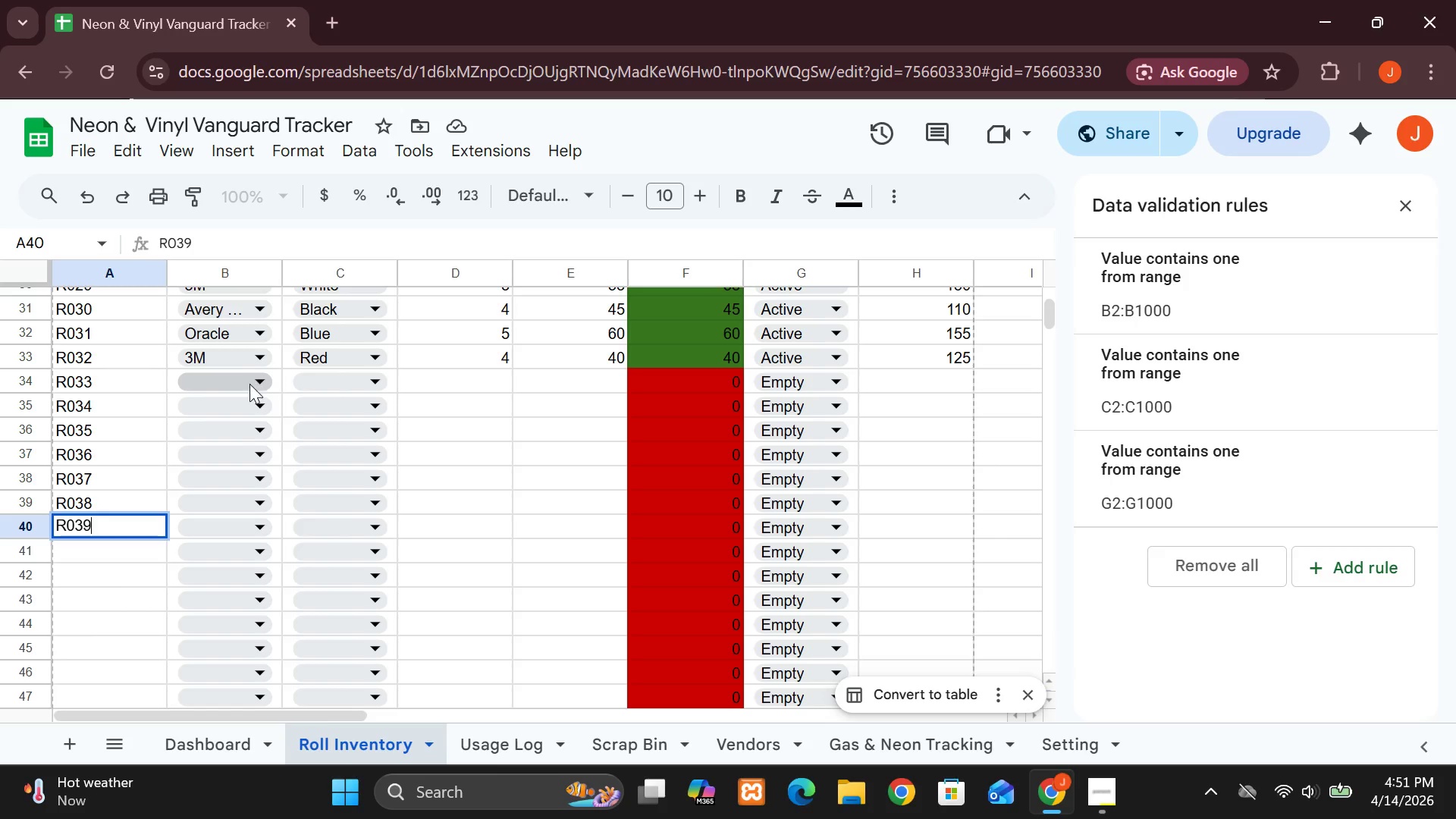 
mouse_move([261, 413])
 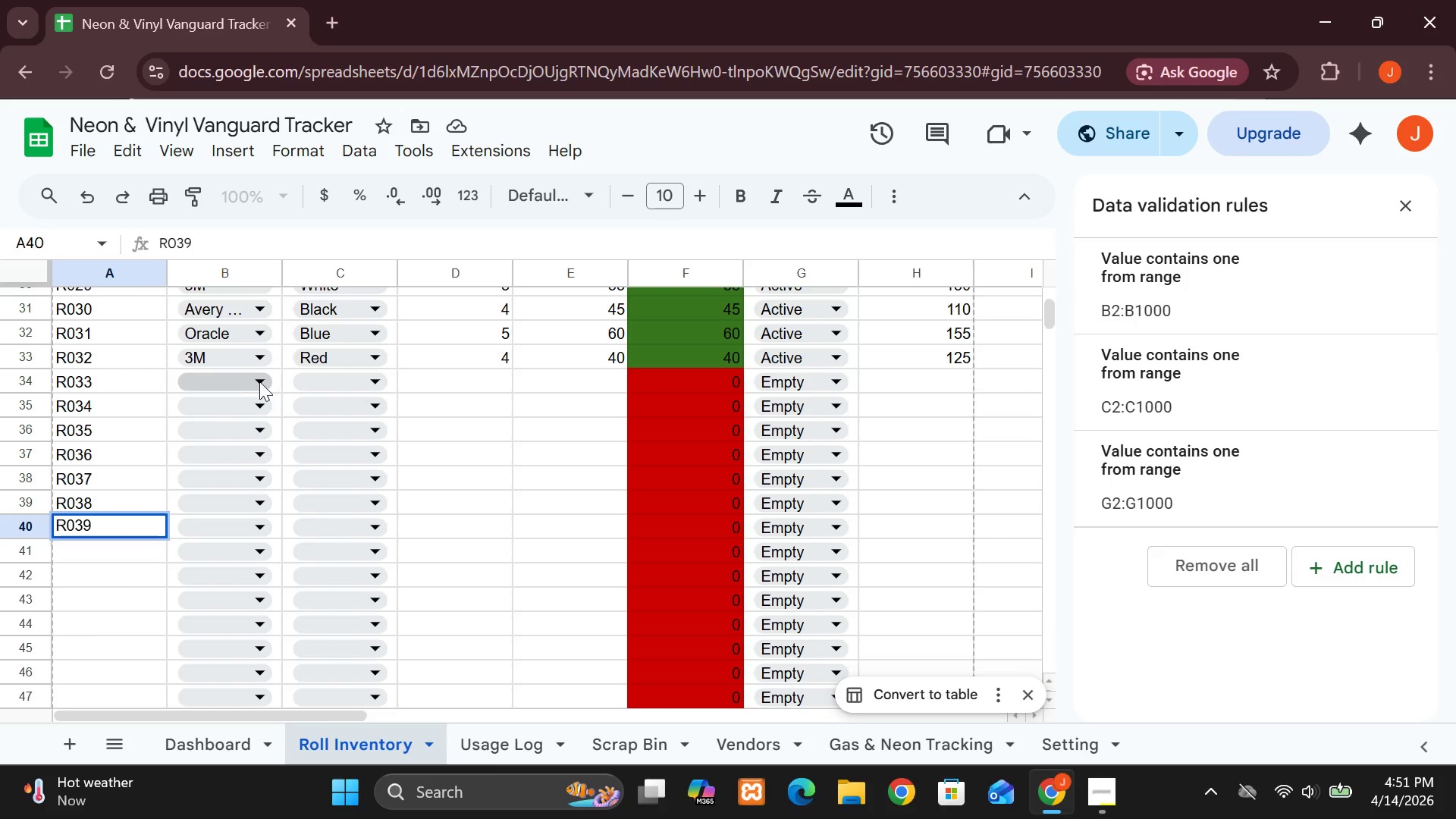 
left_click([253, 380])
 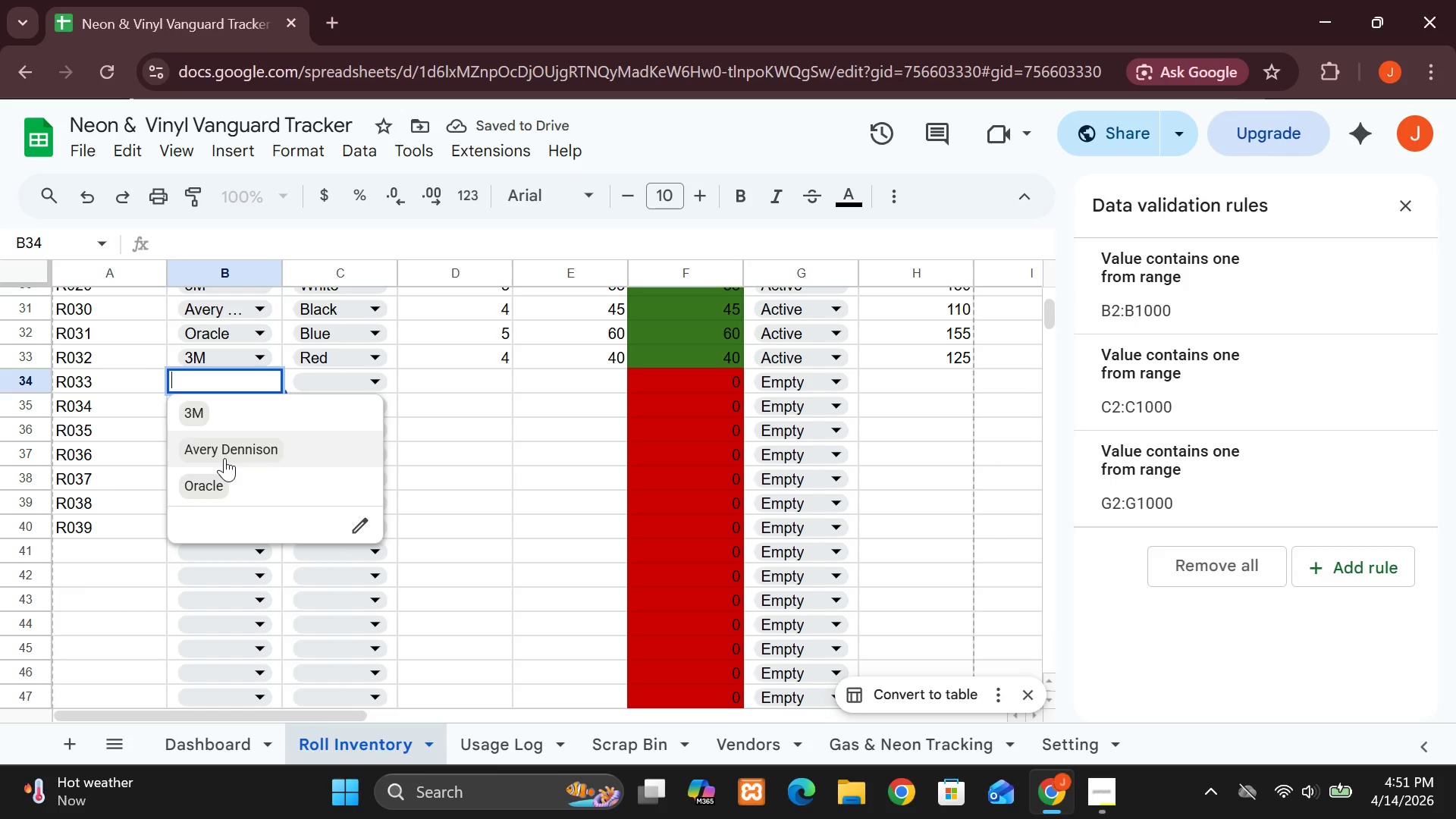 
left_click([224, 458])
 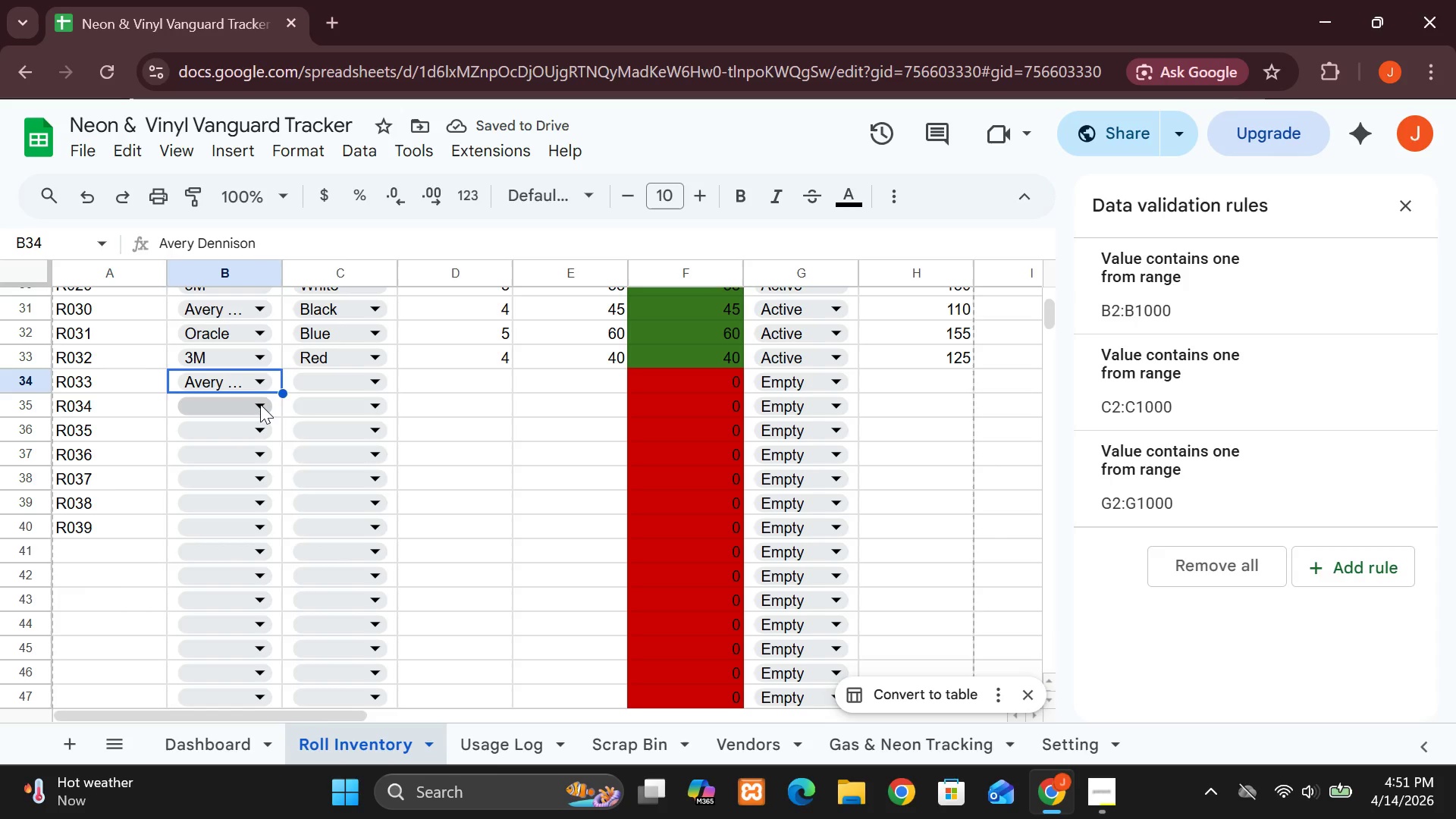 
left_click([260, 404])
 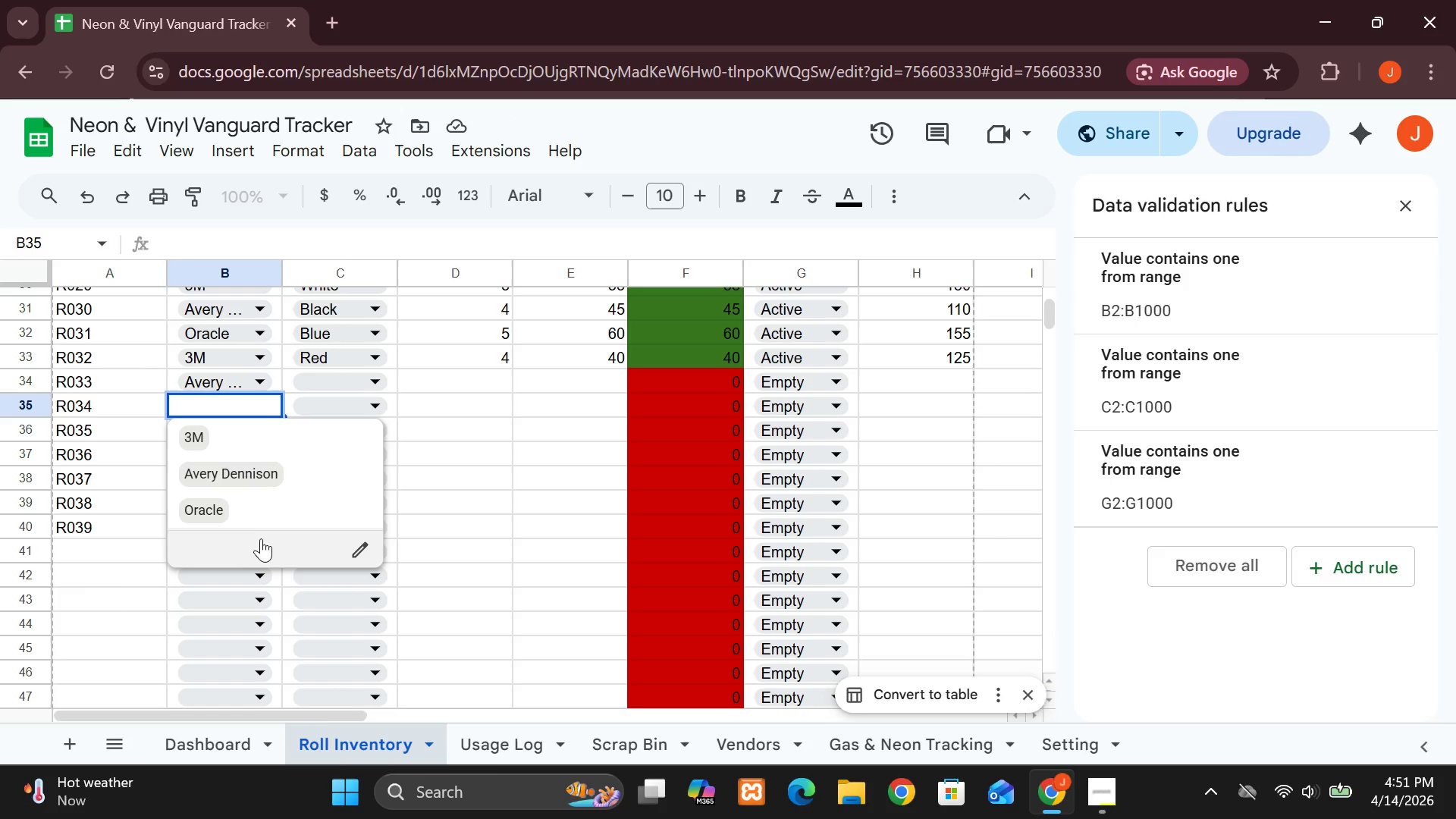 
left_click([212, 508])
 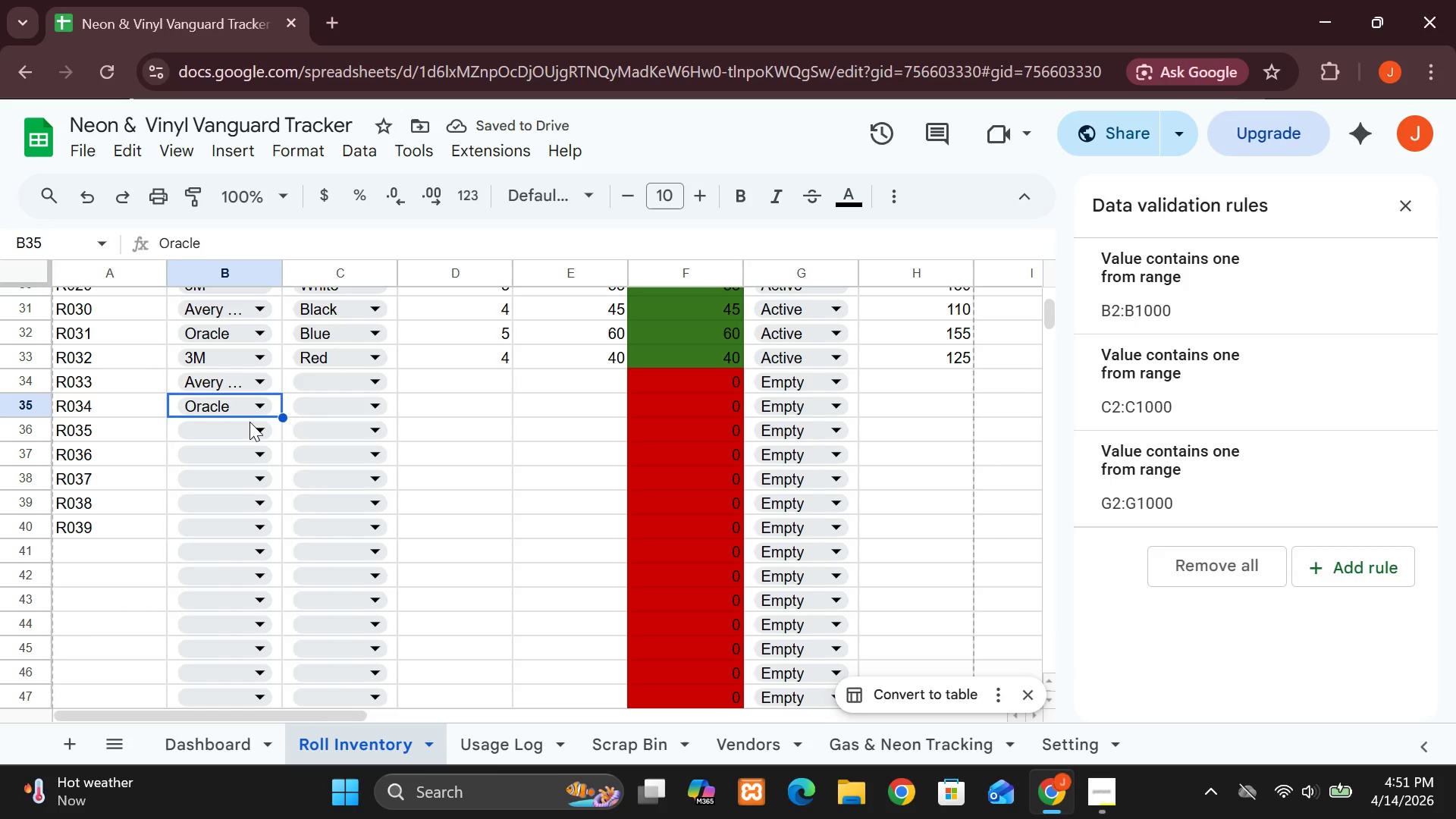 
left_click([262, 430])
 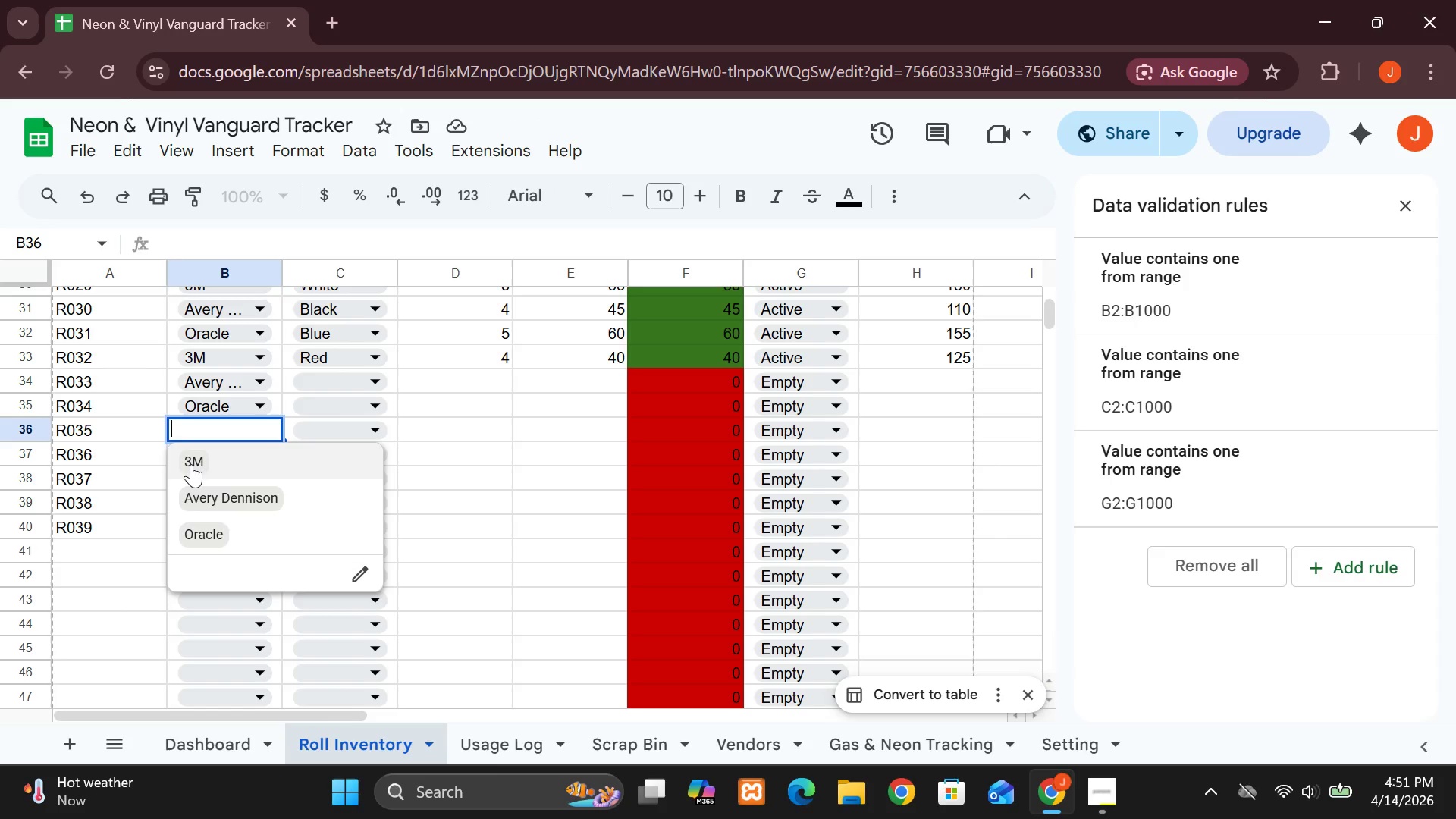 
left_click([191, 464])
 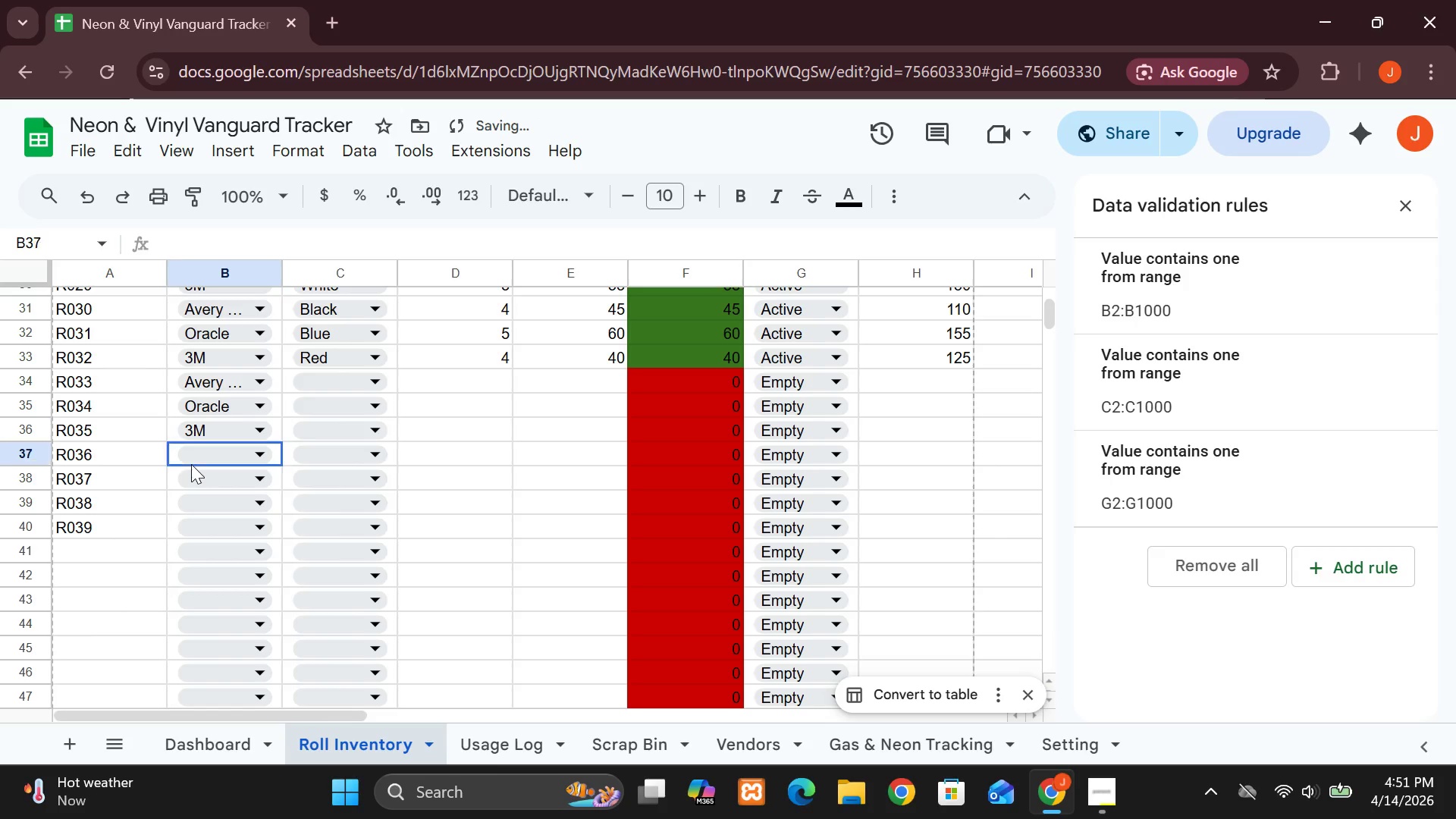 
left_click([191, 464])
 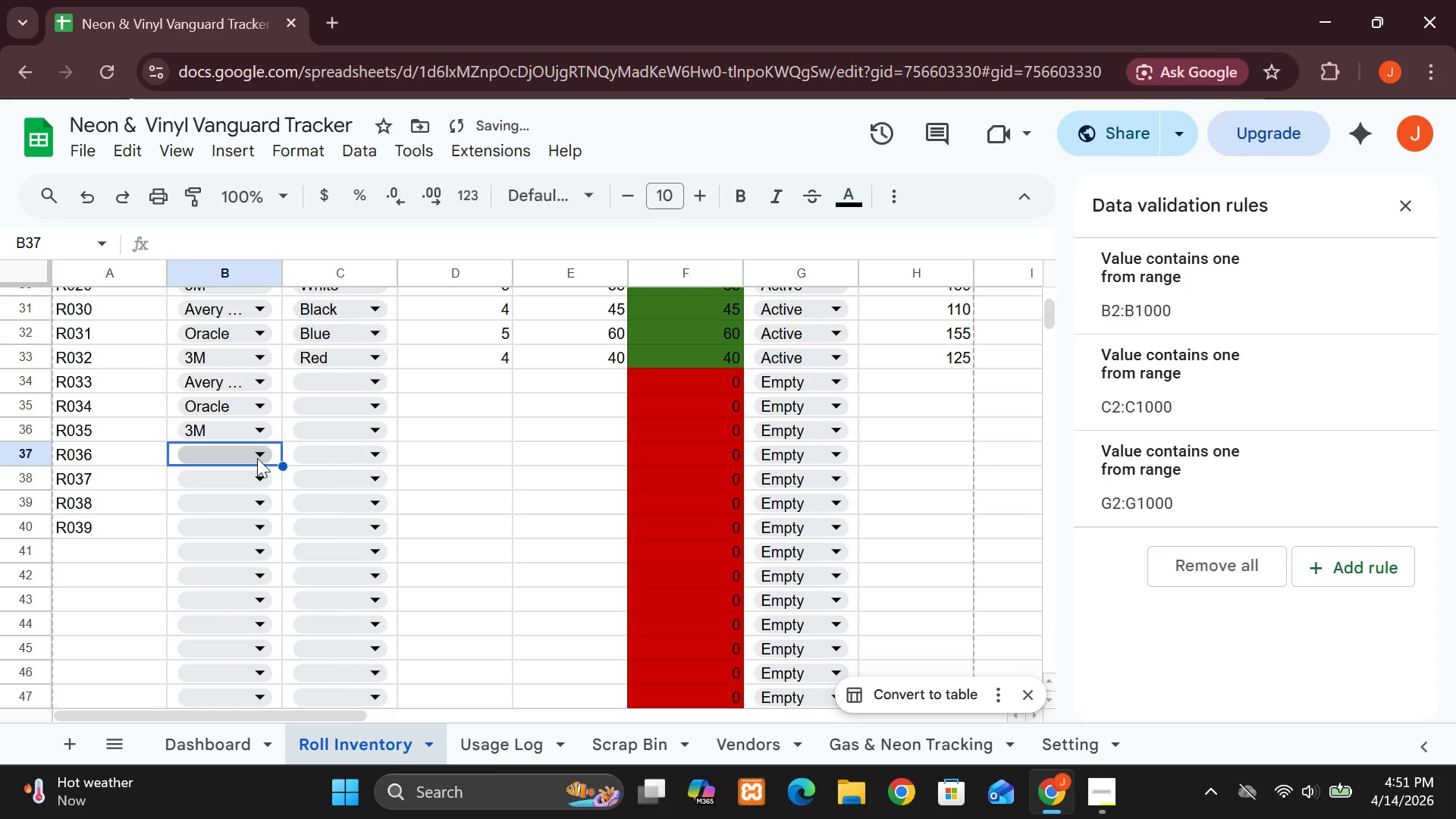 
left_click([257, 458])
 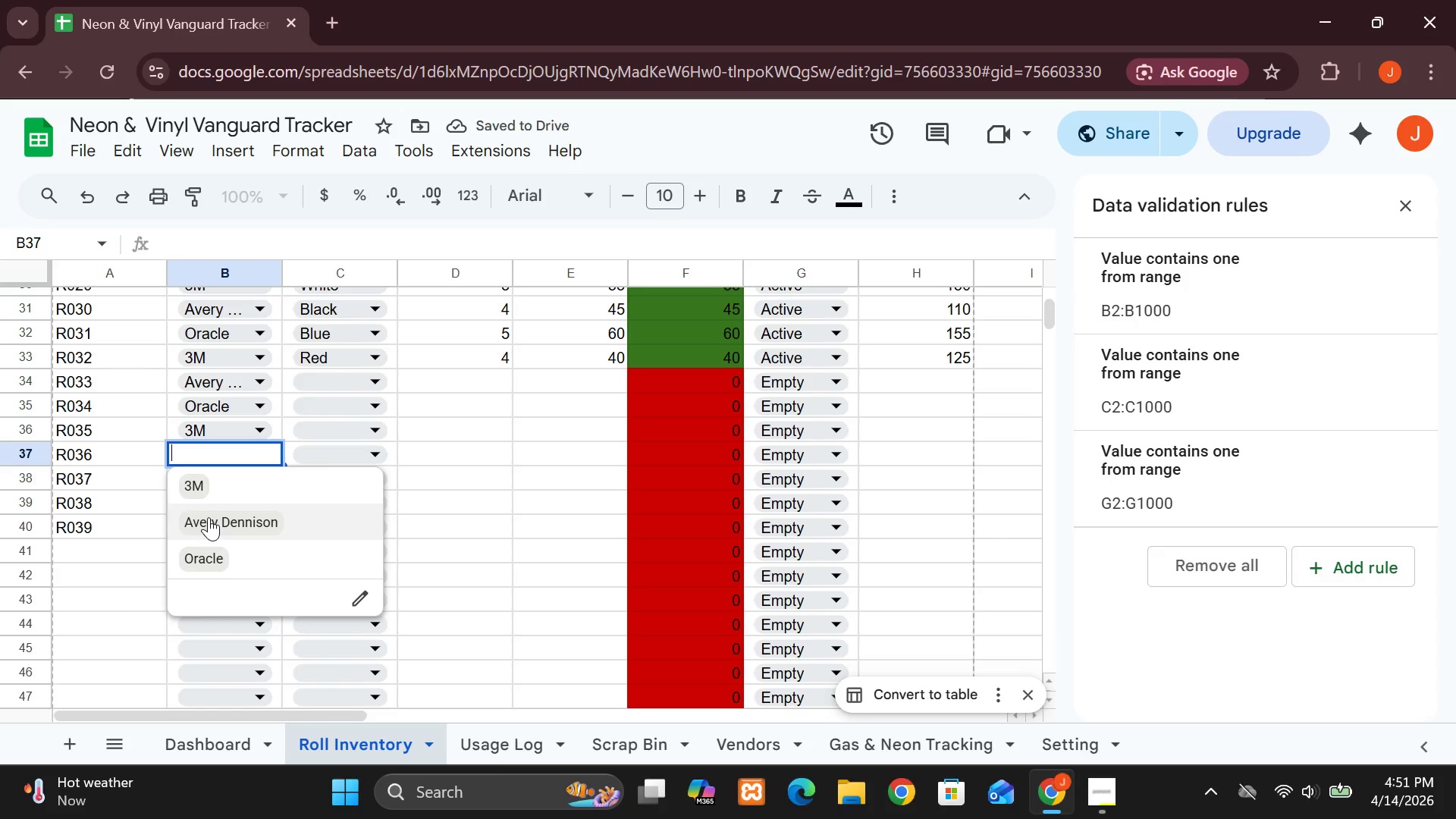 
left_click([209, 517])
 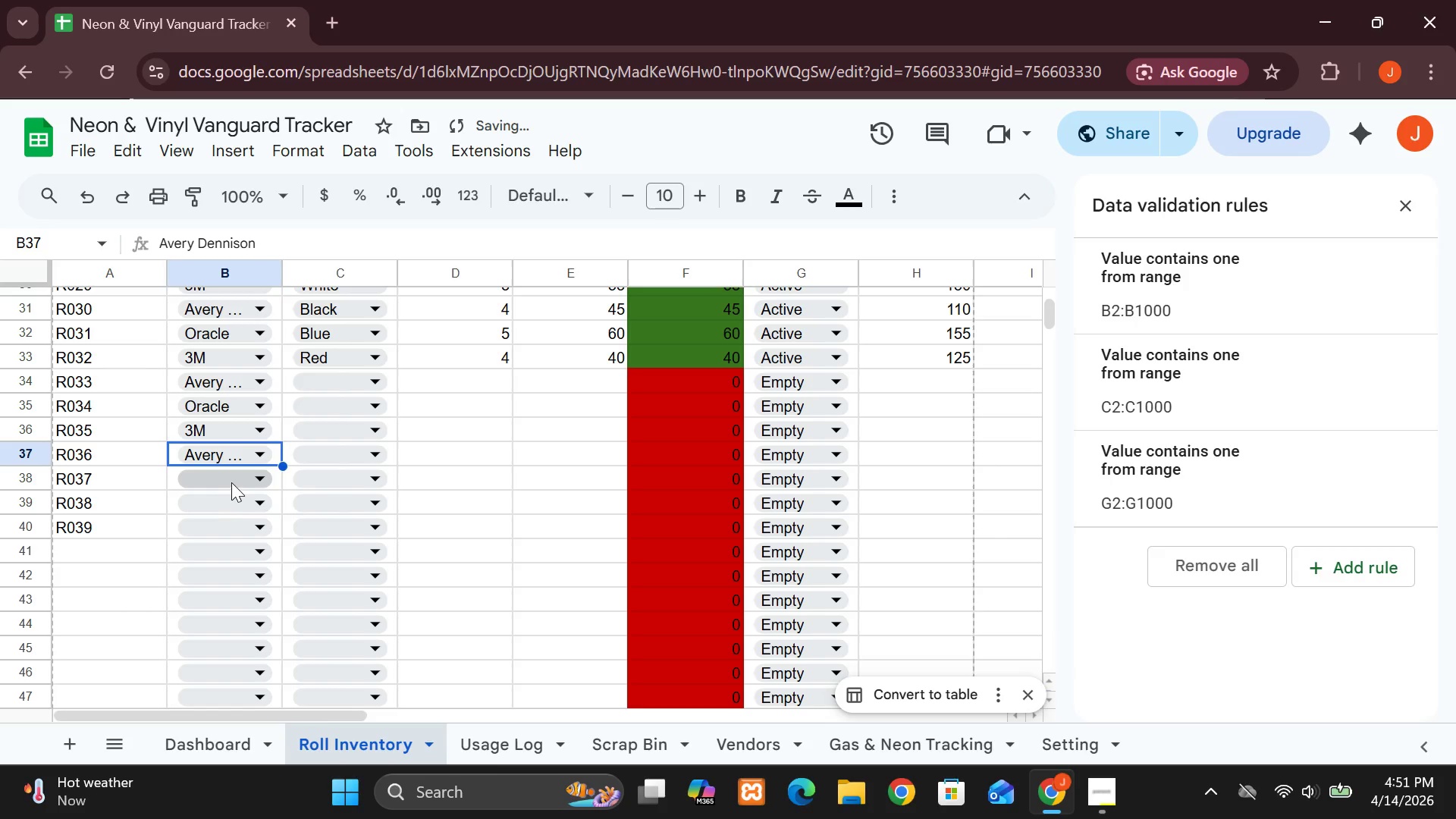 
left_click([232, 482])
 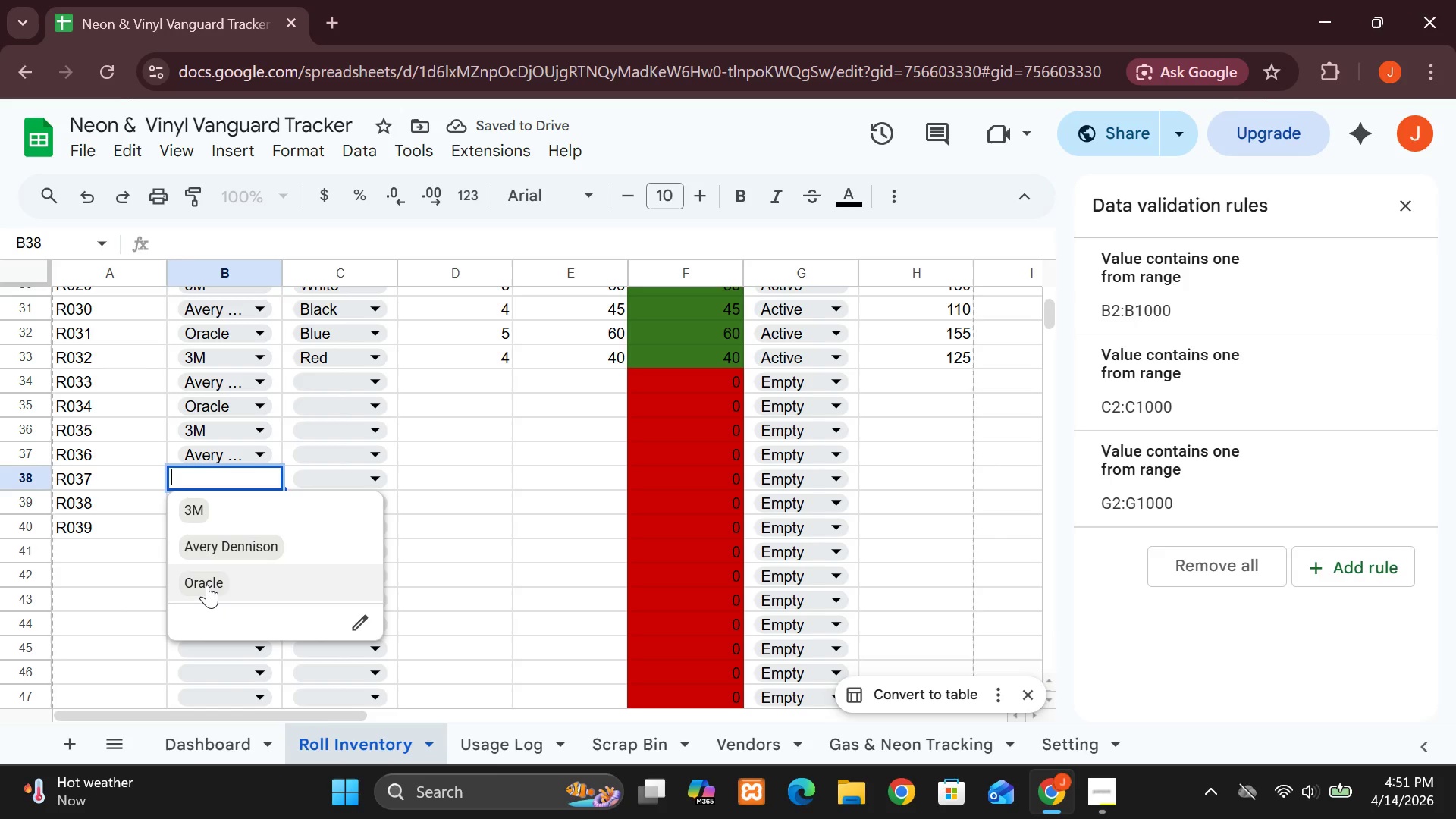 
left_click([207, 585])
 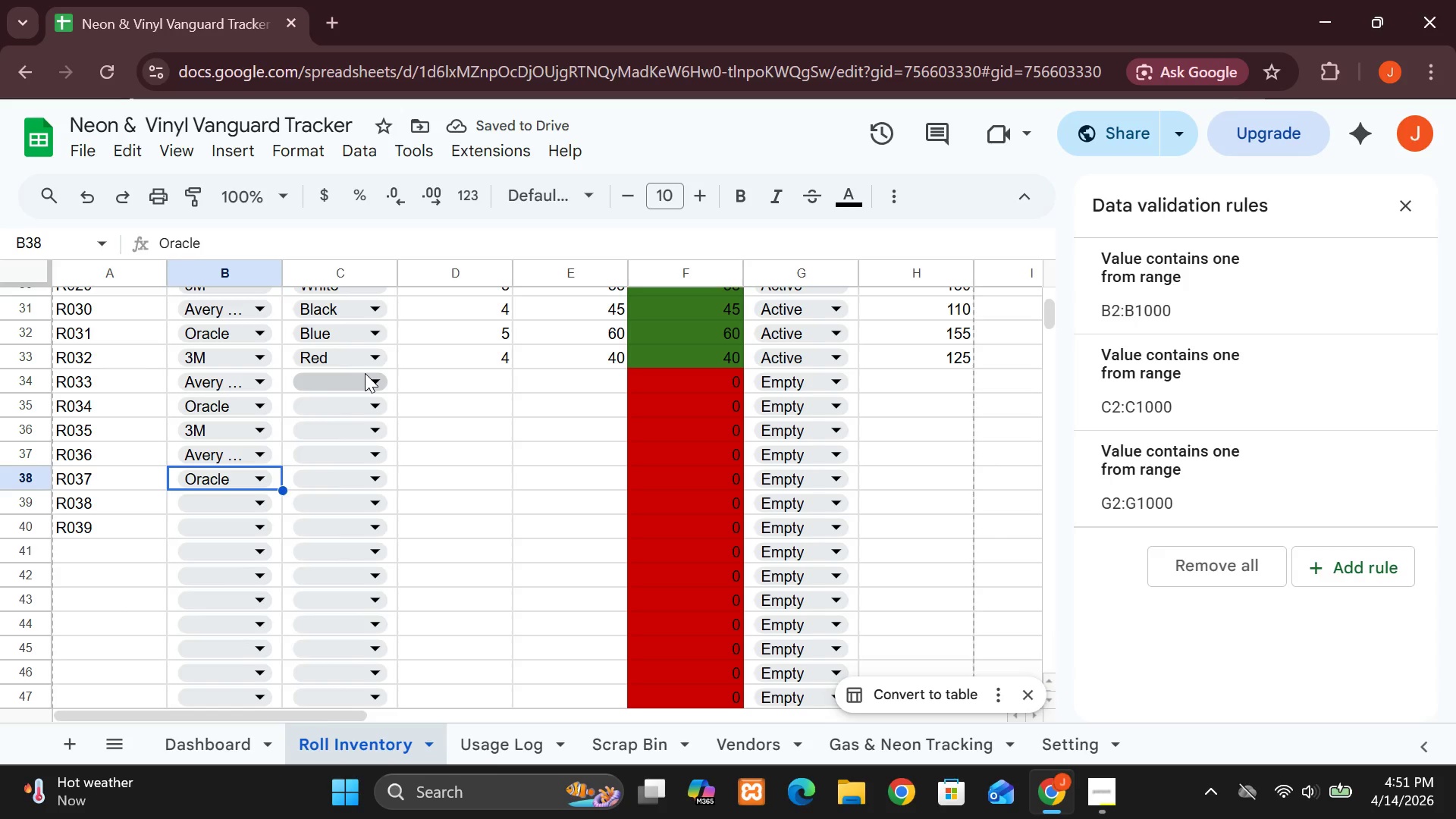 
wait(5.47)
 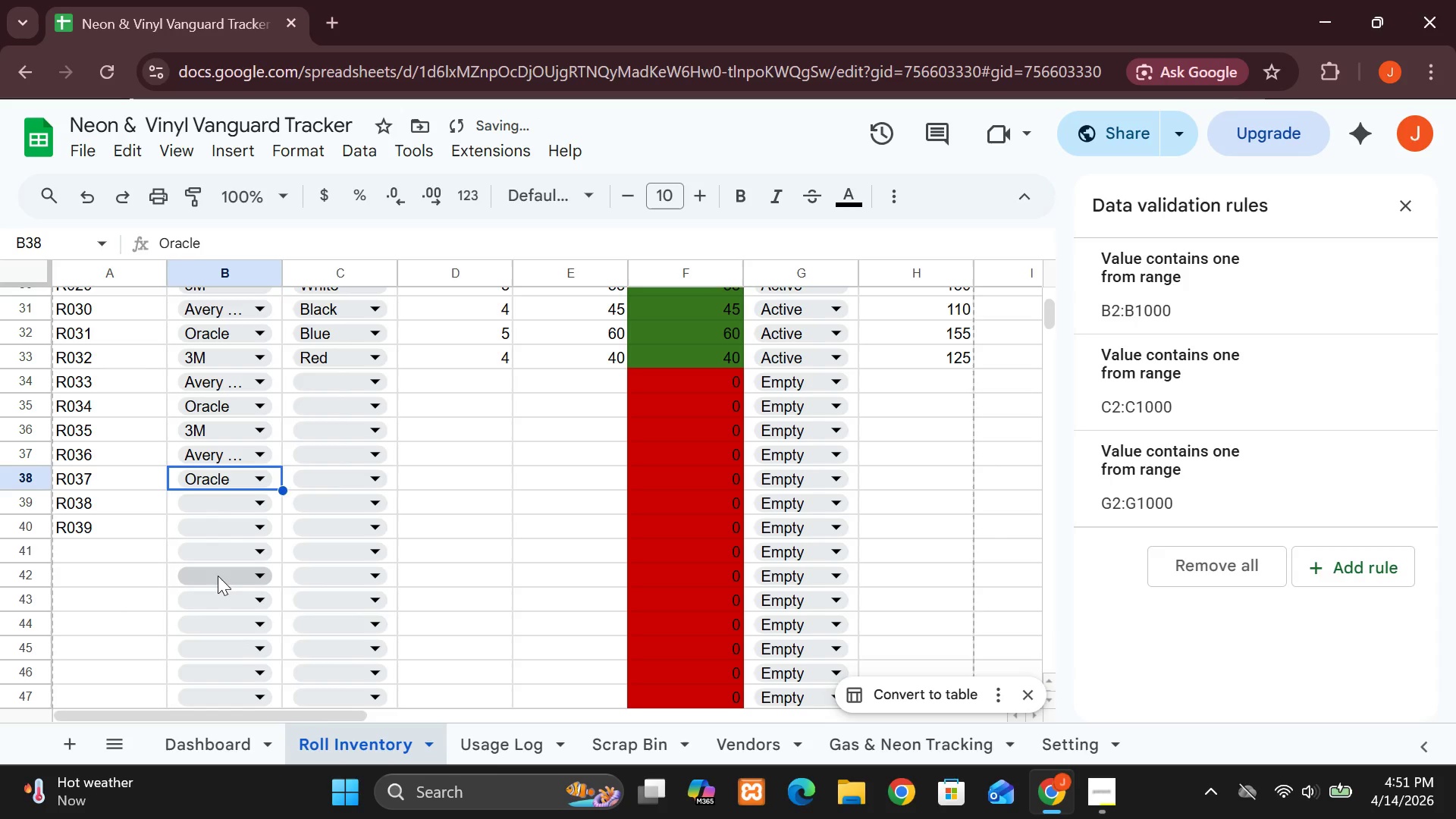 
left_click([365, 373])
 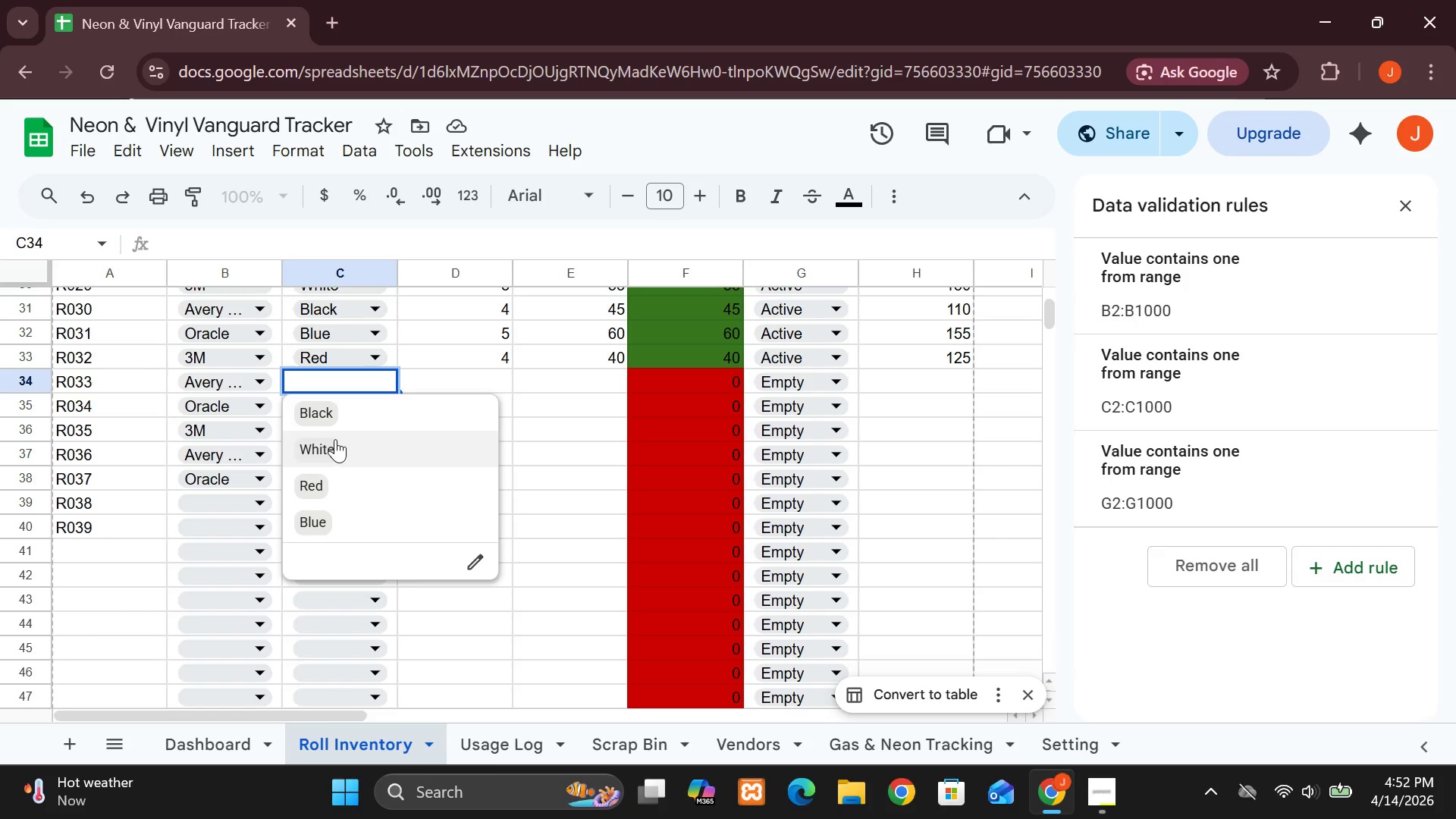 
wait(14.25)
 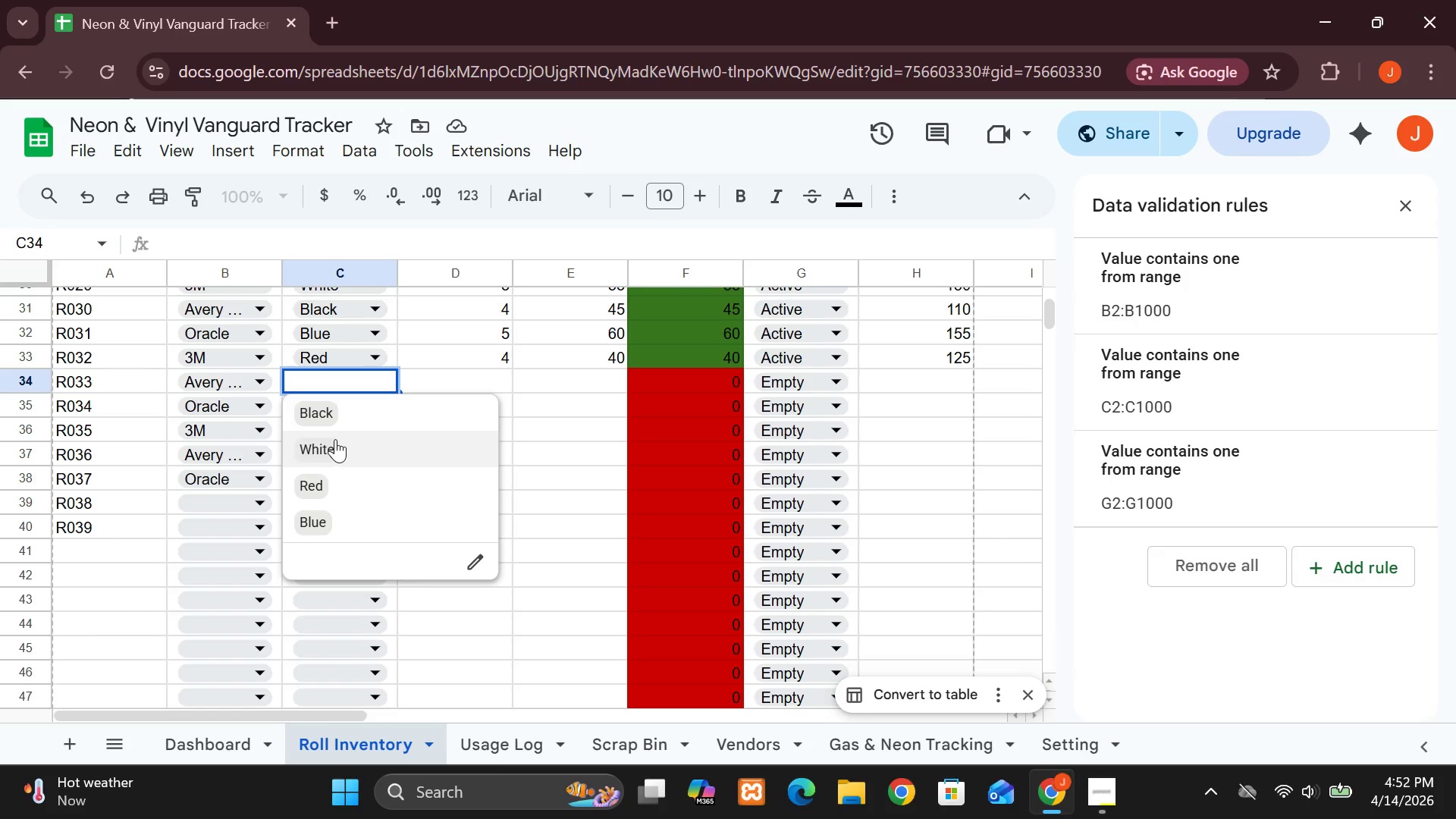 
left_click([324, 448])
 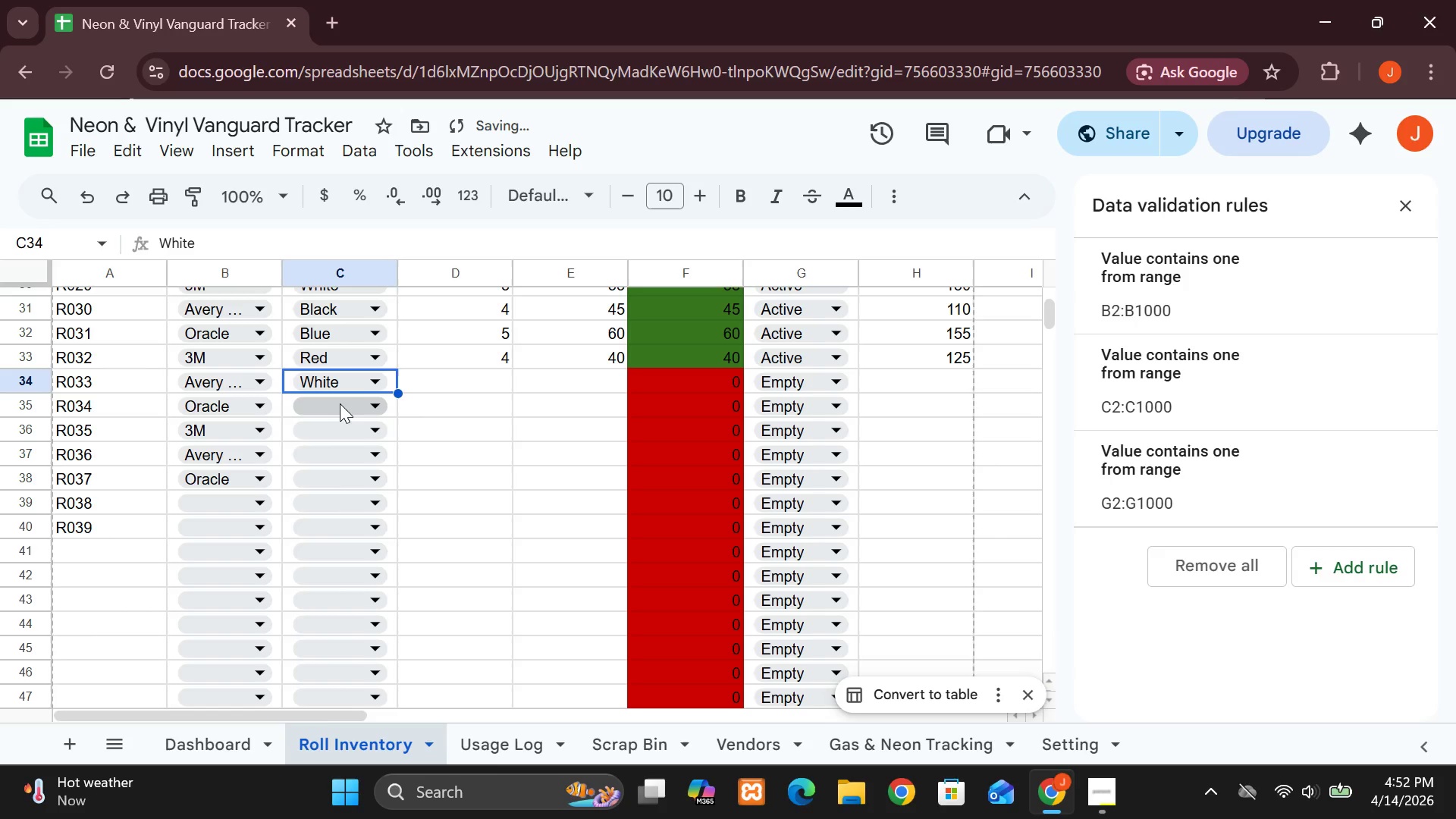 
left_click([340, 403])
 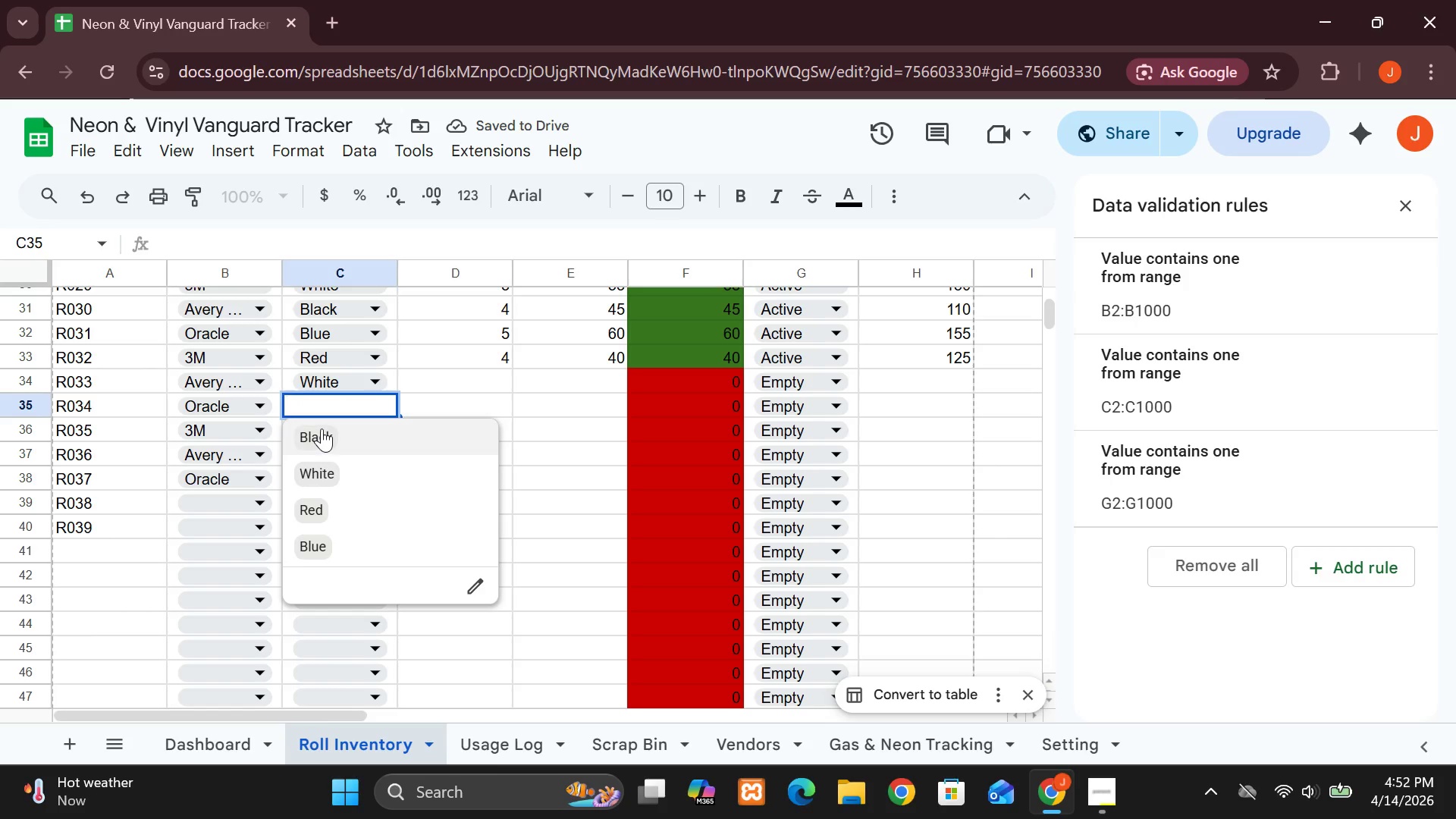 
left_click([322, 428])
 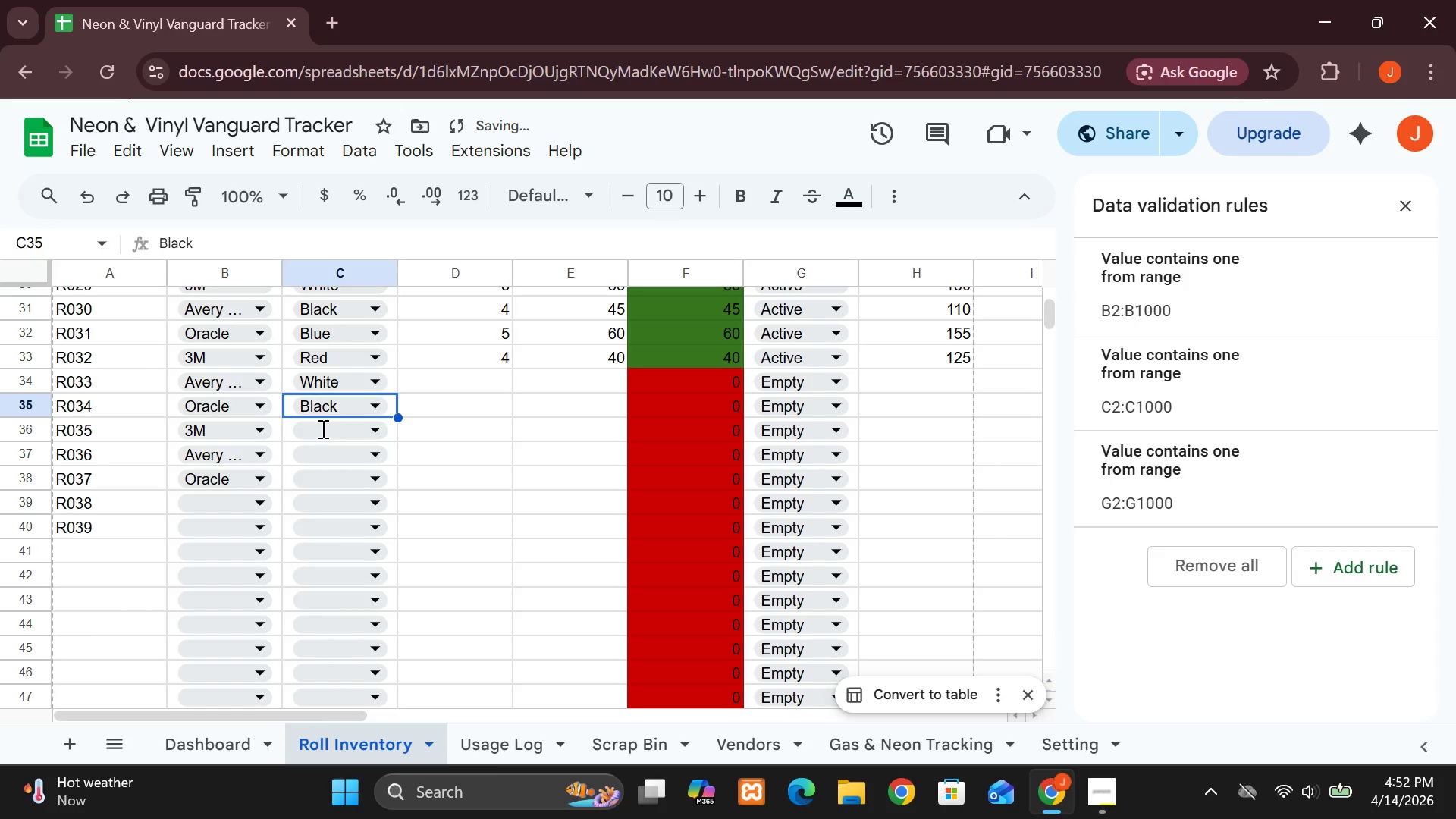 
left_click([322, 428])
 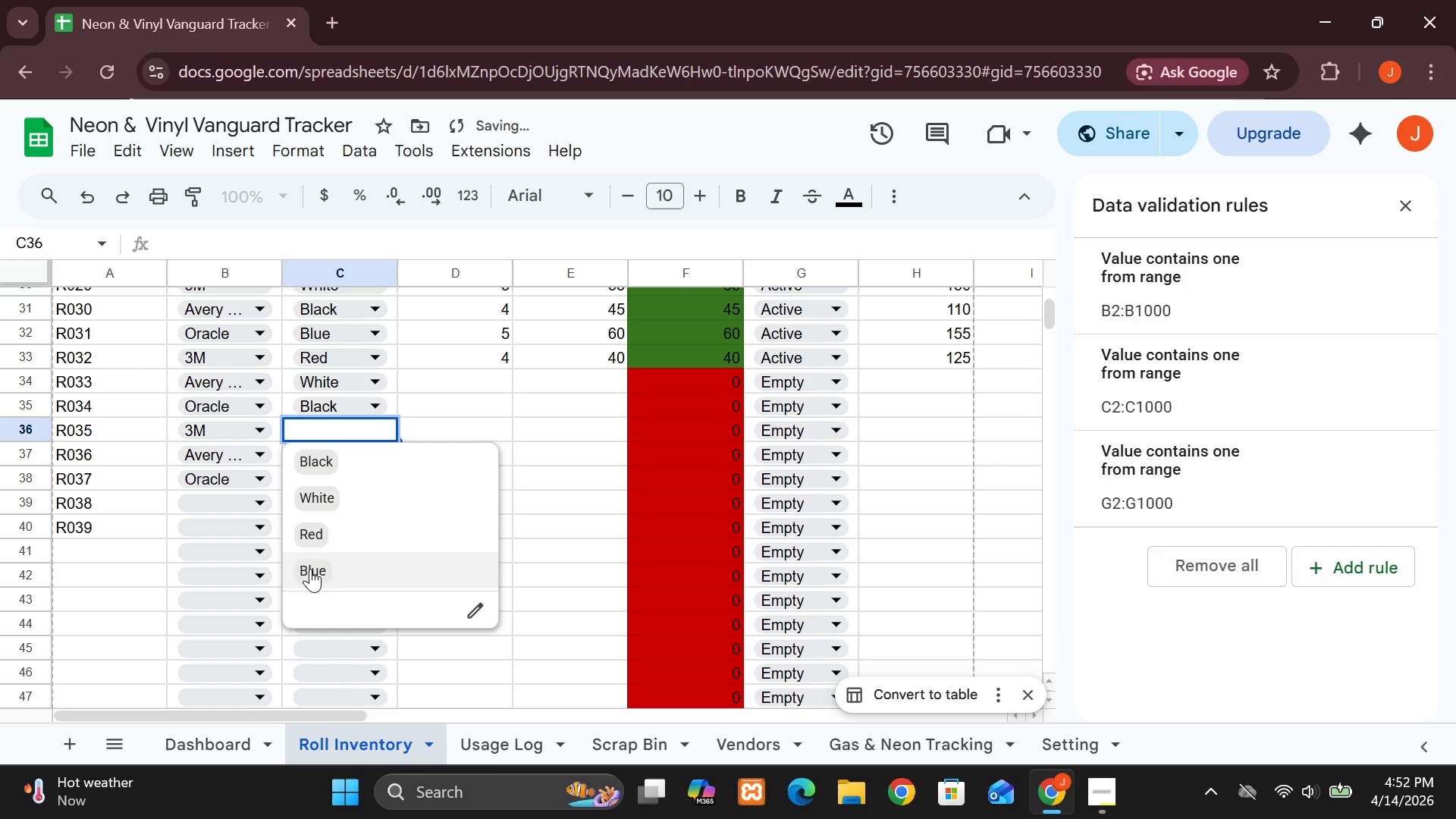 
left_click([310, 569])
 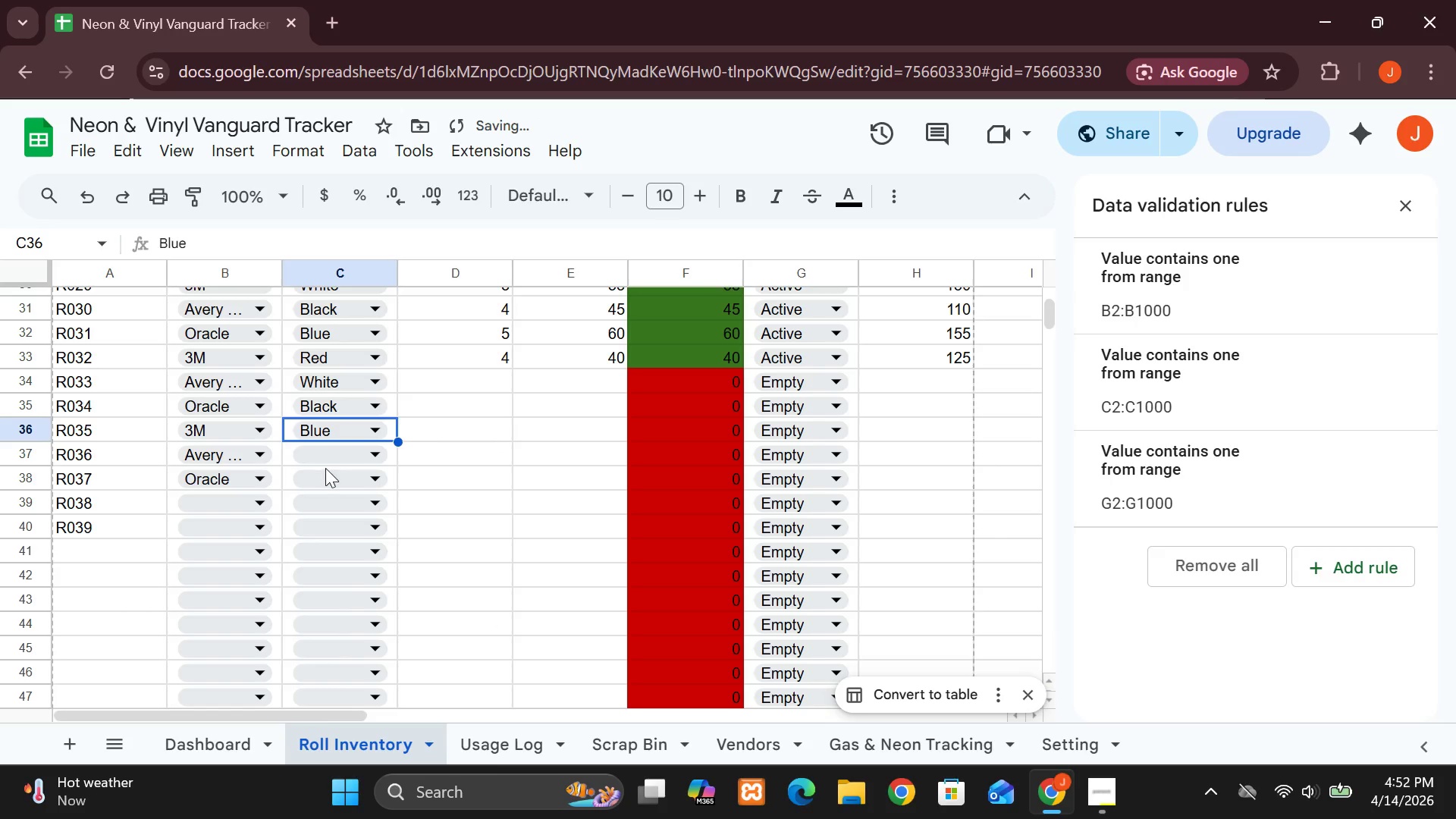 
left_click([332, 453])
 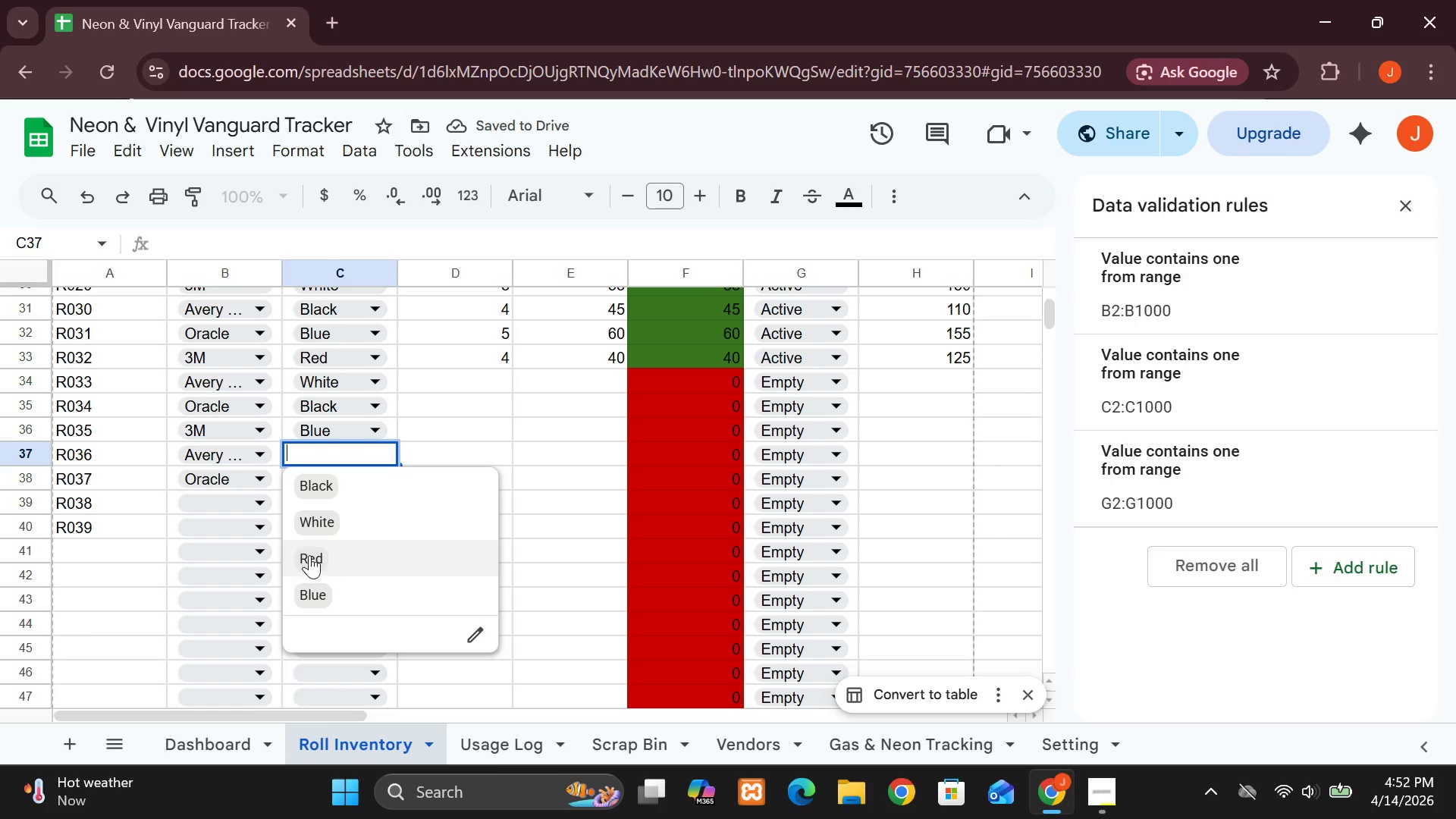 
left_click([311, 554])
 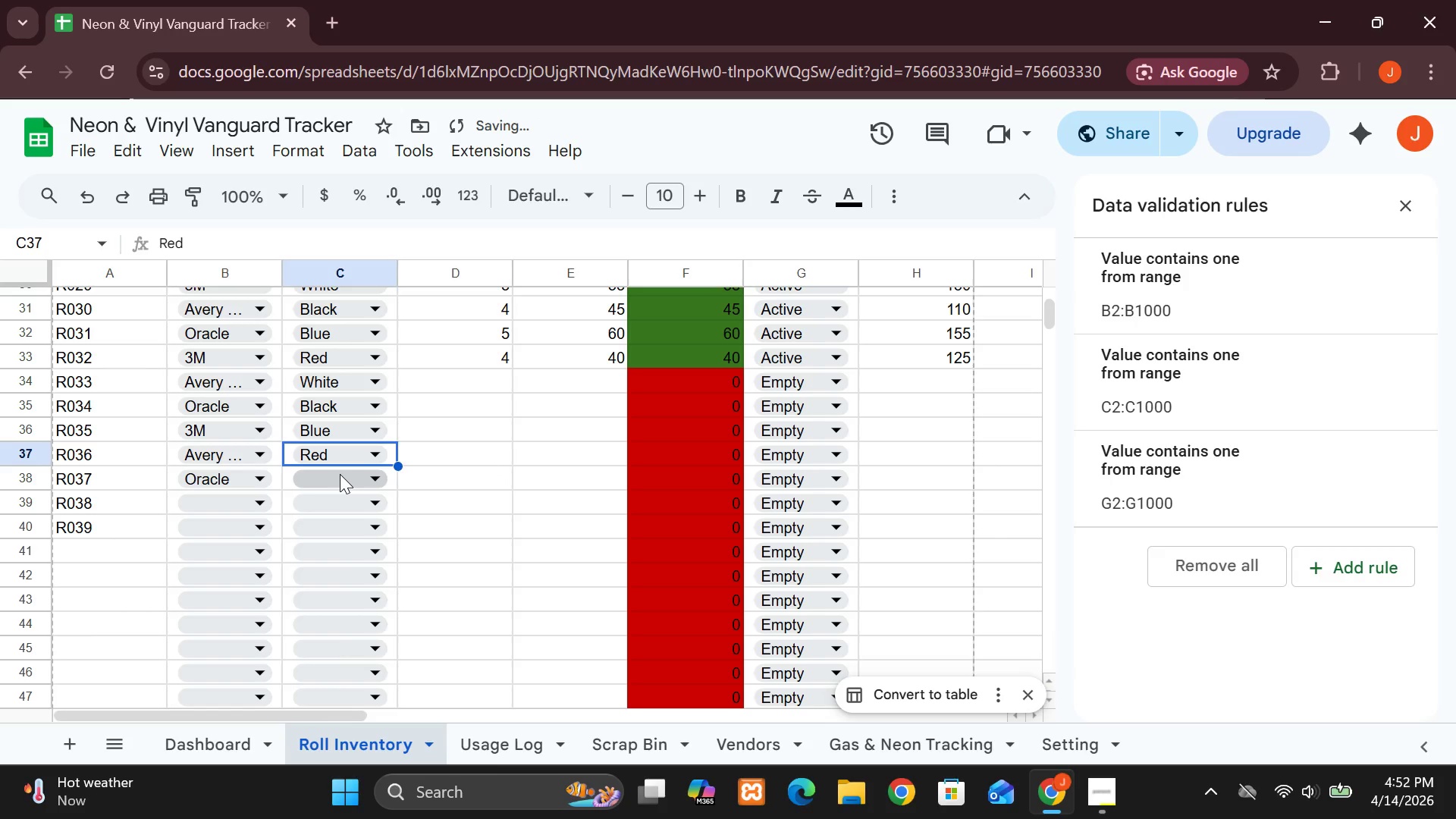 
left_click([340, 474])
 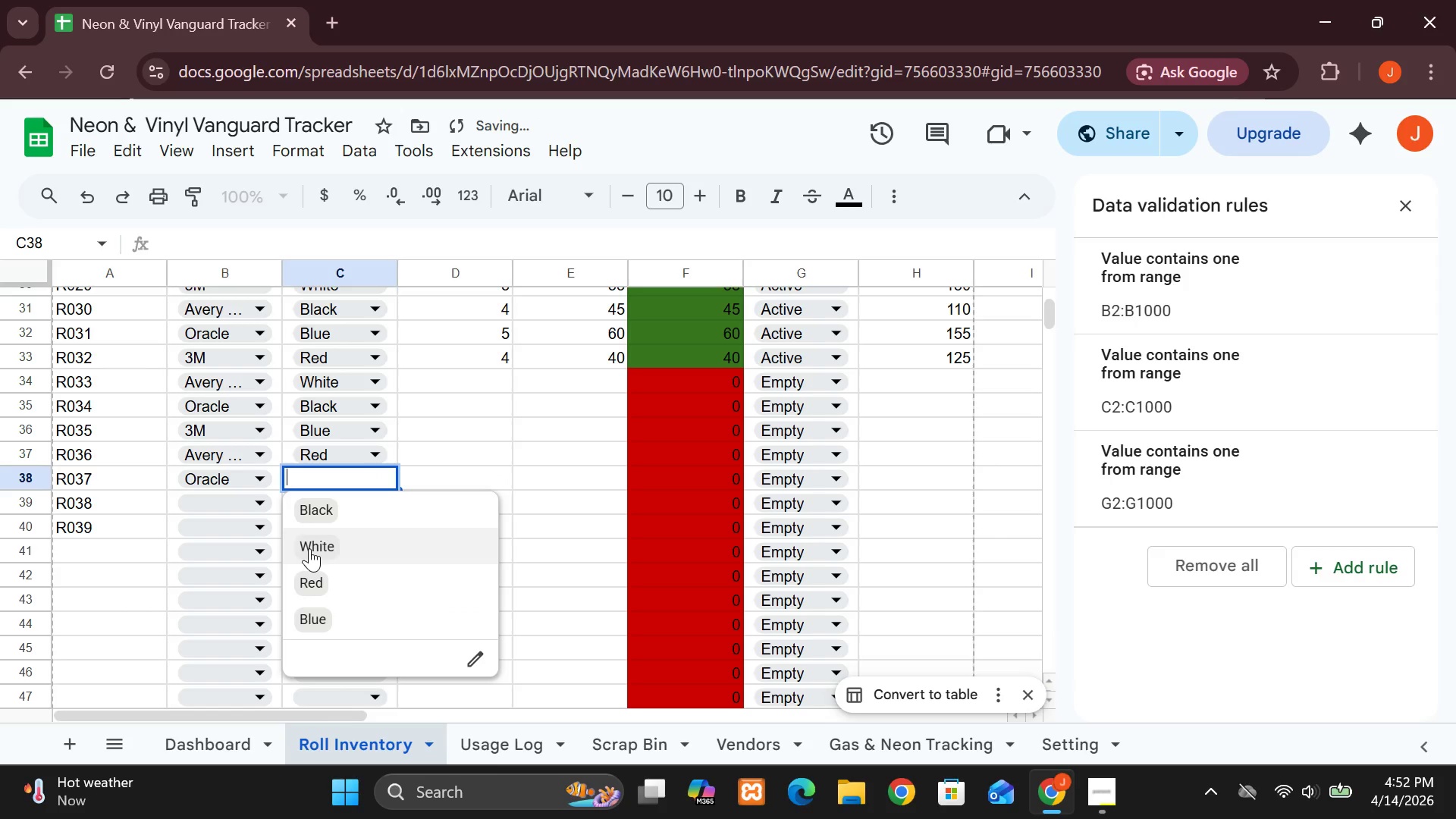 
left_click([309, 548])
 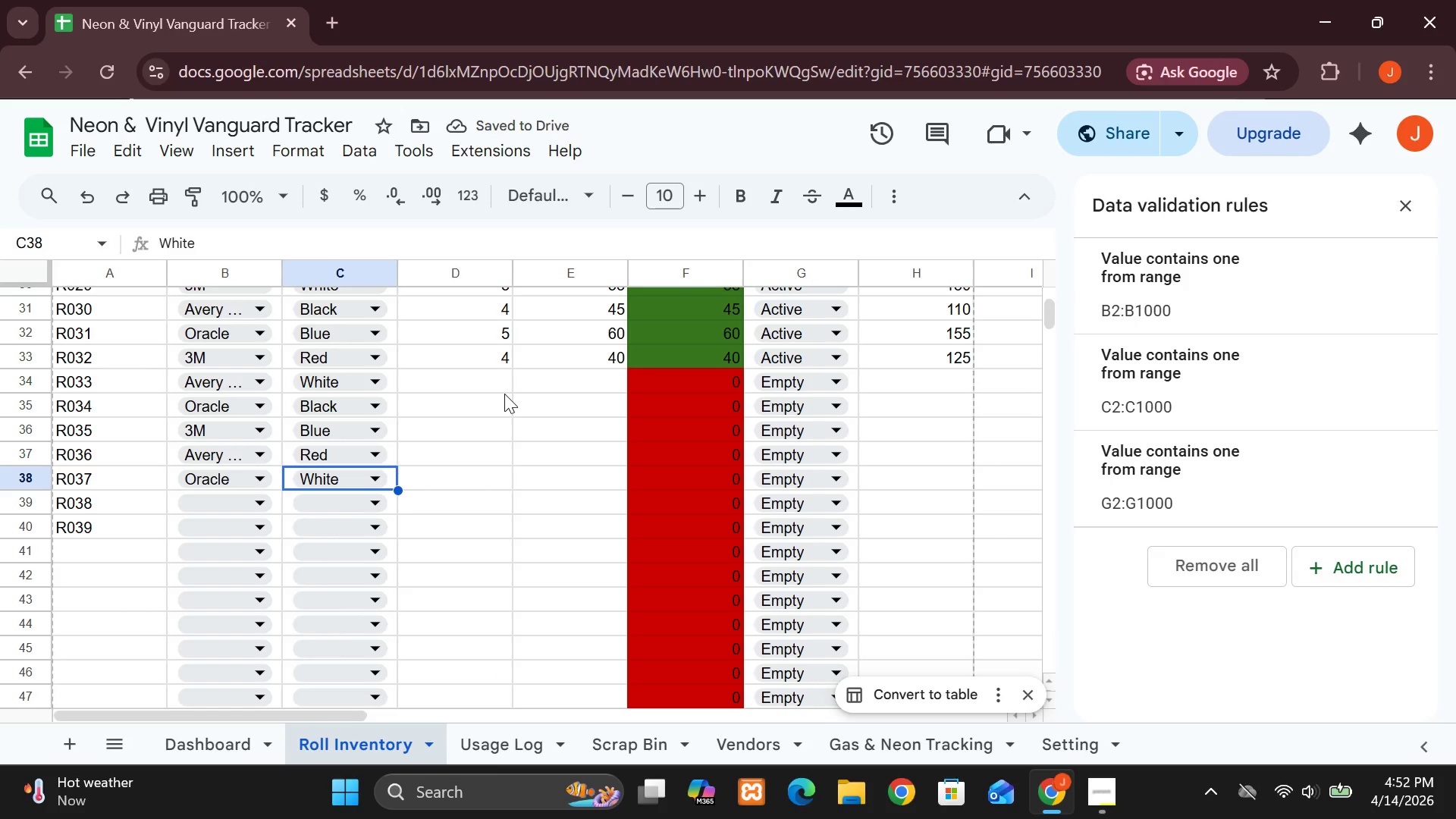 
wait(6.24)
 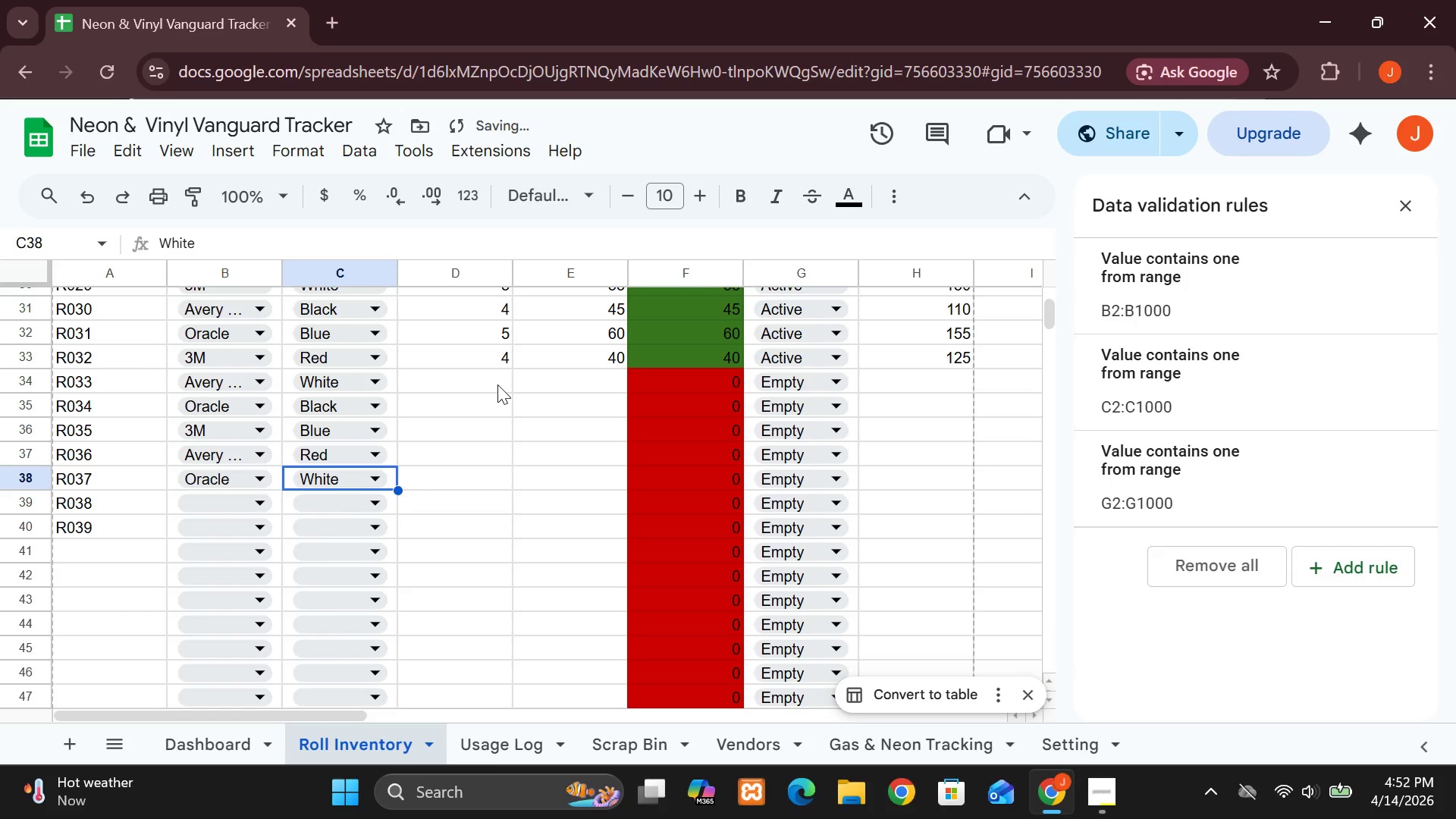 
left_click([494, 381])
 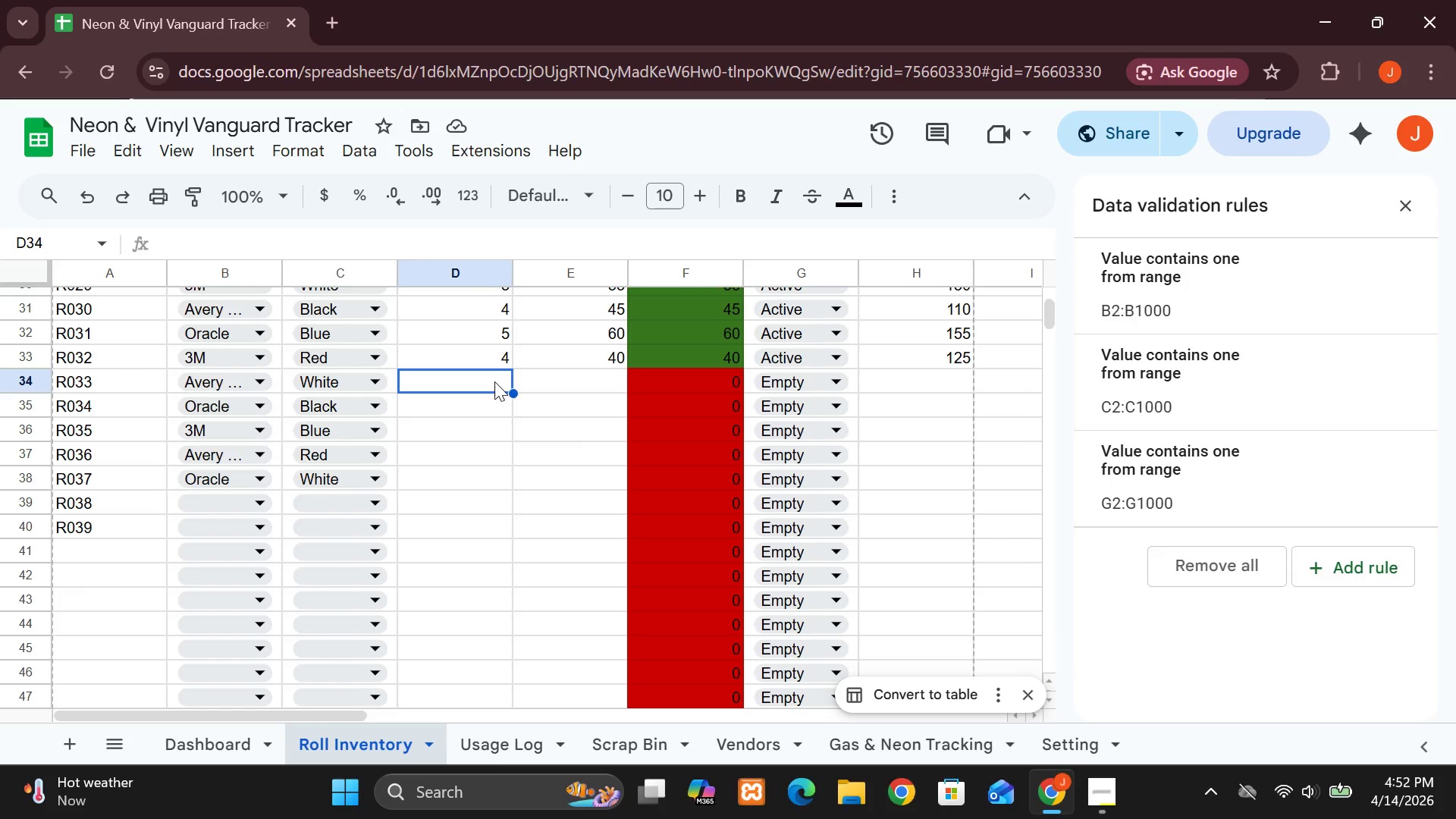 
key(4)
 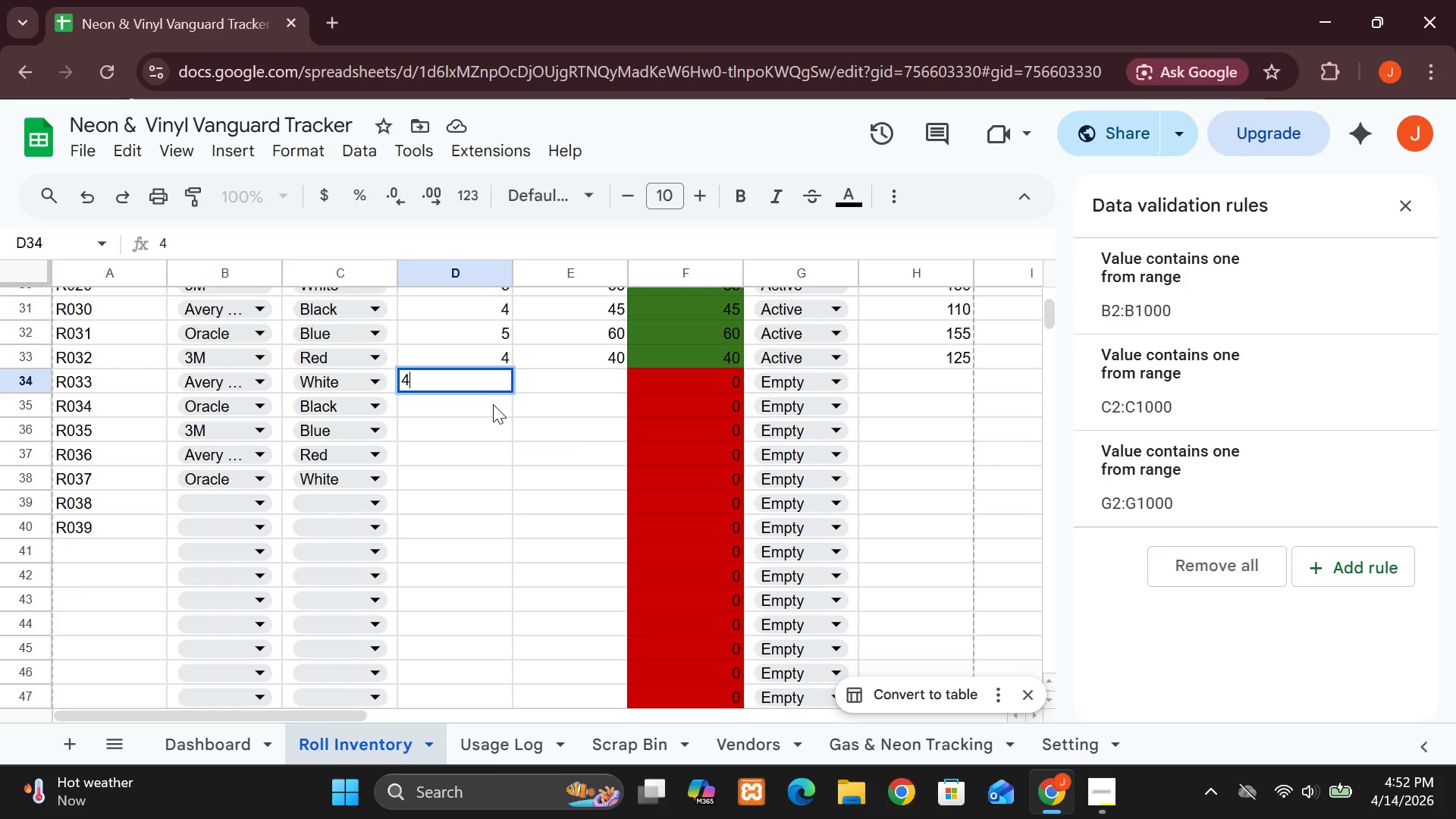 
left_click([493, 404])
 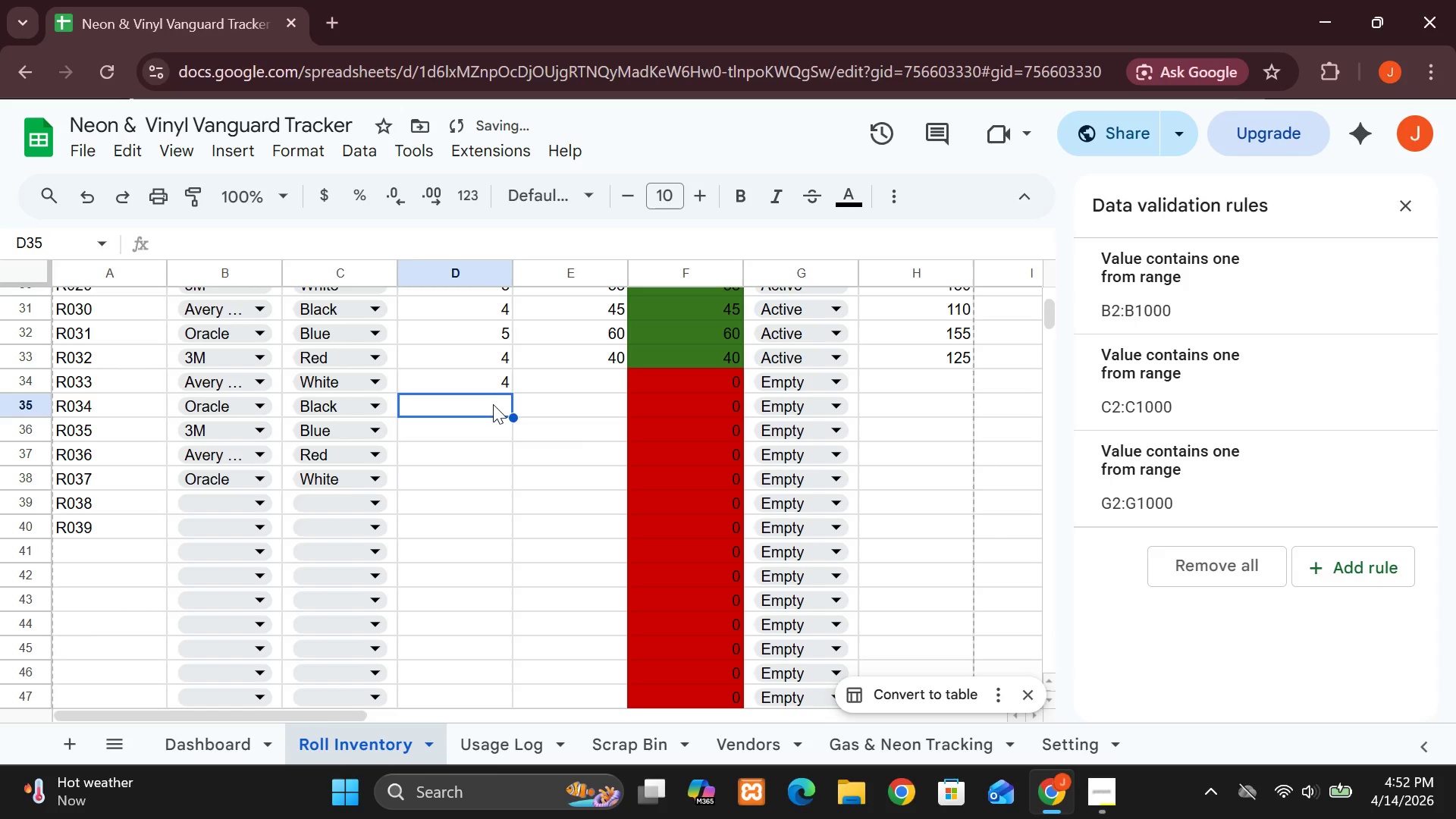 
key(5)
 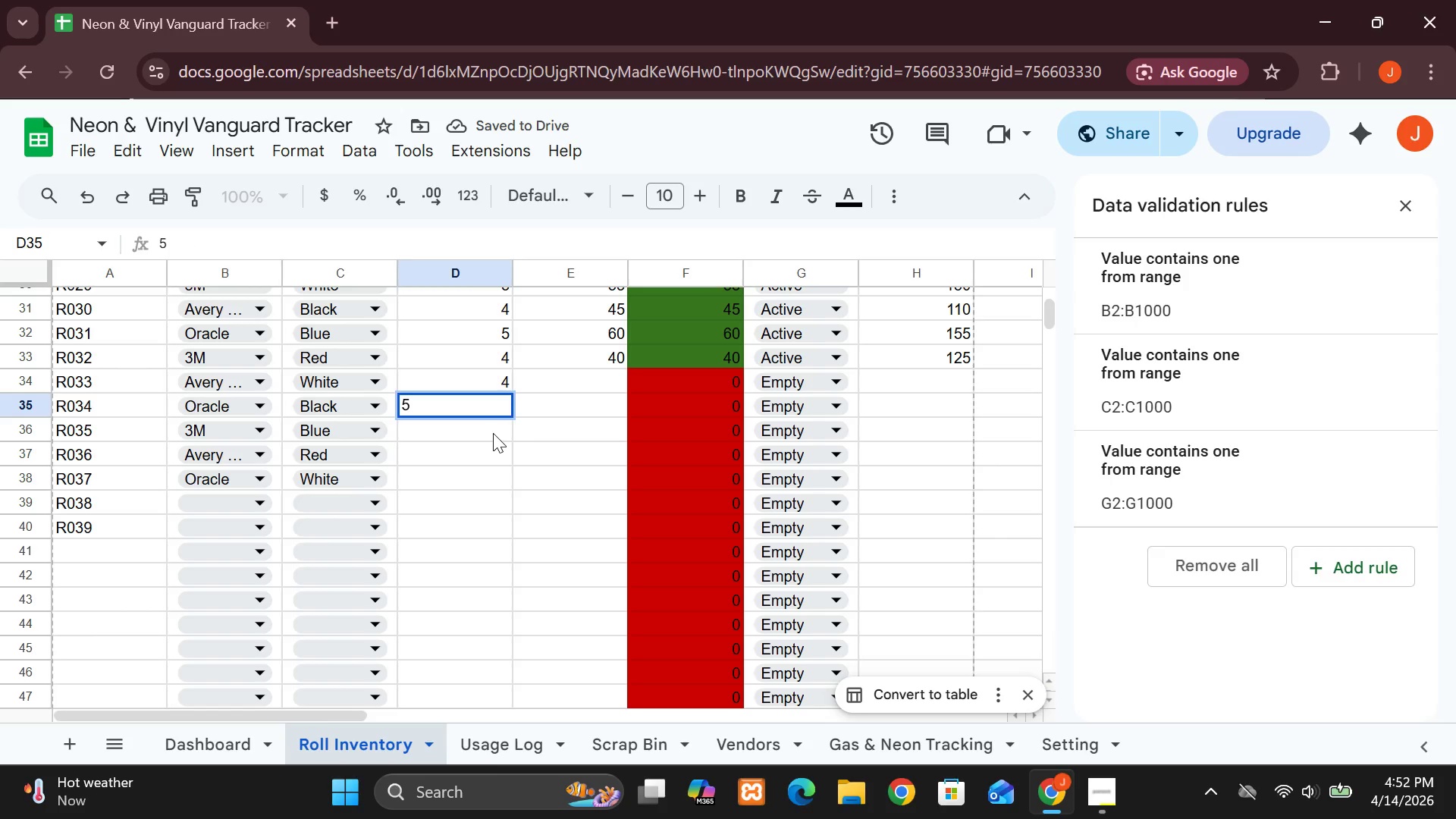 
left_click([493, 433])
 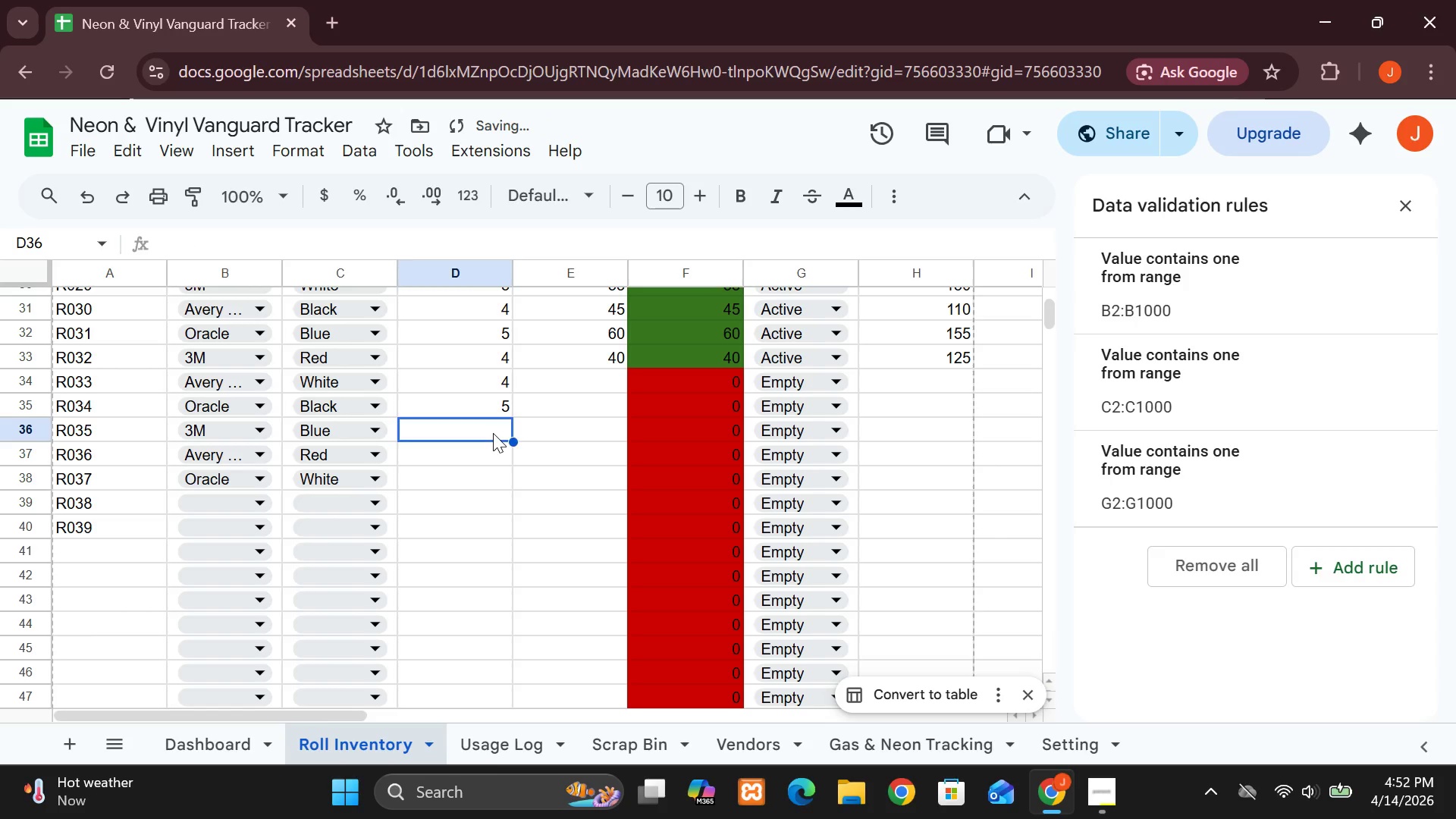 
key(5)
 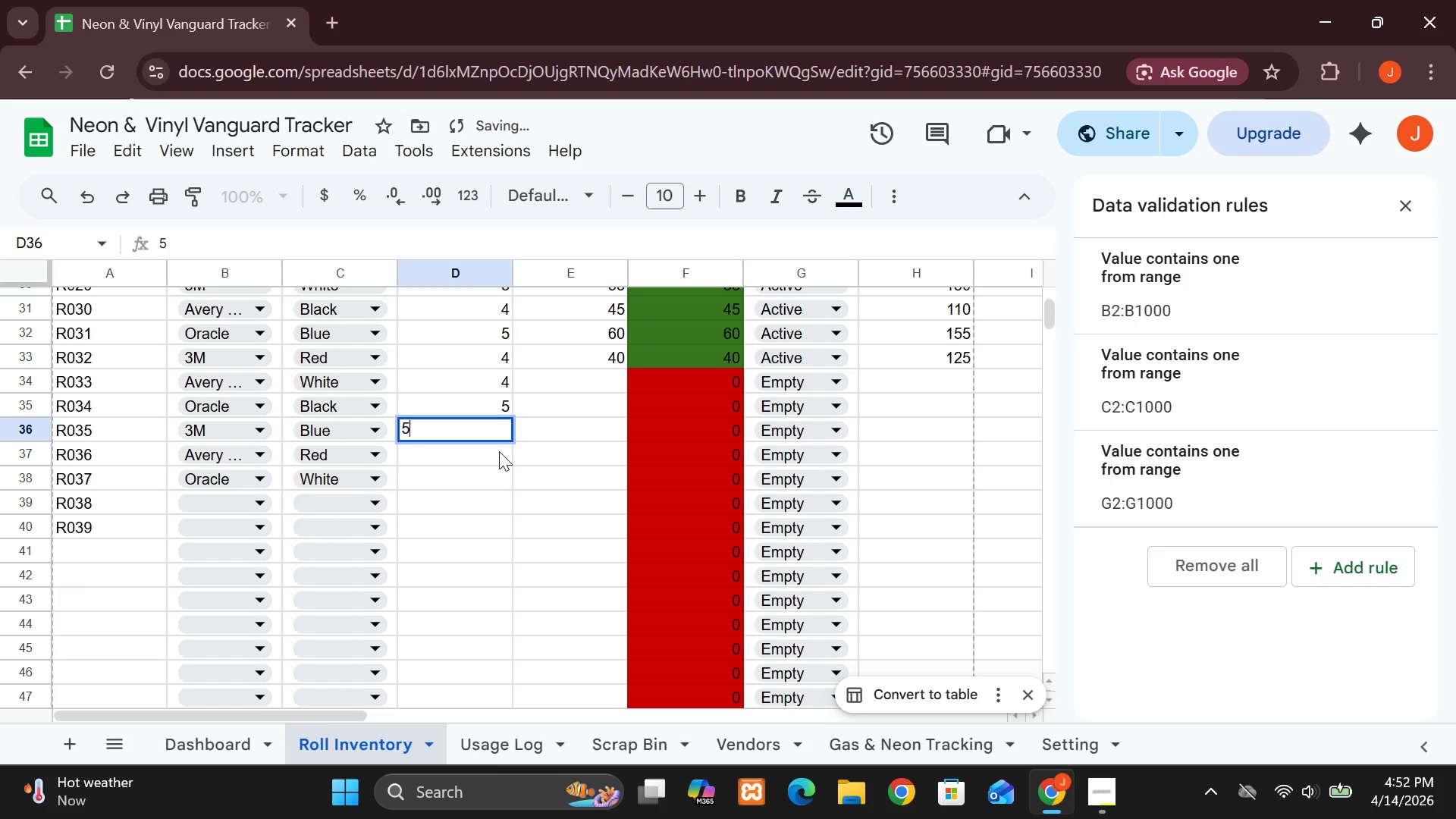 
left_click([499, 451])
 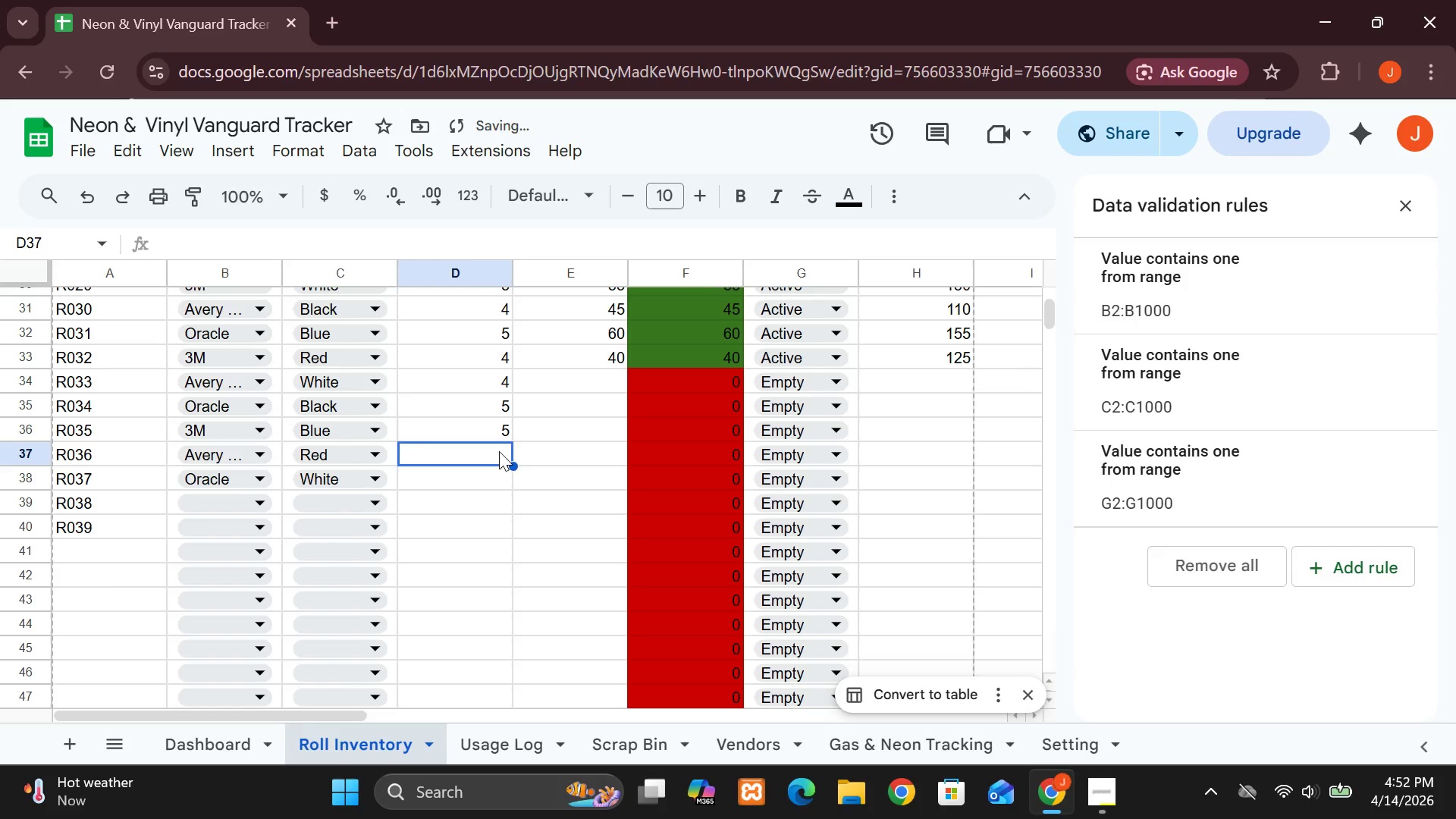 
key(4)
 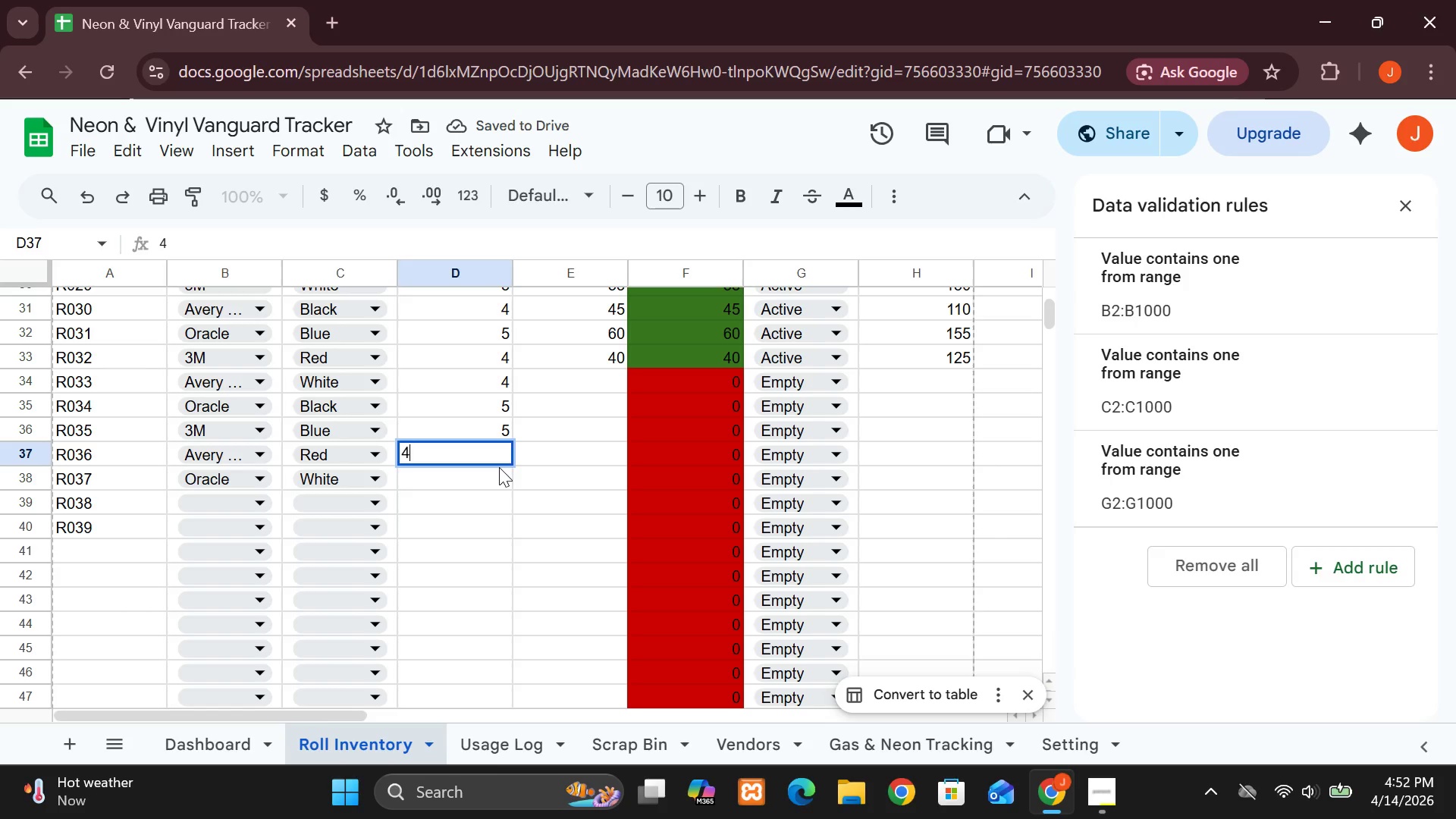 
left_click([499, 467])
 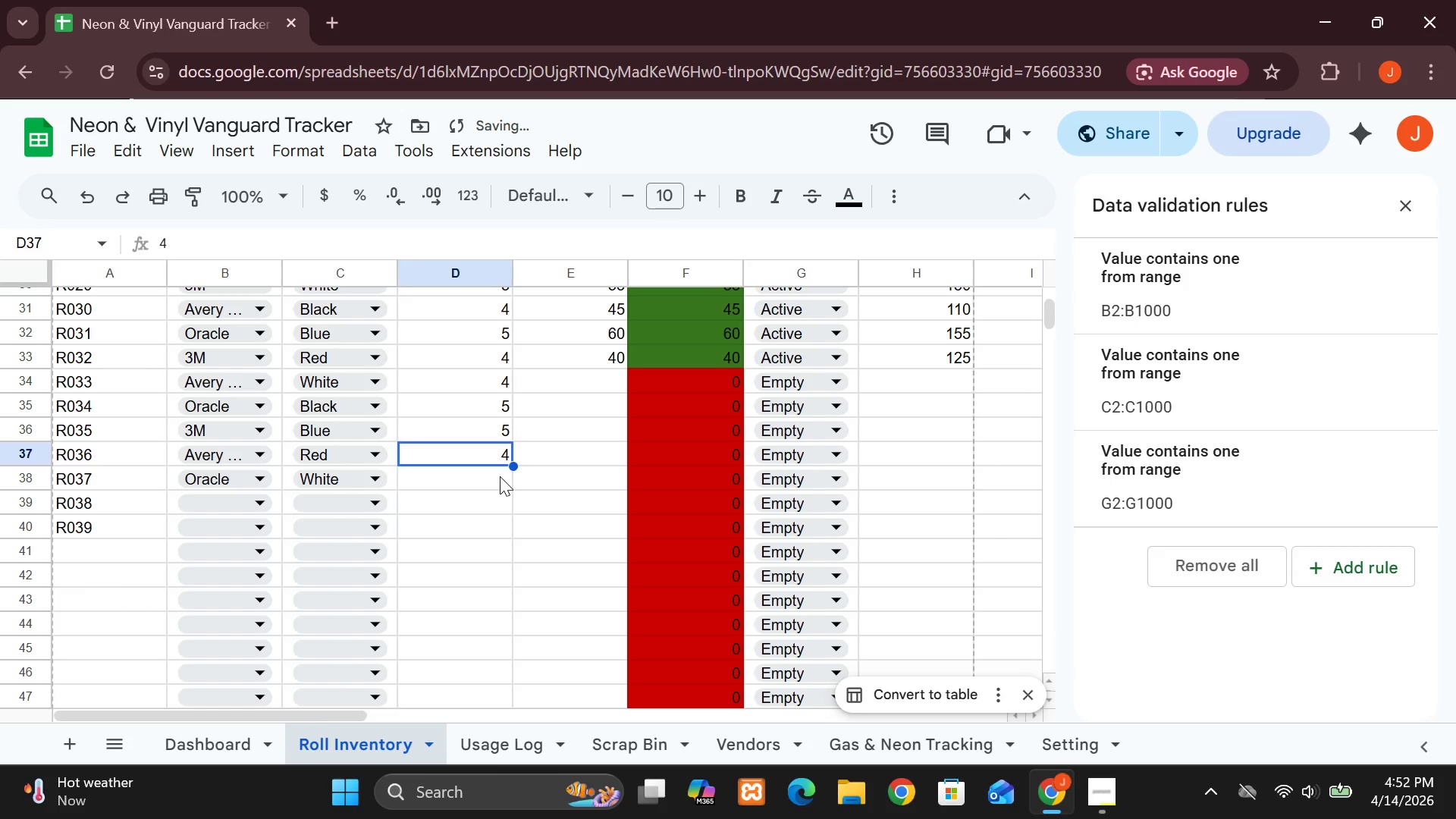 
left_click([500, 476])
 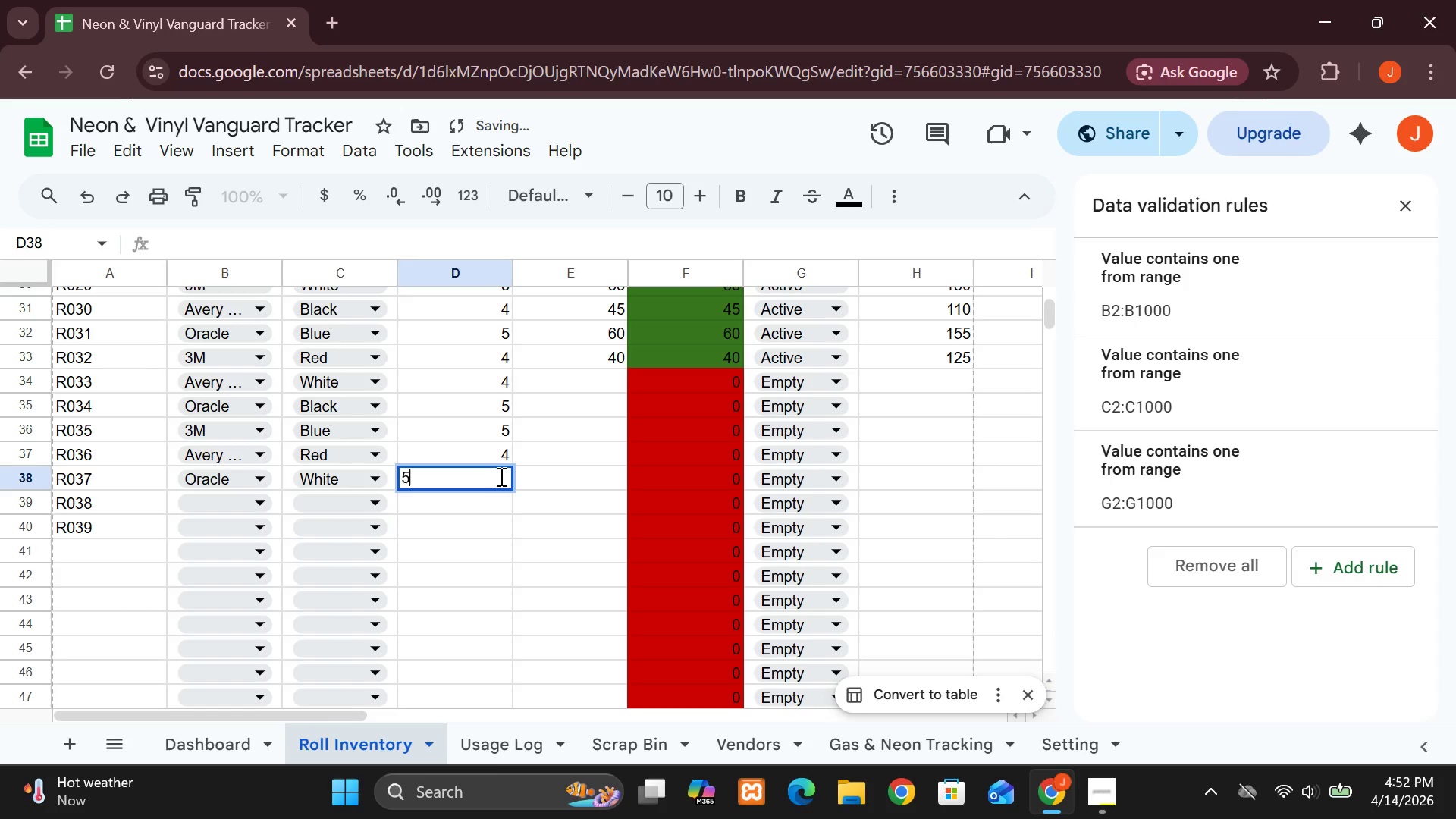 
key(5)
 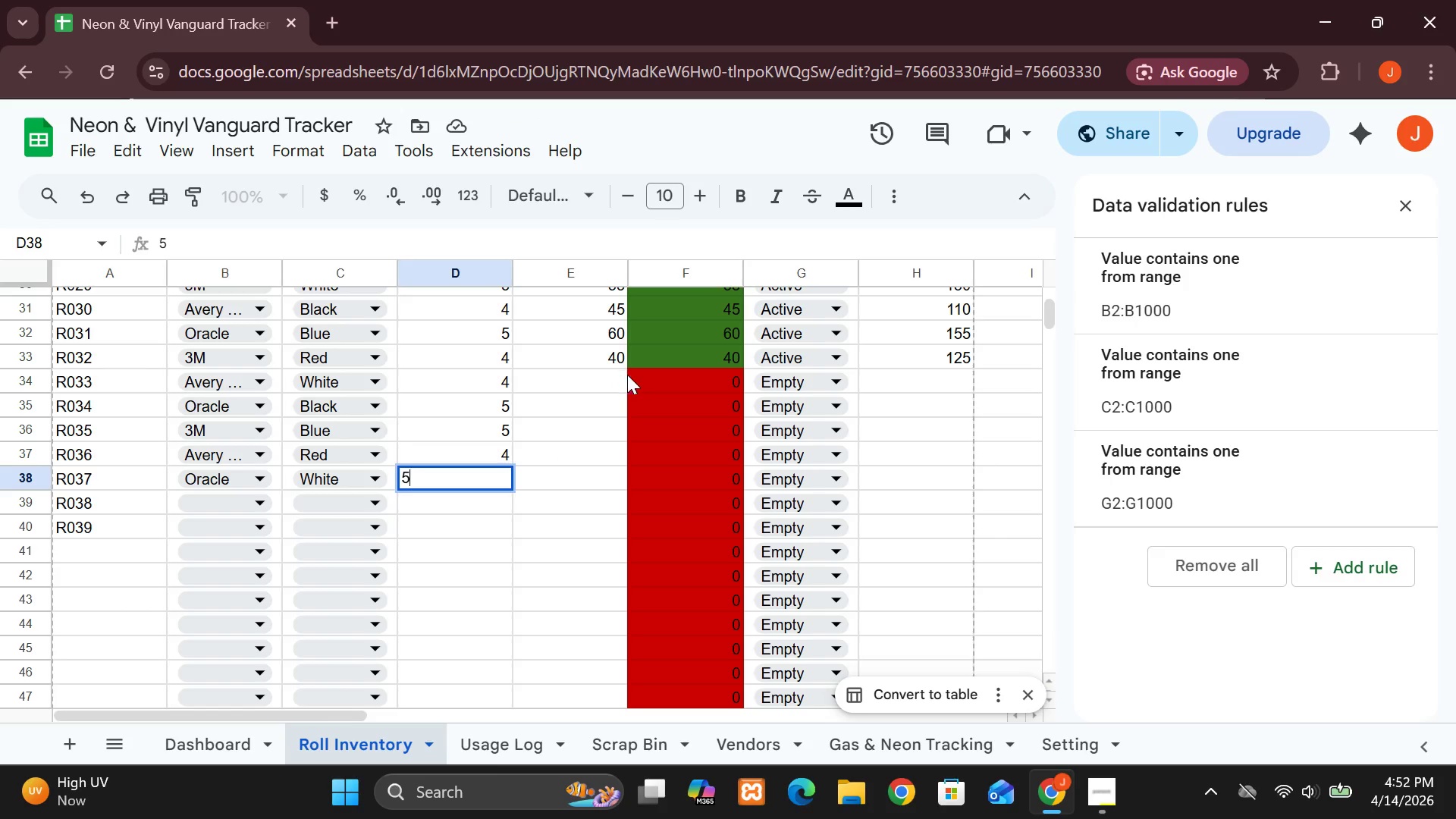 
wait(9.39)
 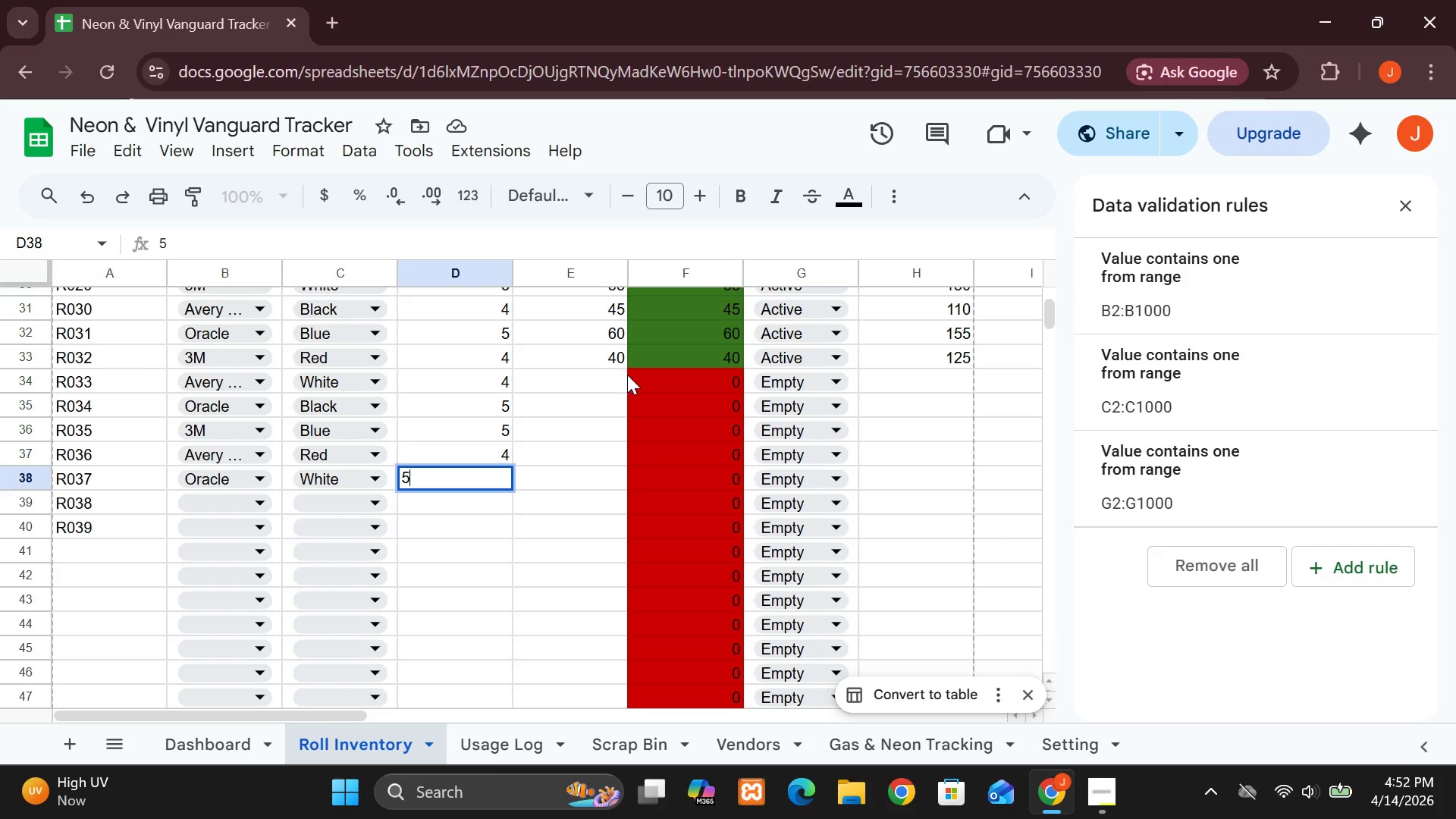 
left_click([609, 382])
 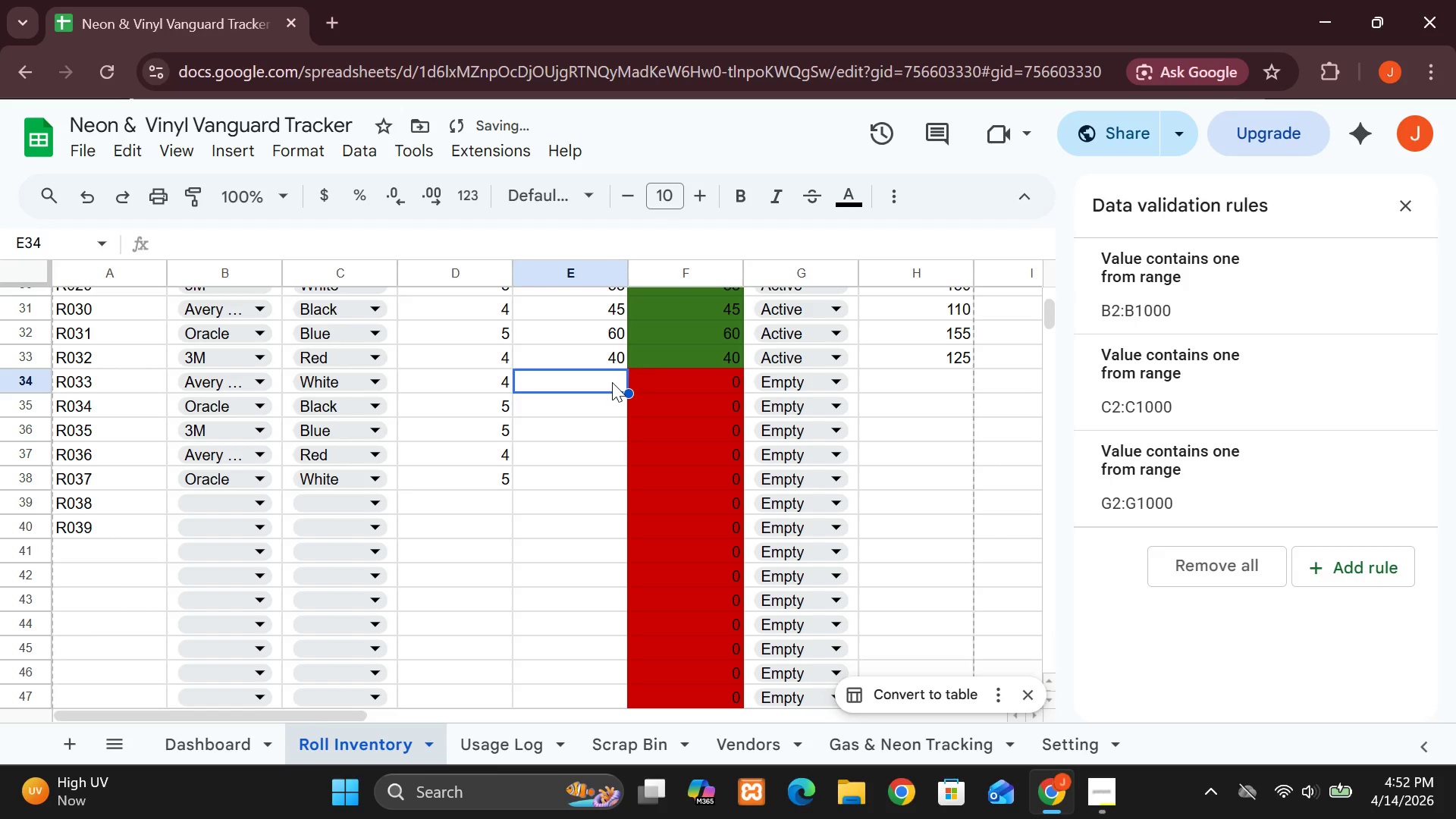 
type(40)
 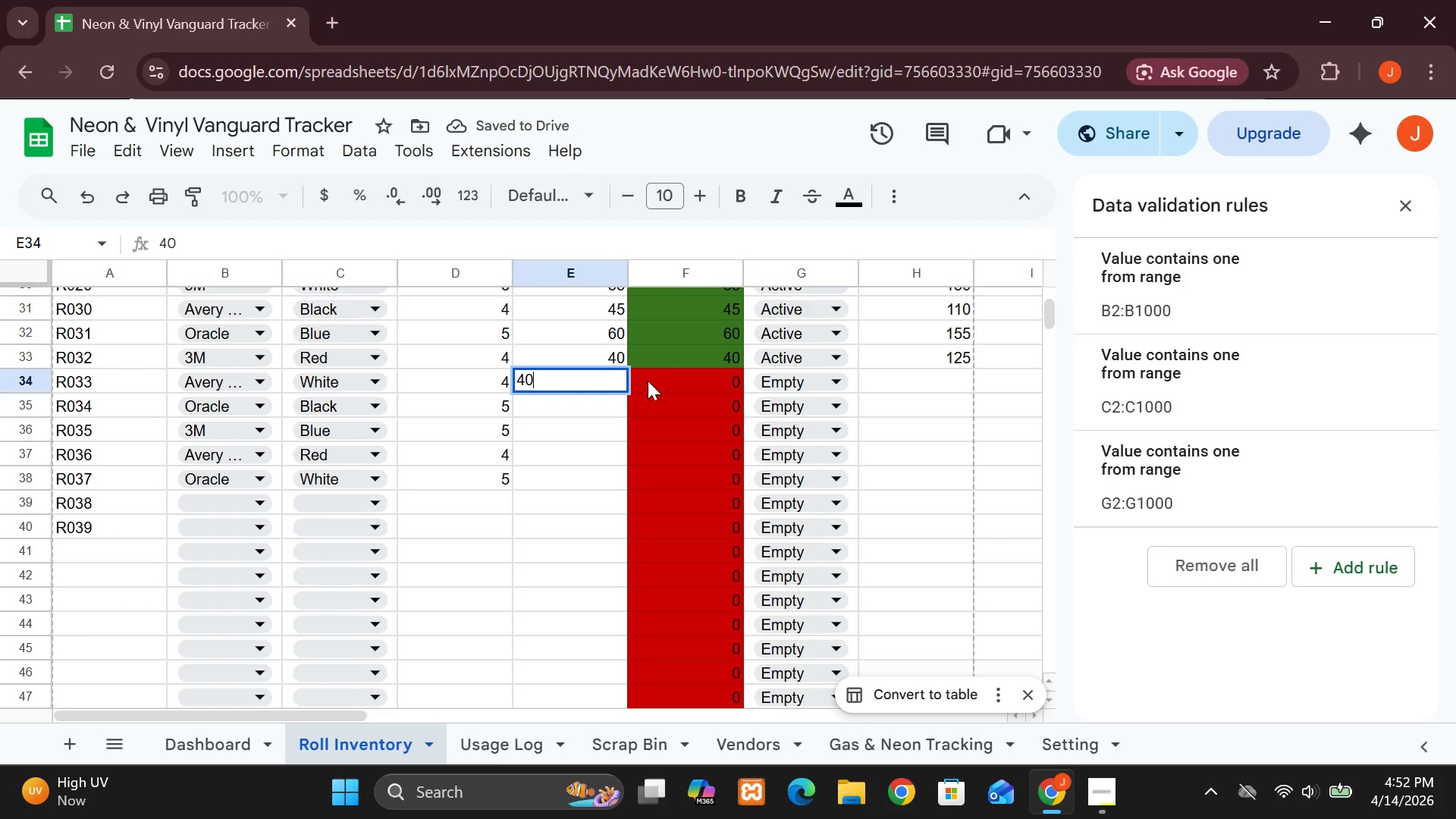 
left_click([659, 378])
 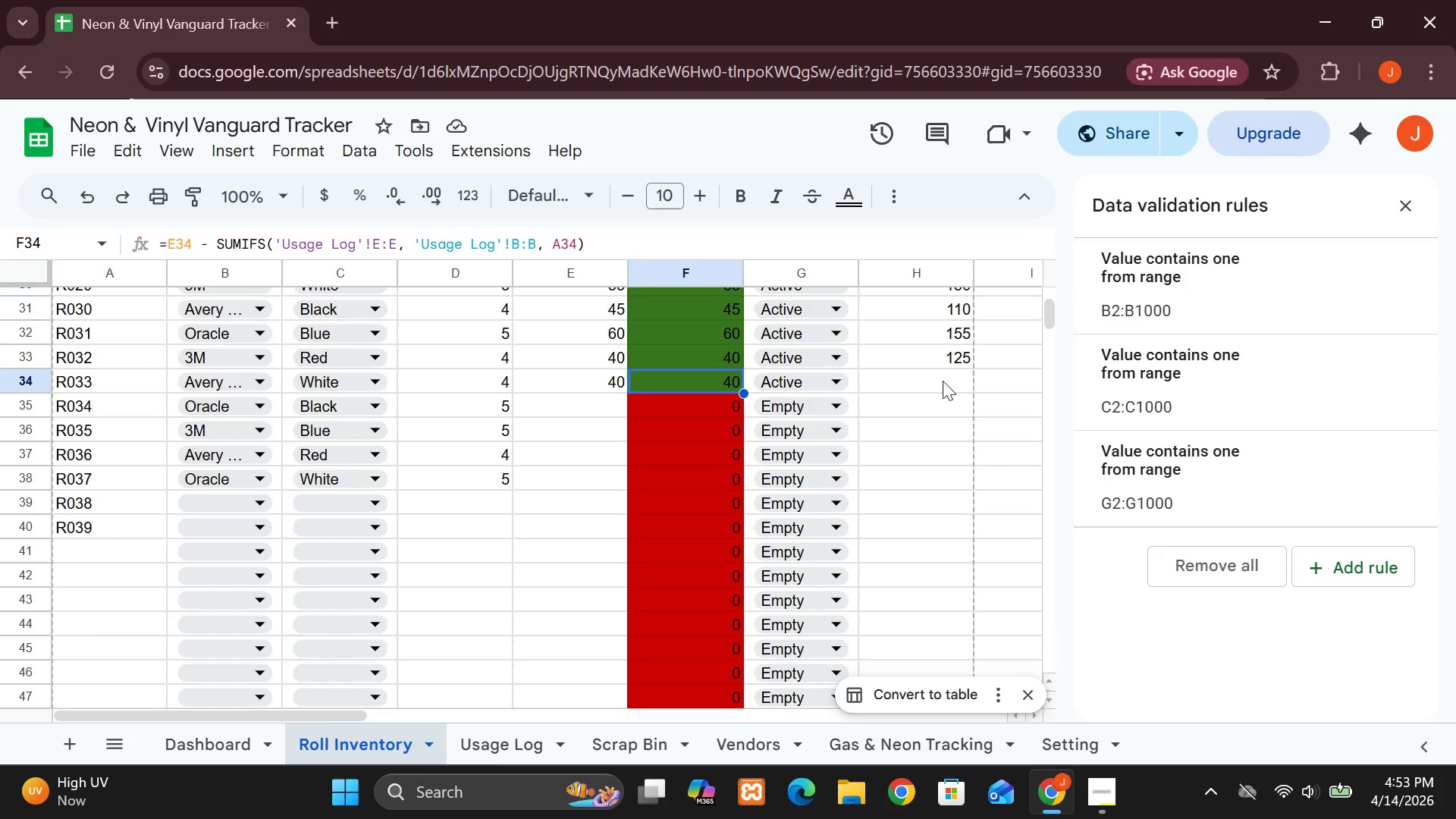 
wait(16.22)
 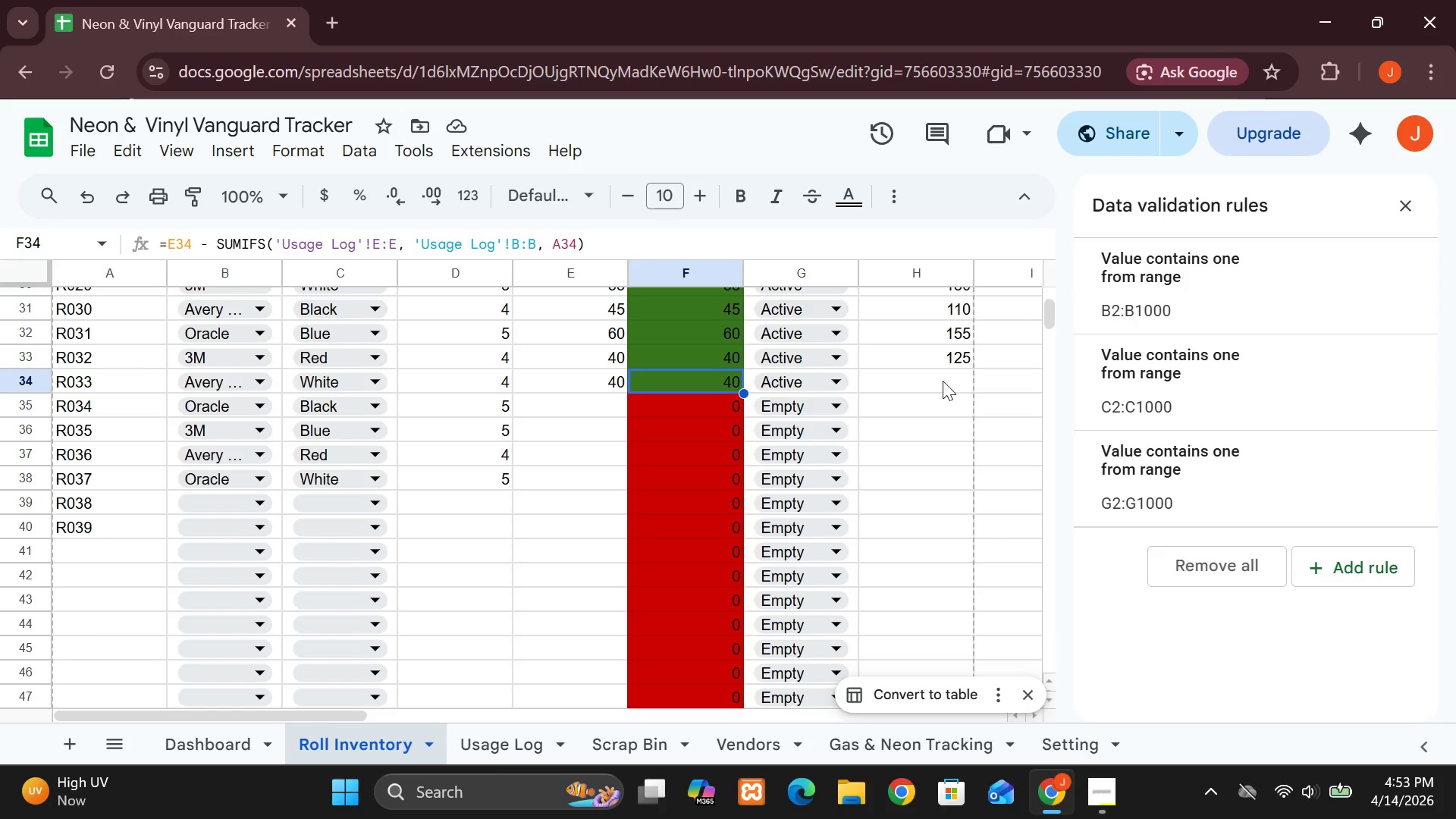 
left_click([821, 400])
 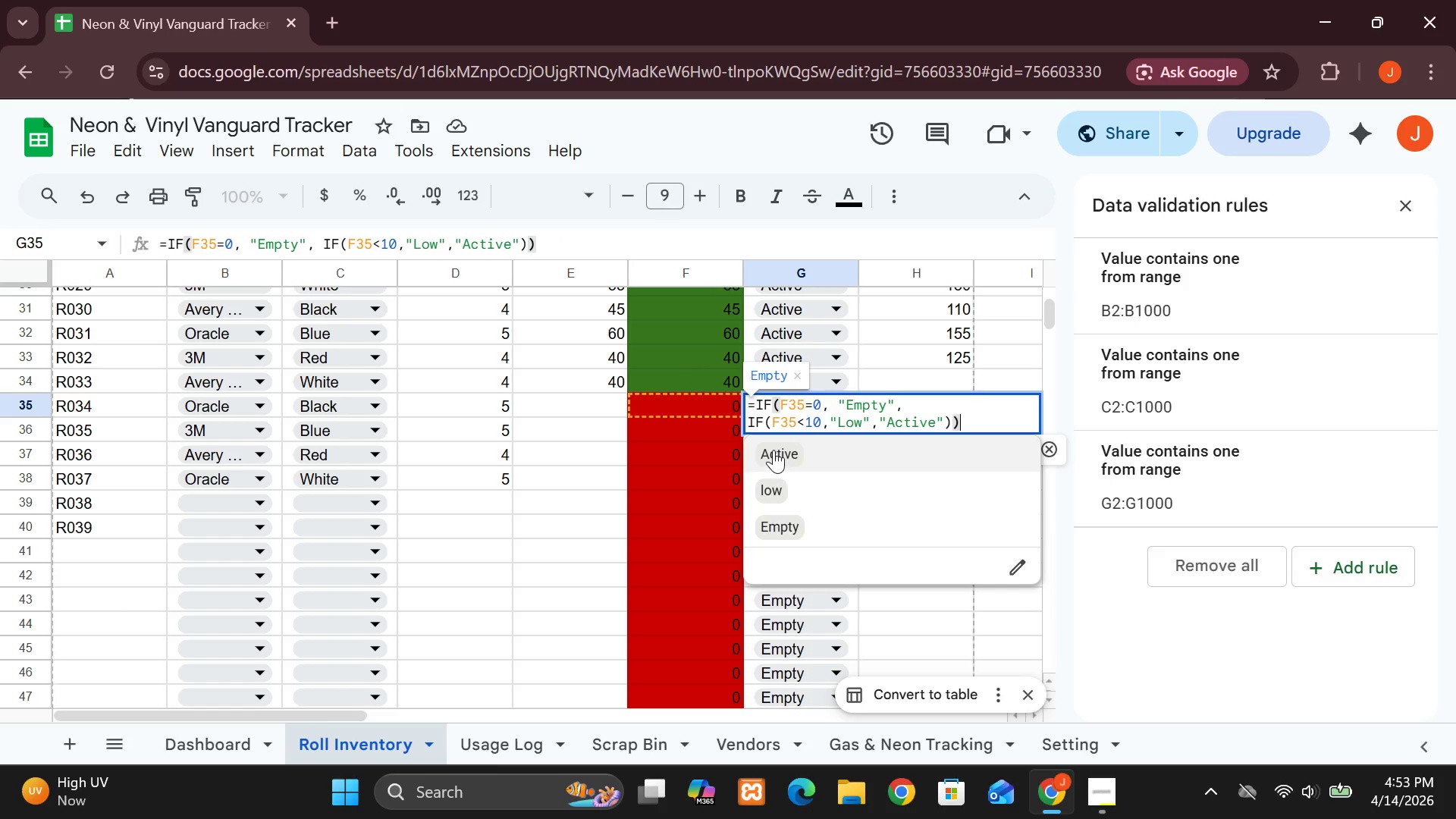 
left_click([774, 450])
 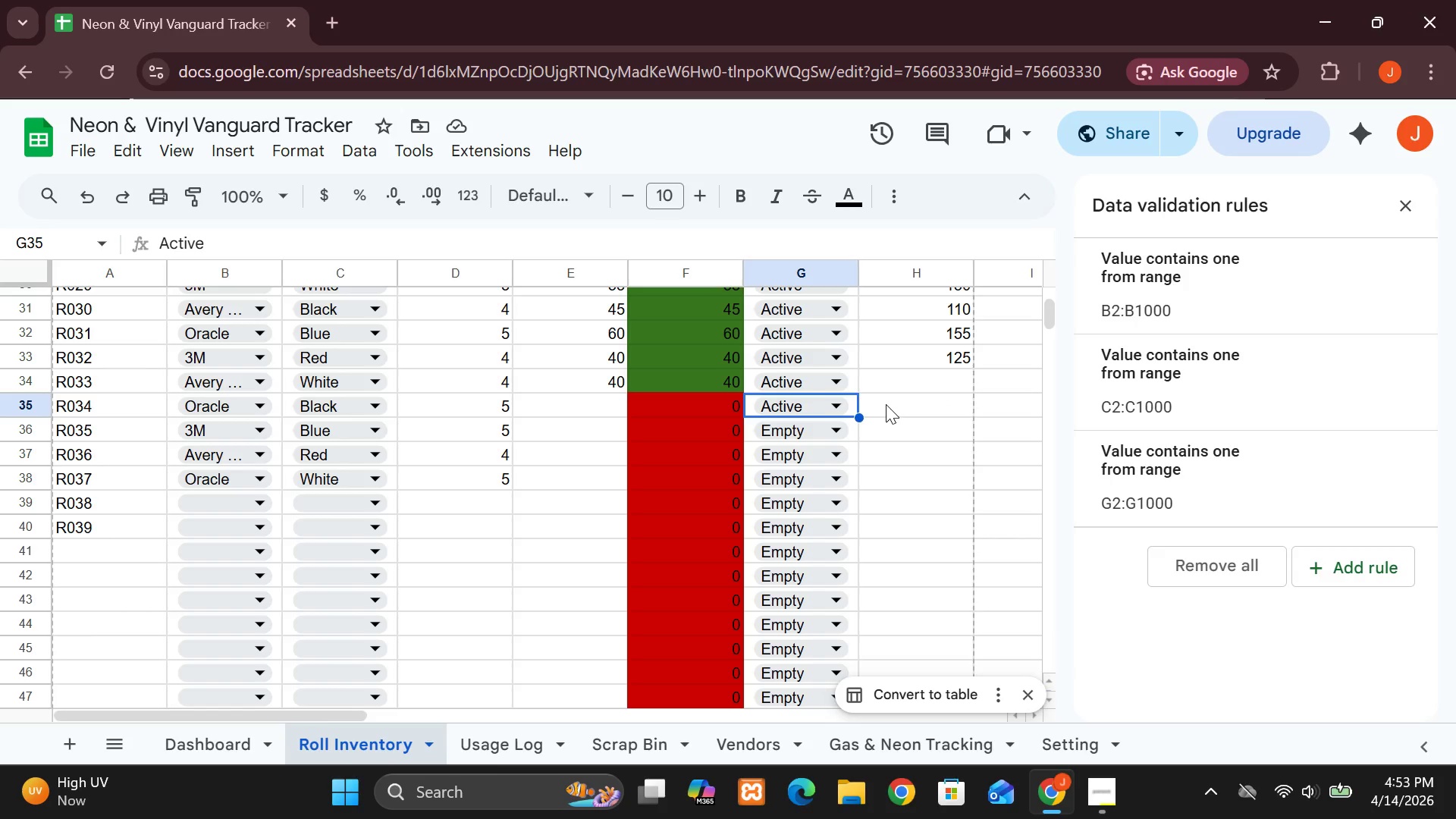 
wait(14.34)
 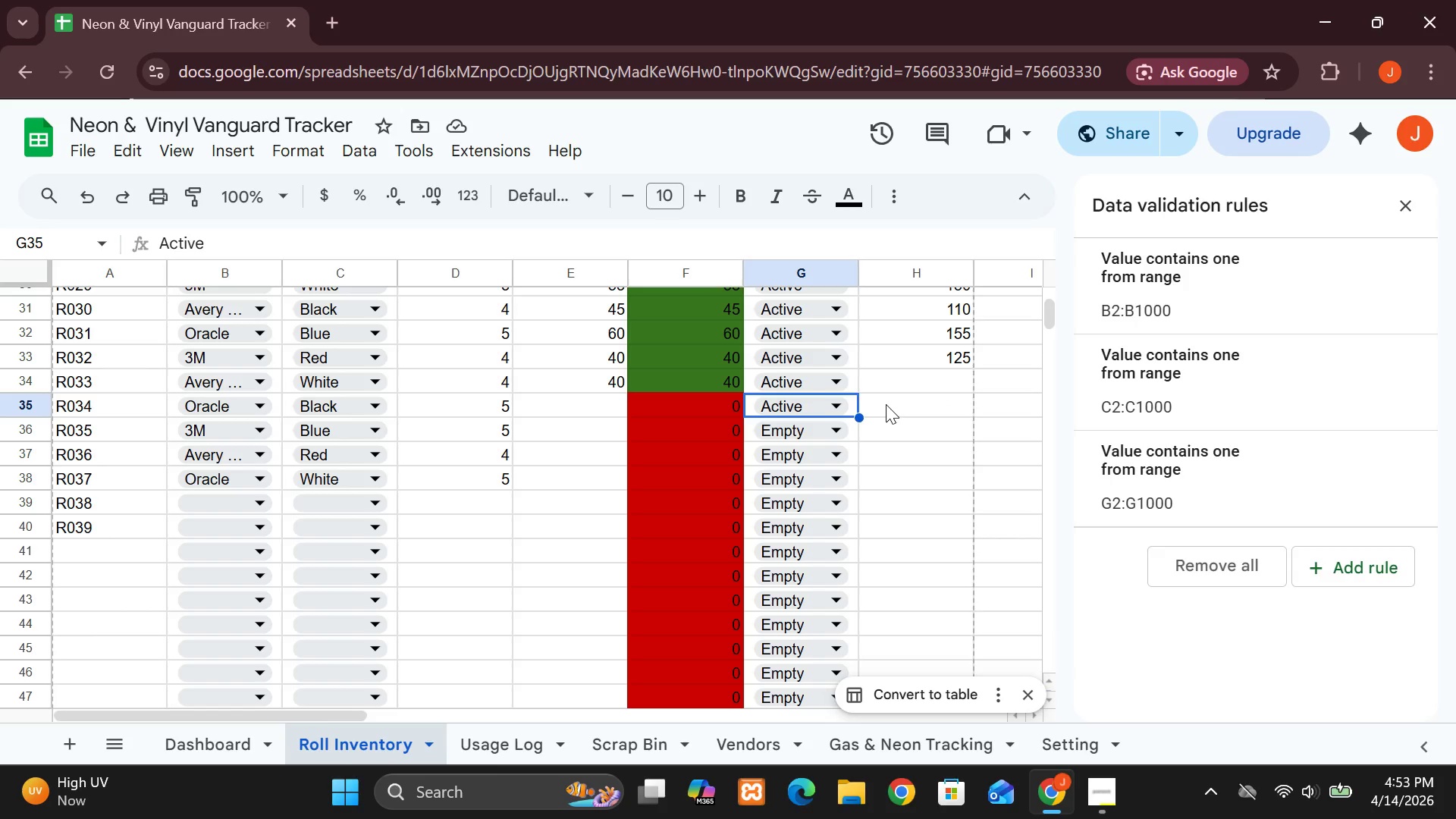 
left_click([897, 381])
 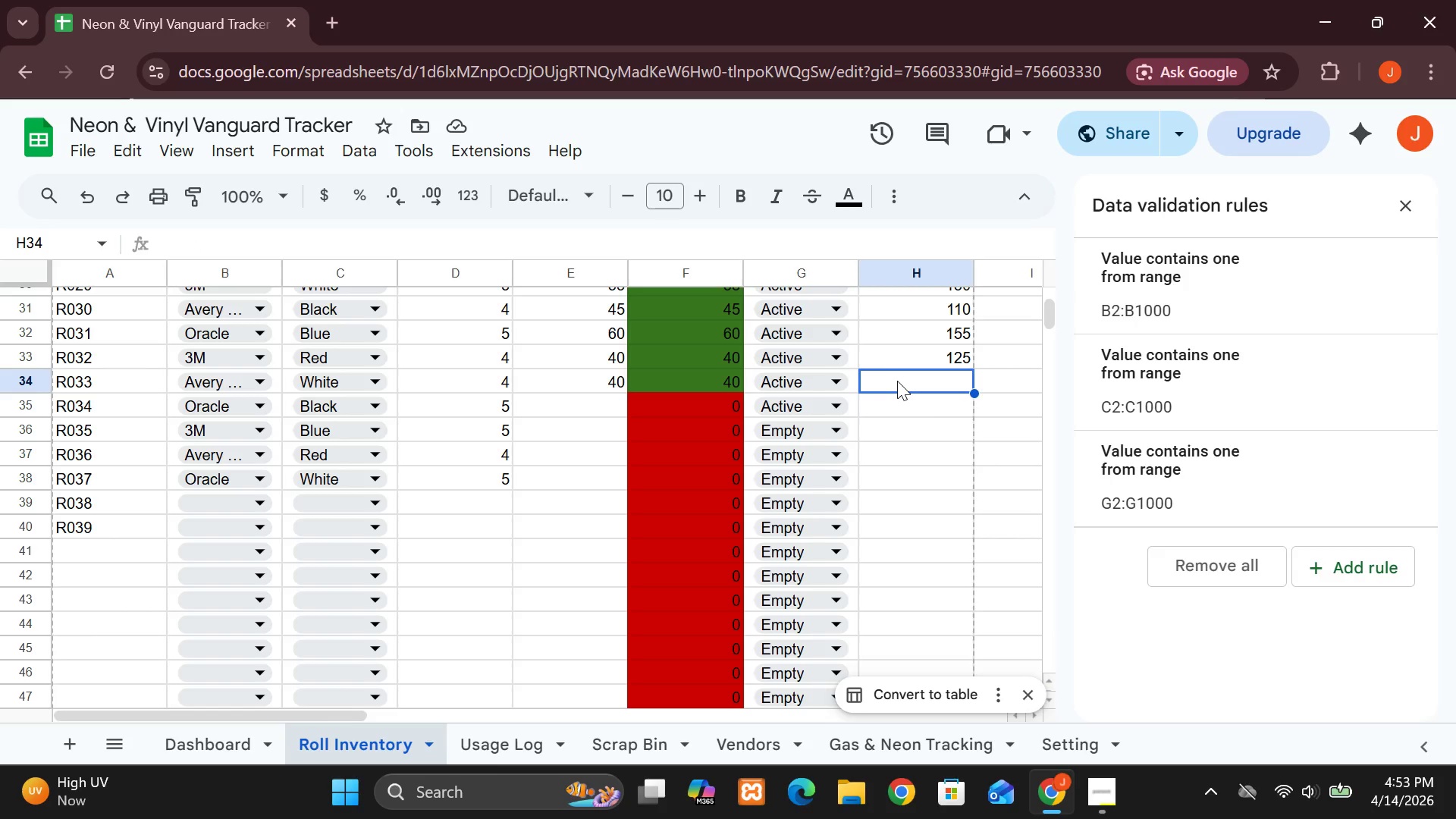 
type(100)
 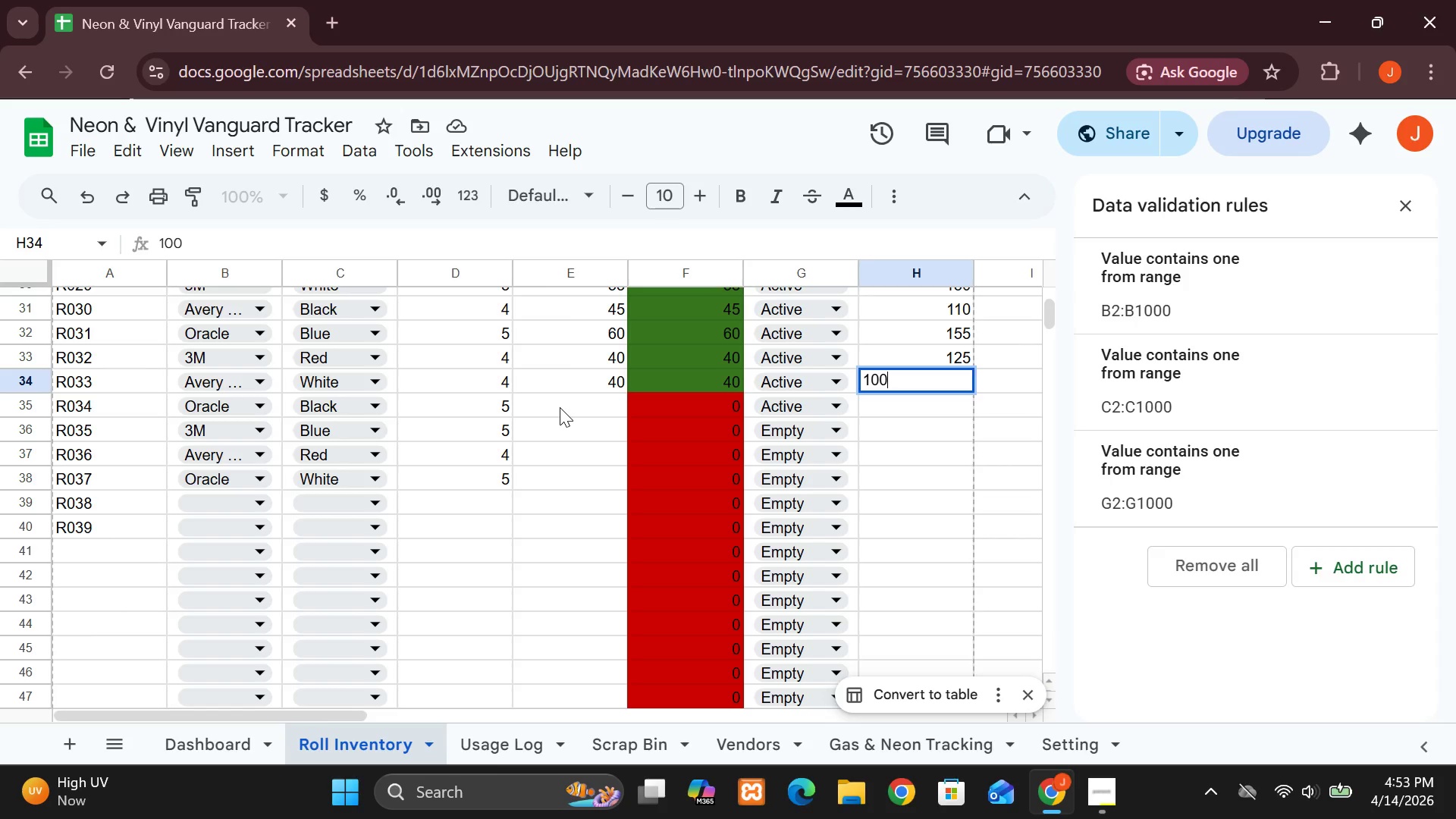 
left_click([560, 407])
 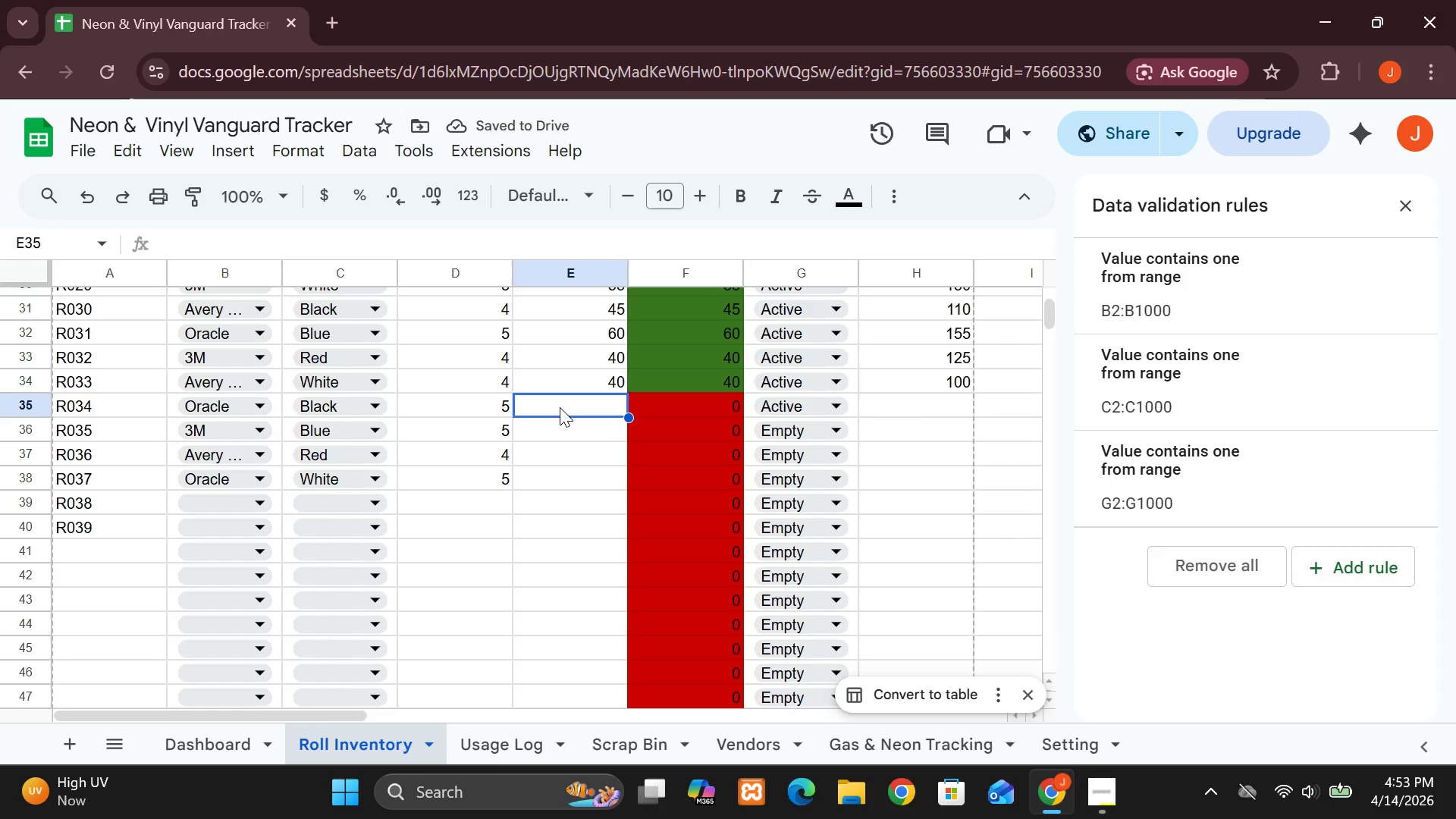 
wait(5.86)
 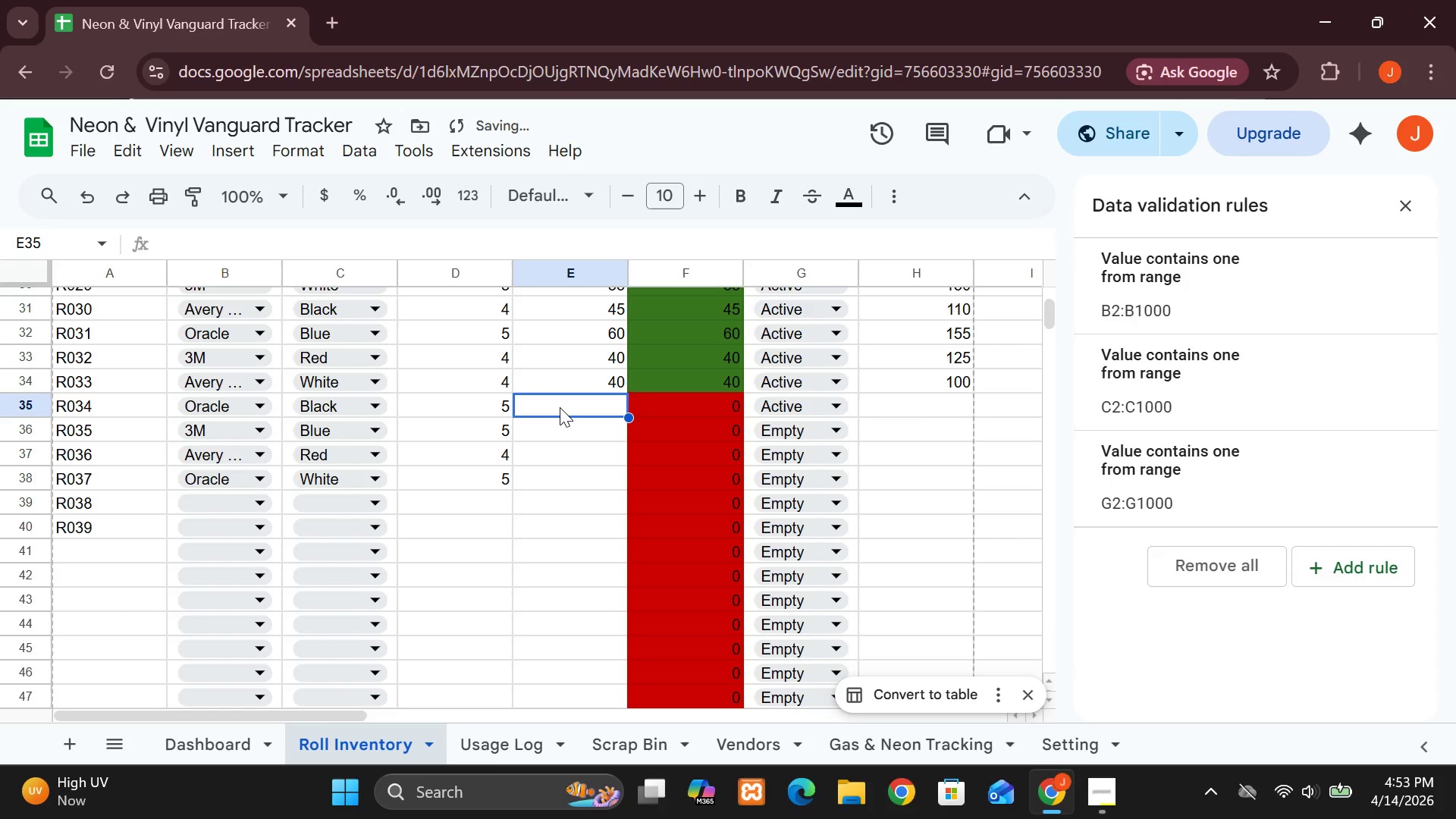 
type(60)
 